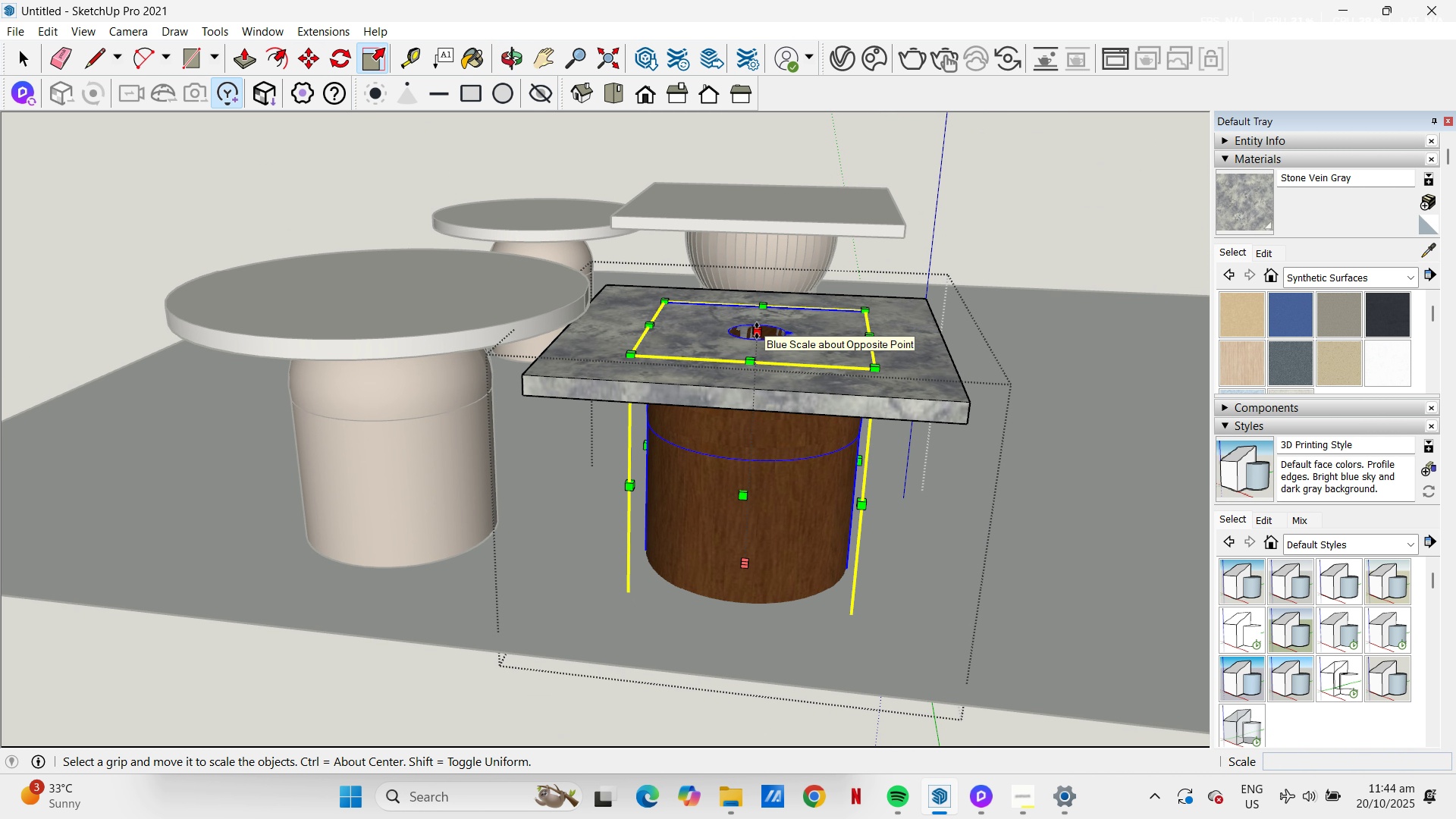 
left_click_drag(start_coordinate=[757, 331], to_coordinate=[758, 340])
 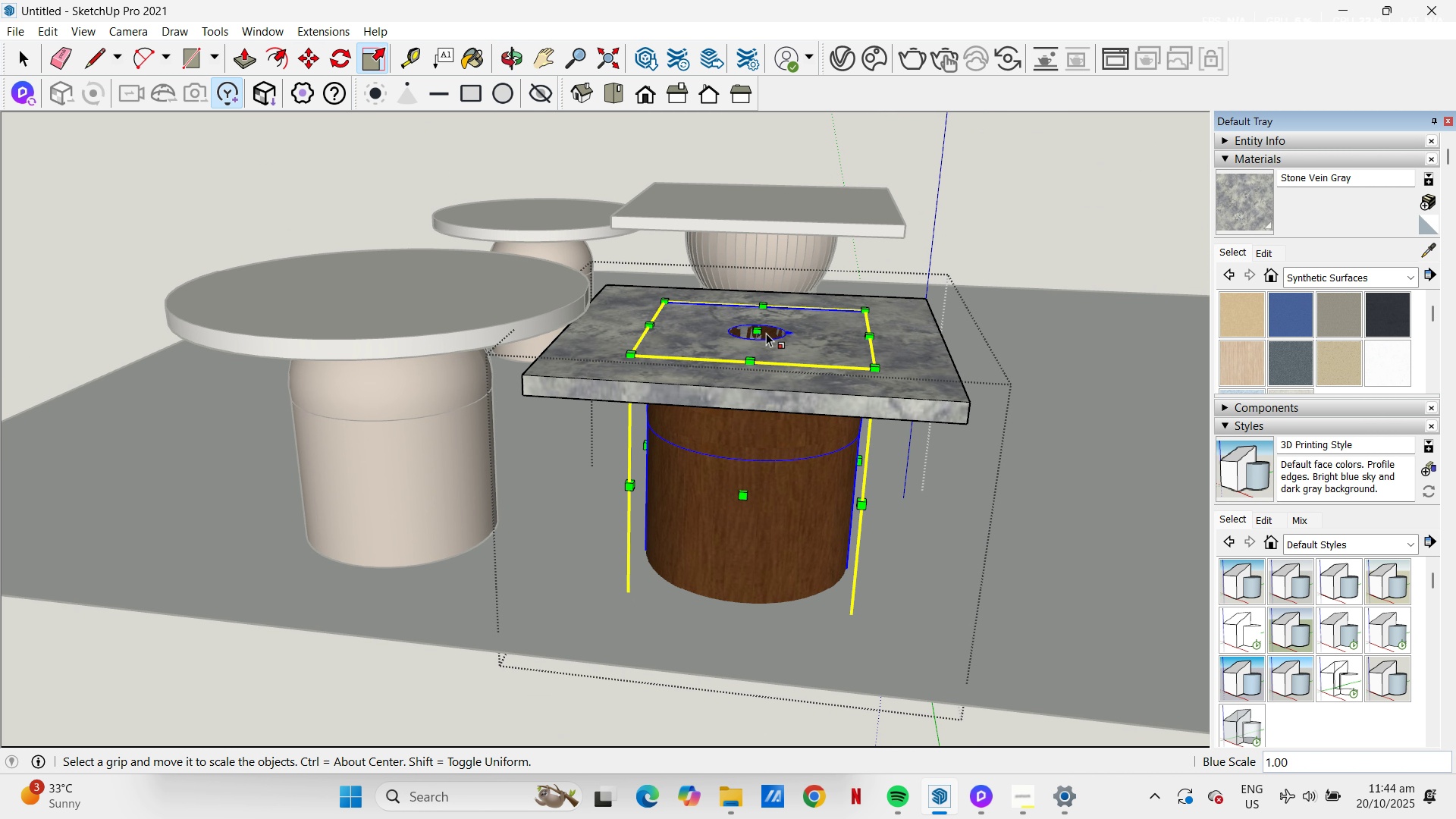 
left_click([762, 332])
 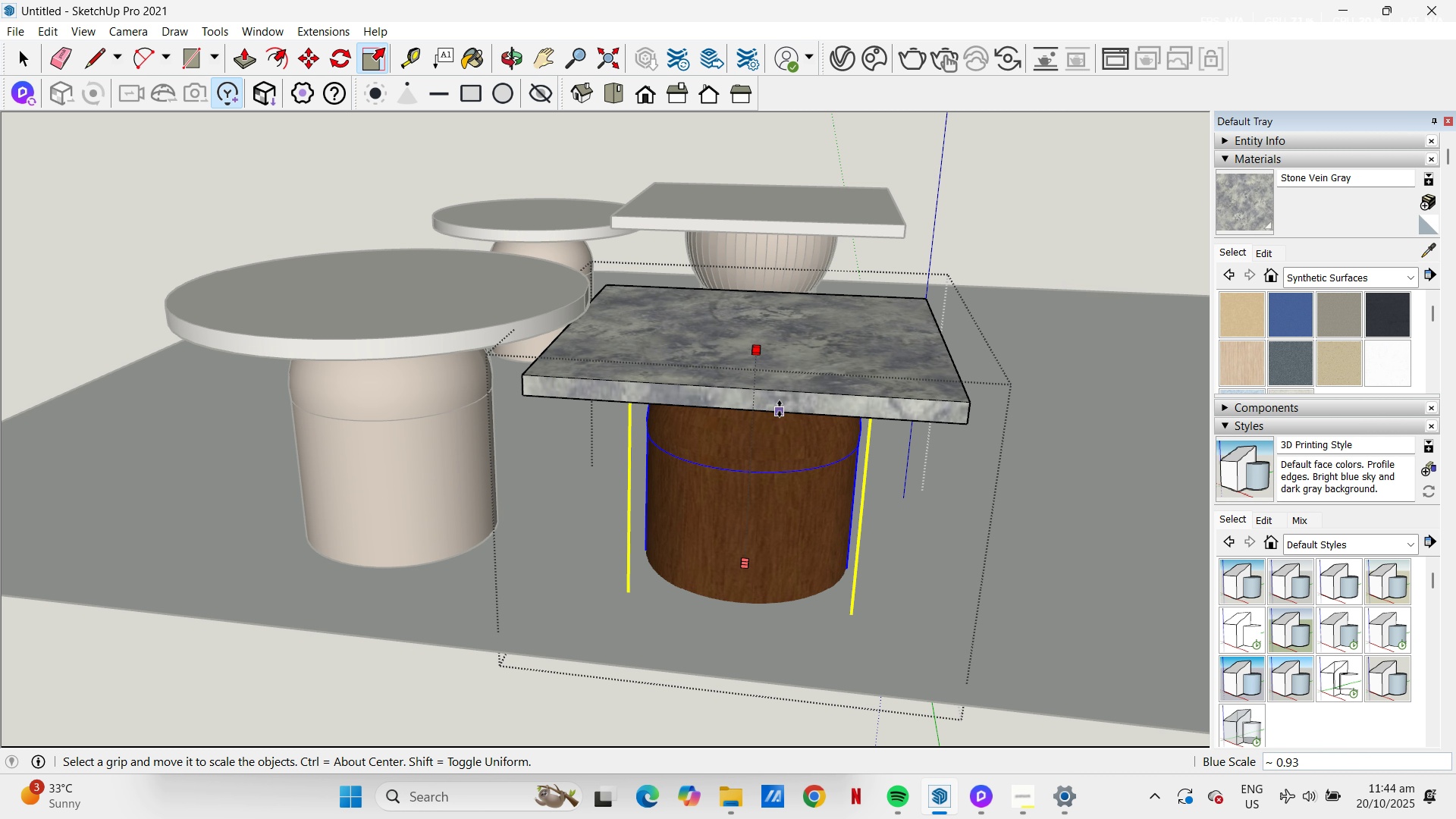 
left_click([780, 409])
 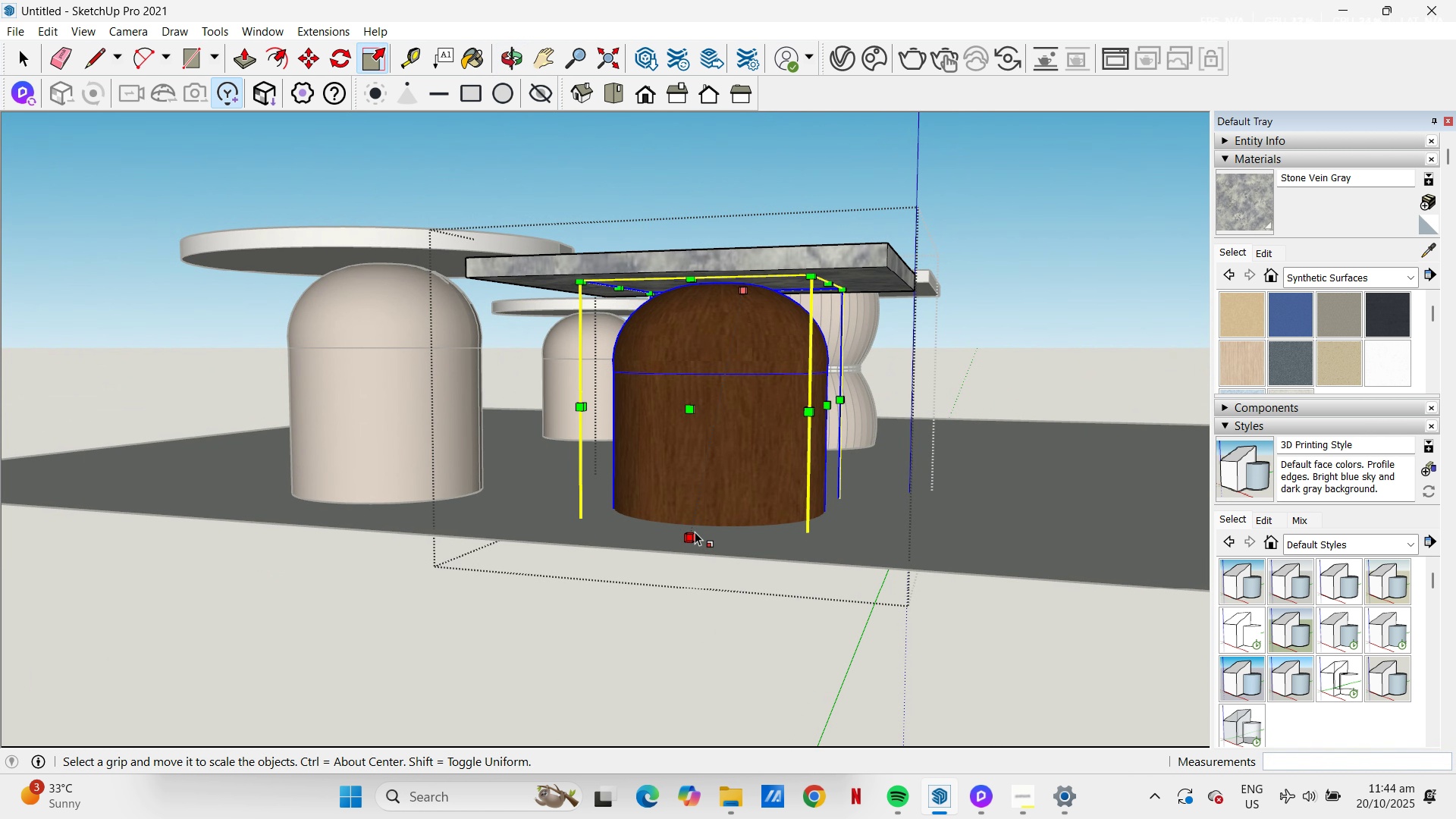 
key(S)
 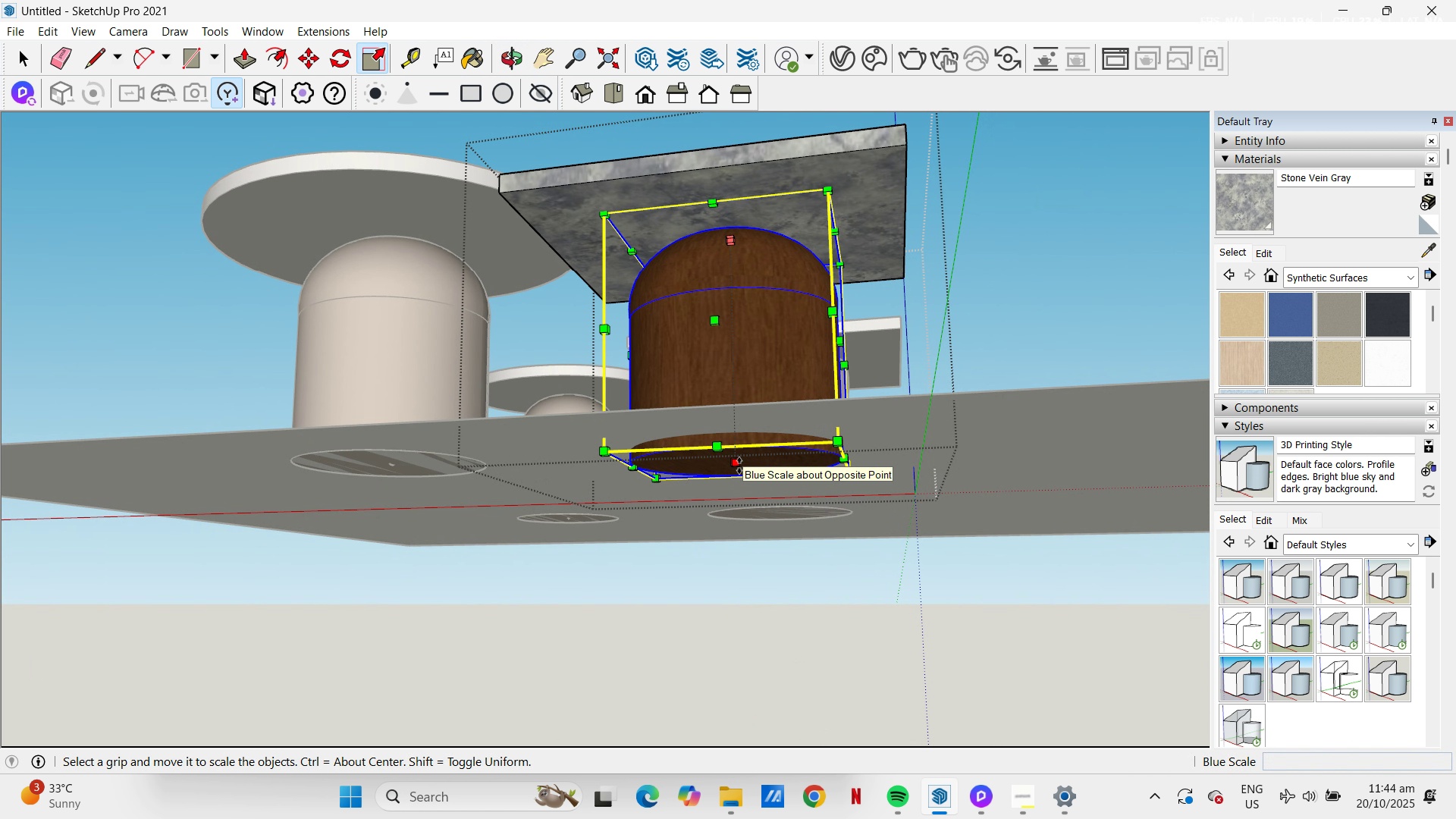 
left_click_drag(start_coordinate=[739, 466], to_coordinate=[748, 459])
 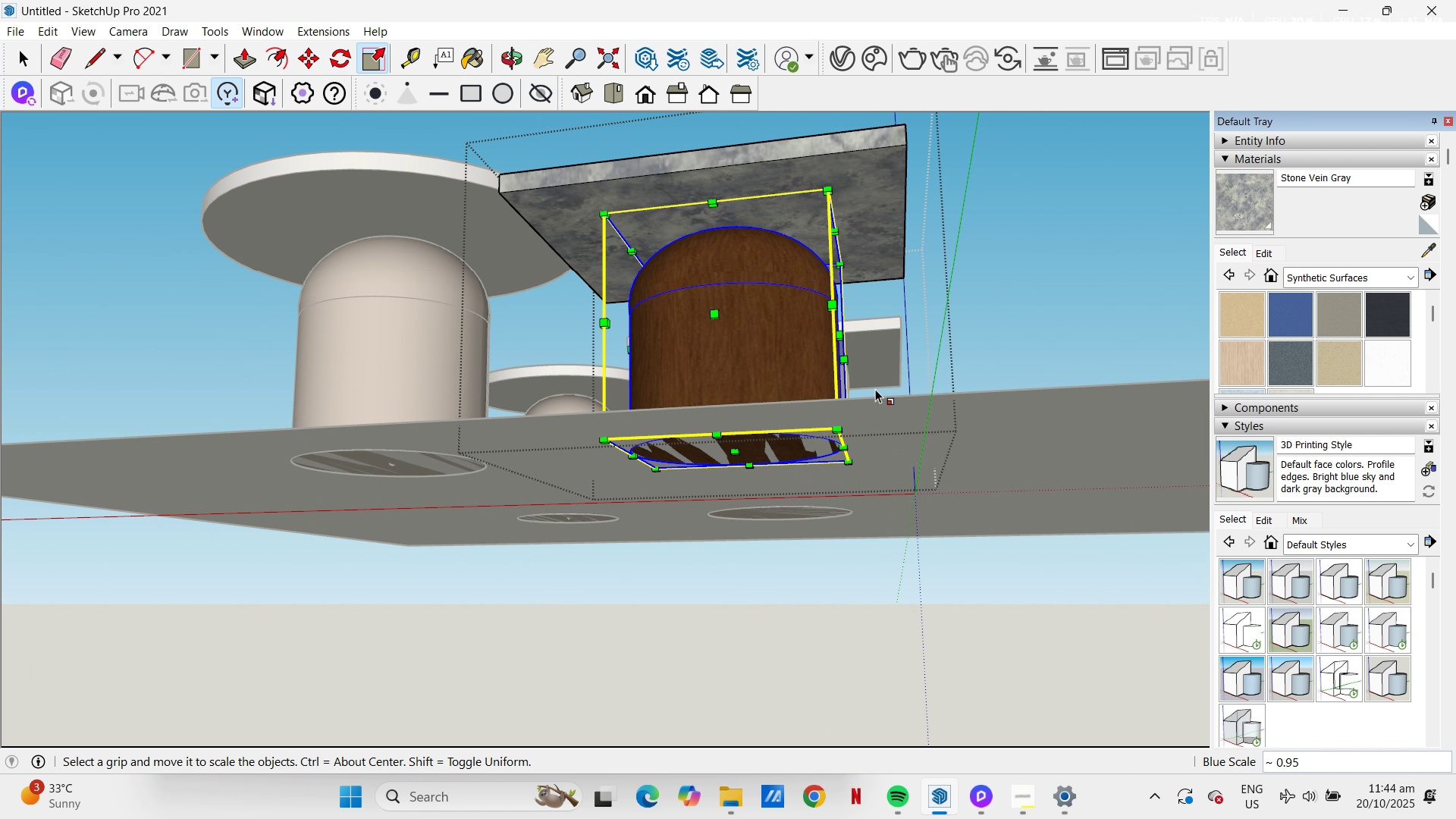 
left_click([869, 397])
 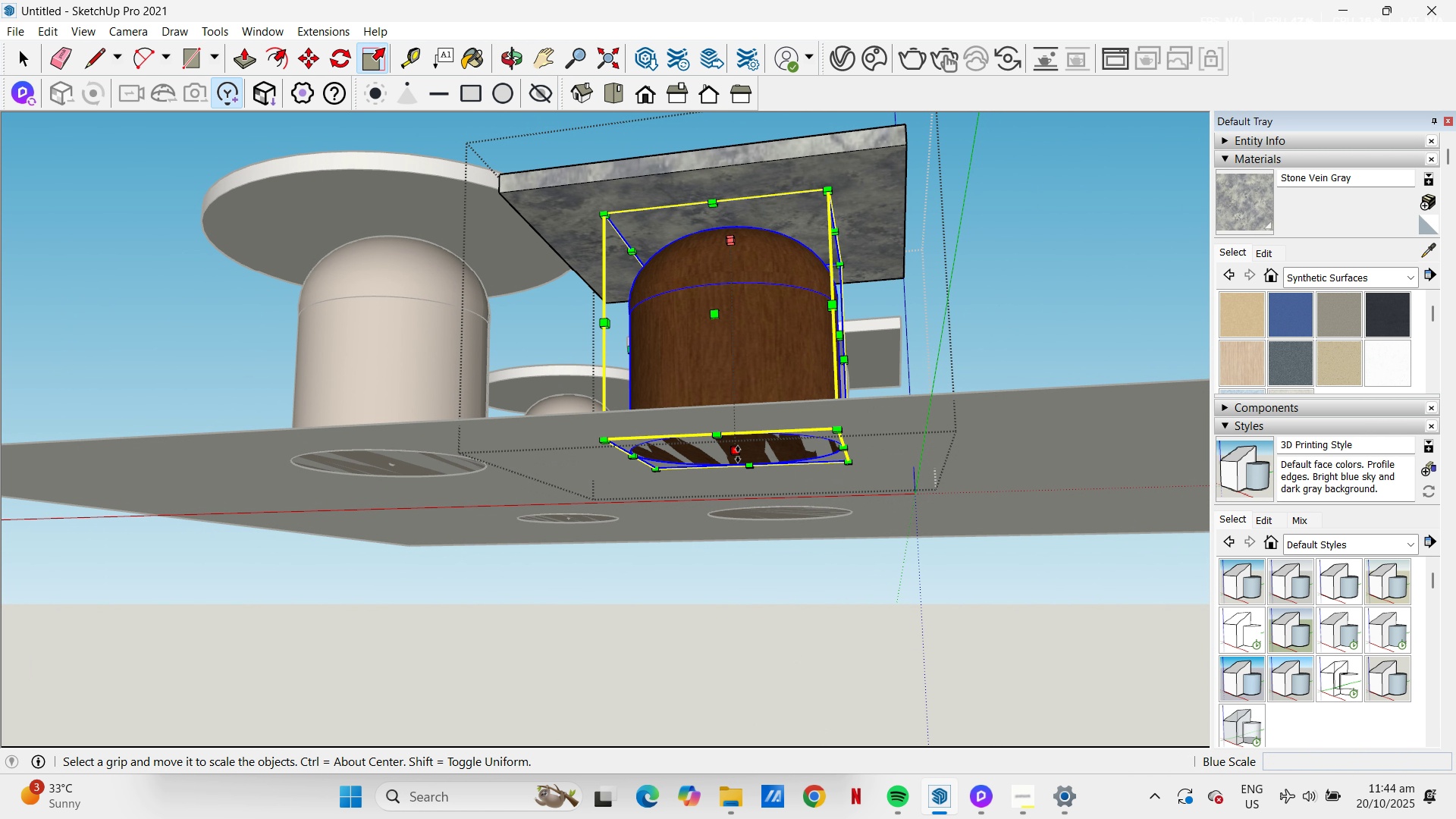 
left_click_drag(start_coordinate=[738, 454], to_coordinate=[743, 451])
 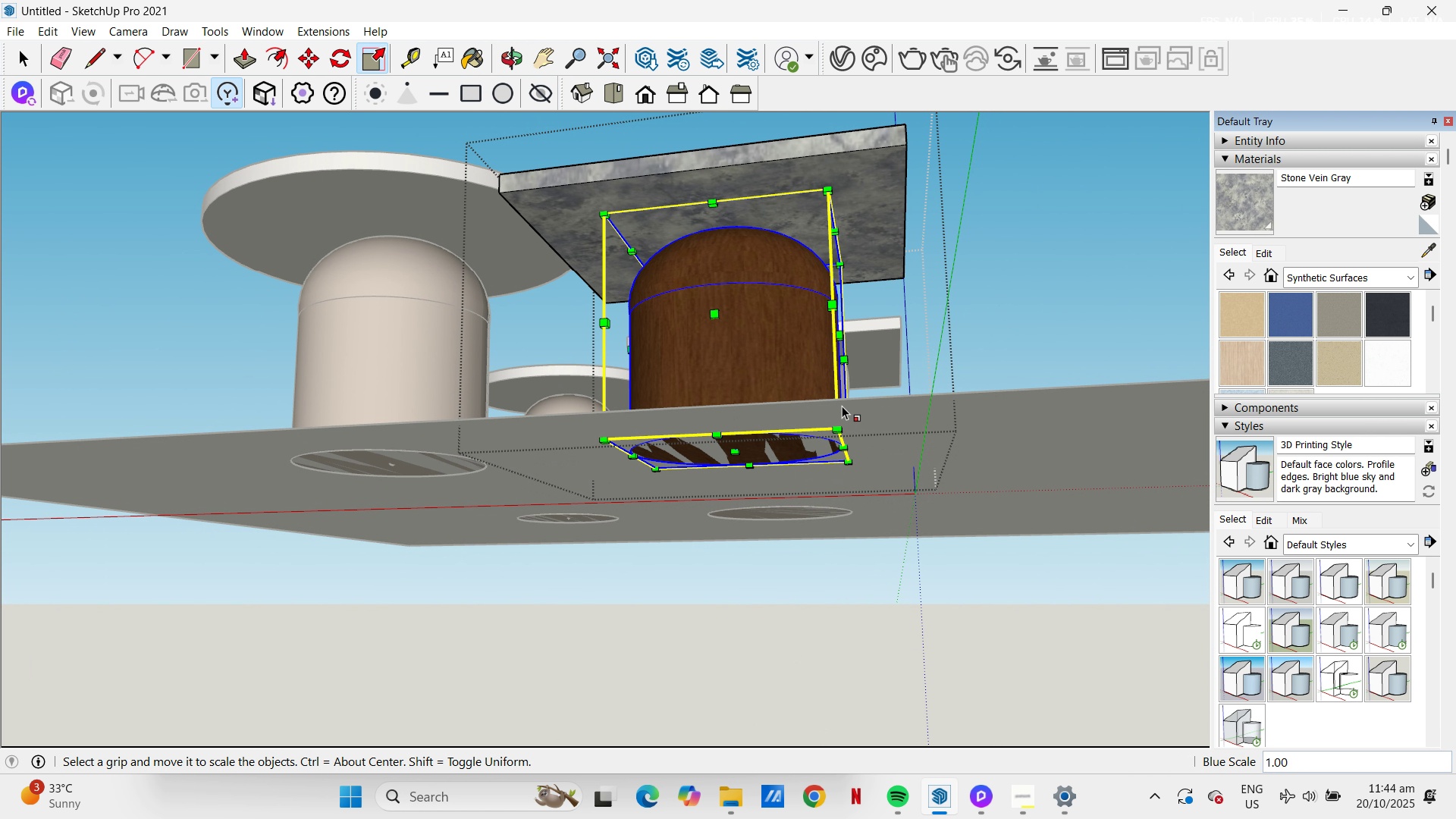 
key(Escape)
 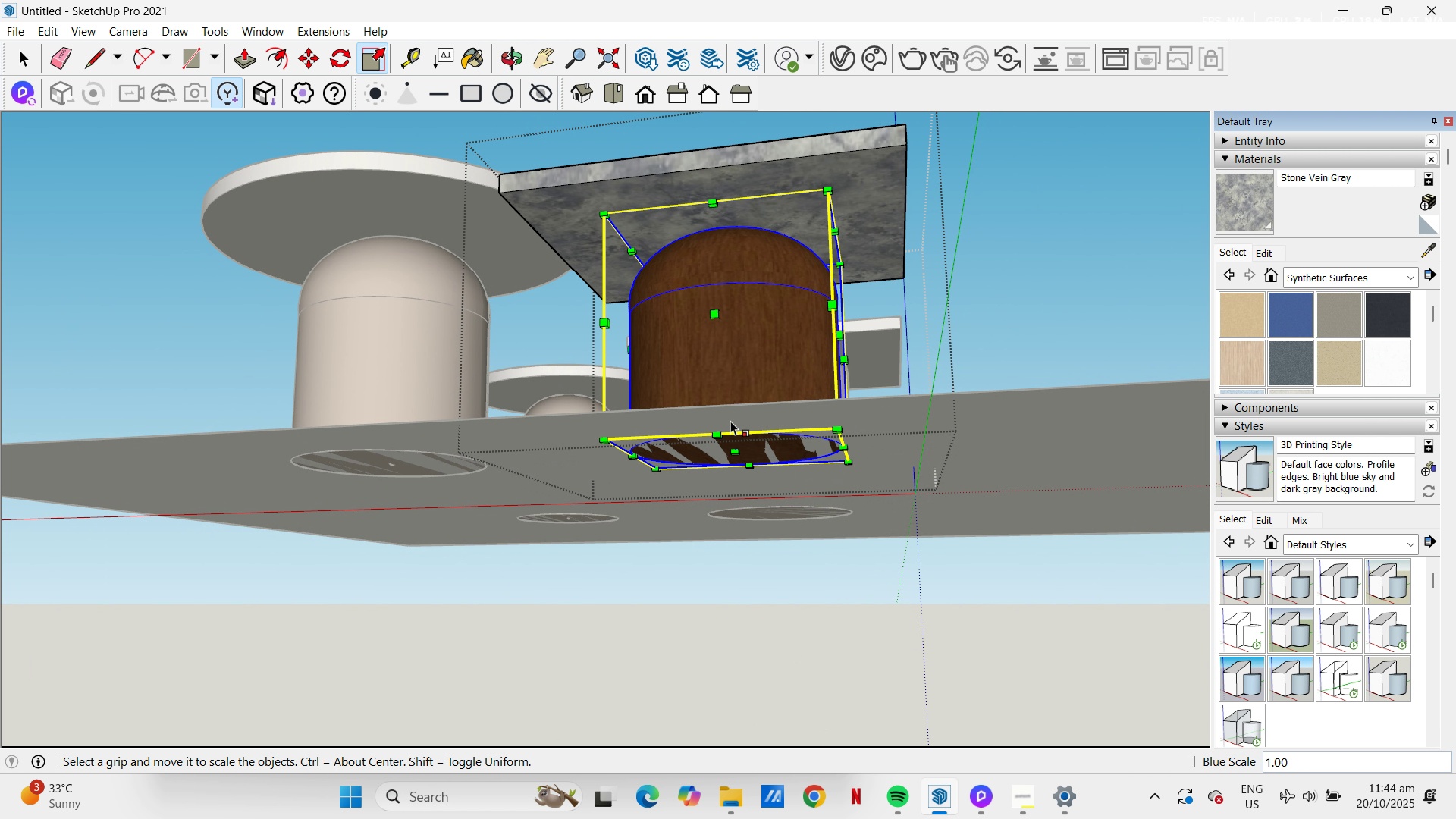 
scroll: coordinate [735, 375], scroll_direction: down, amount: 2.0
 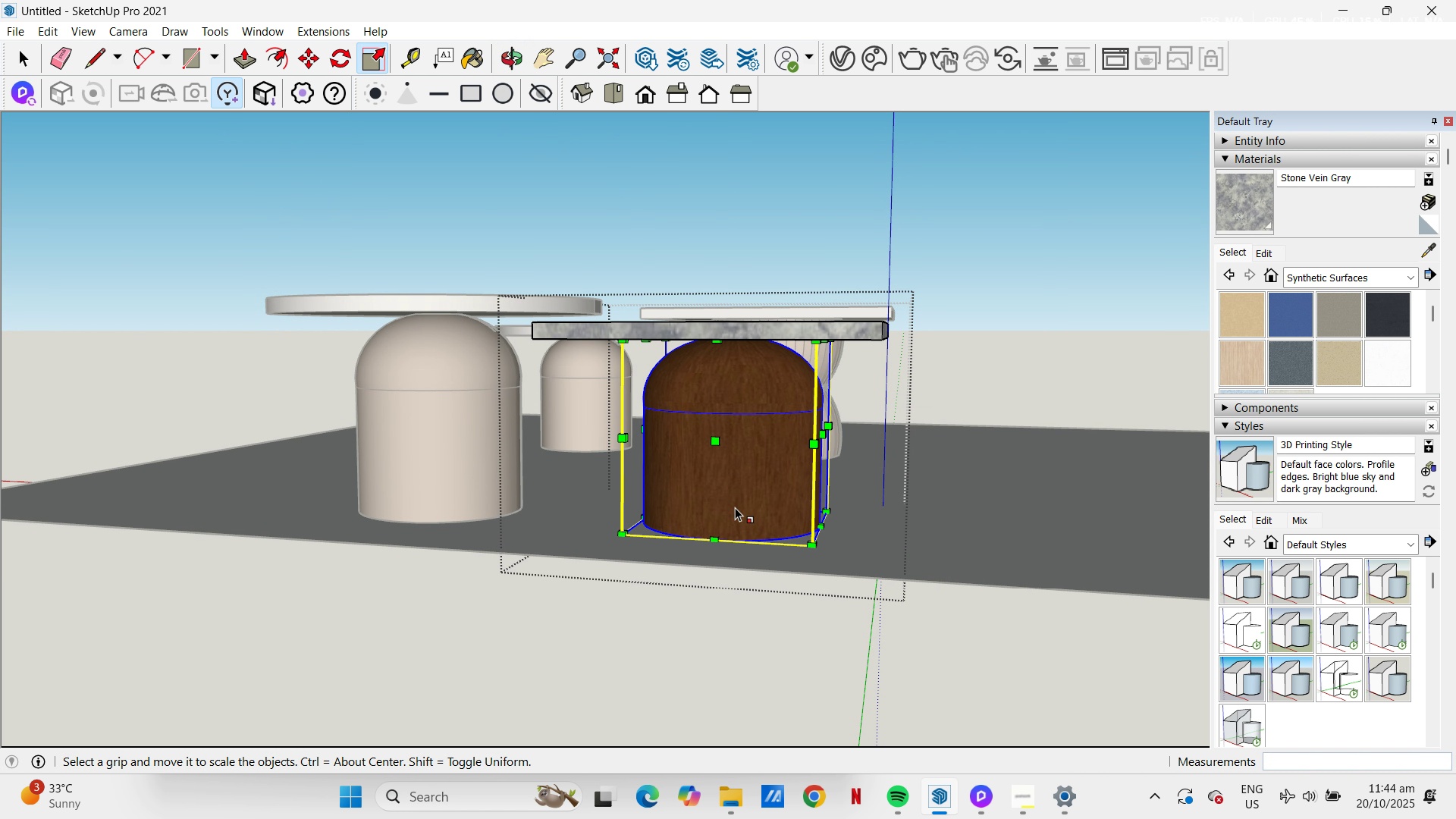 
scroll: coordinate [735, 511], scroll_direction: up, amount: 1.0
 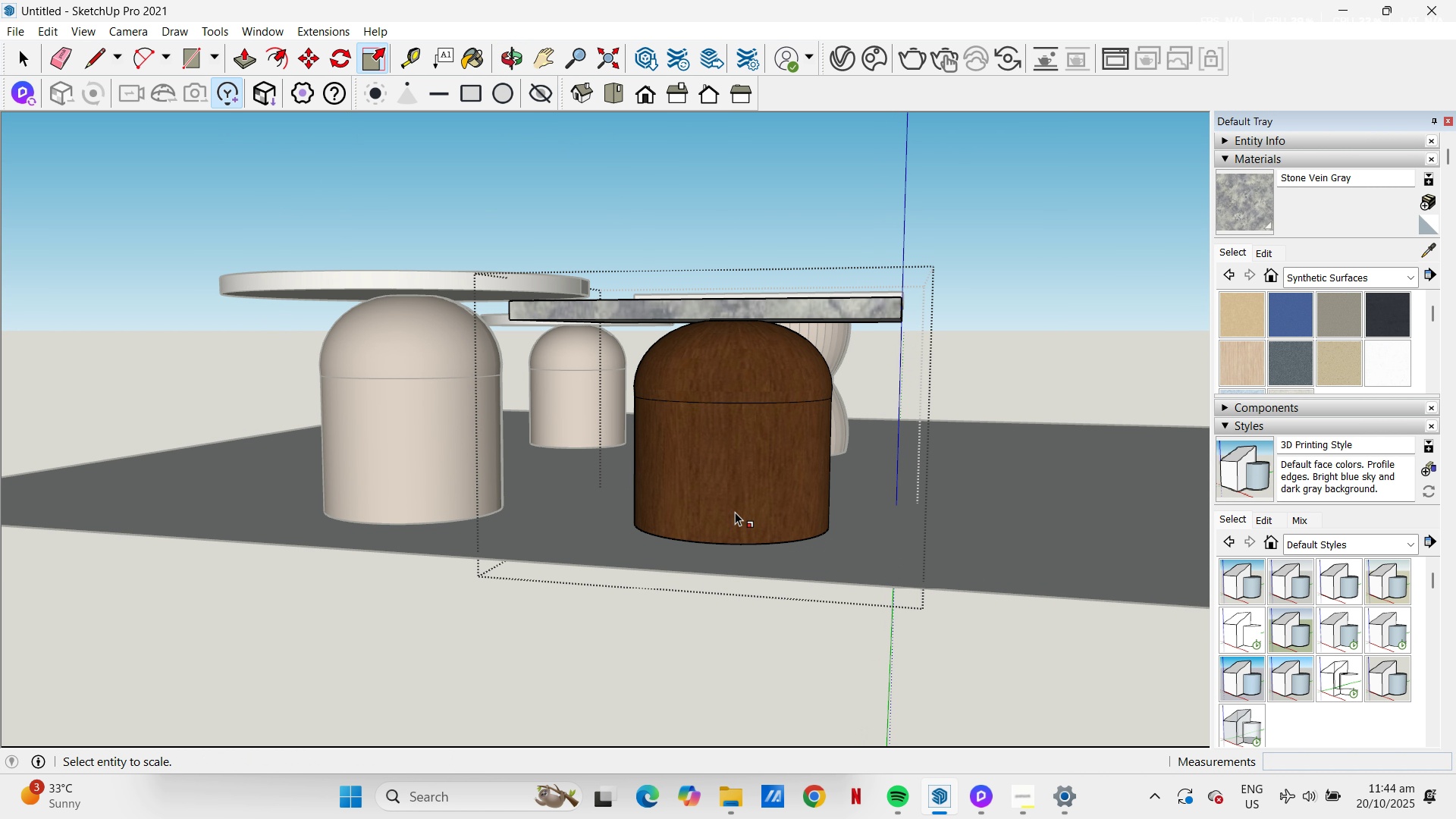 
key(Escape)
 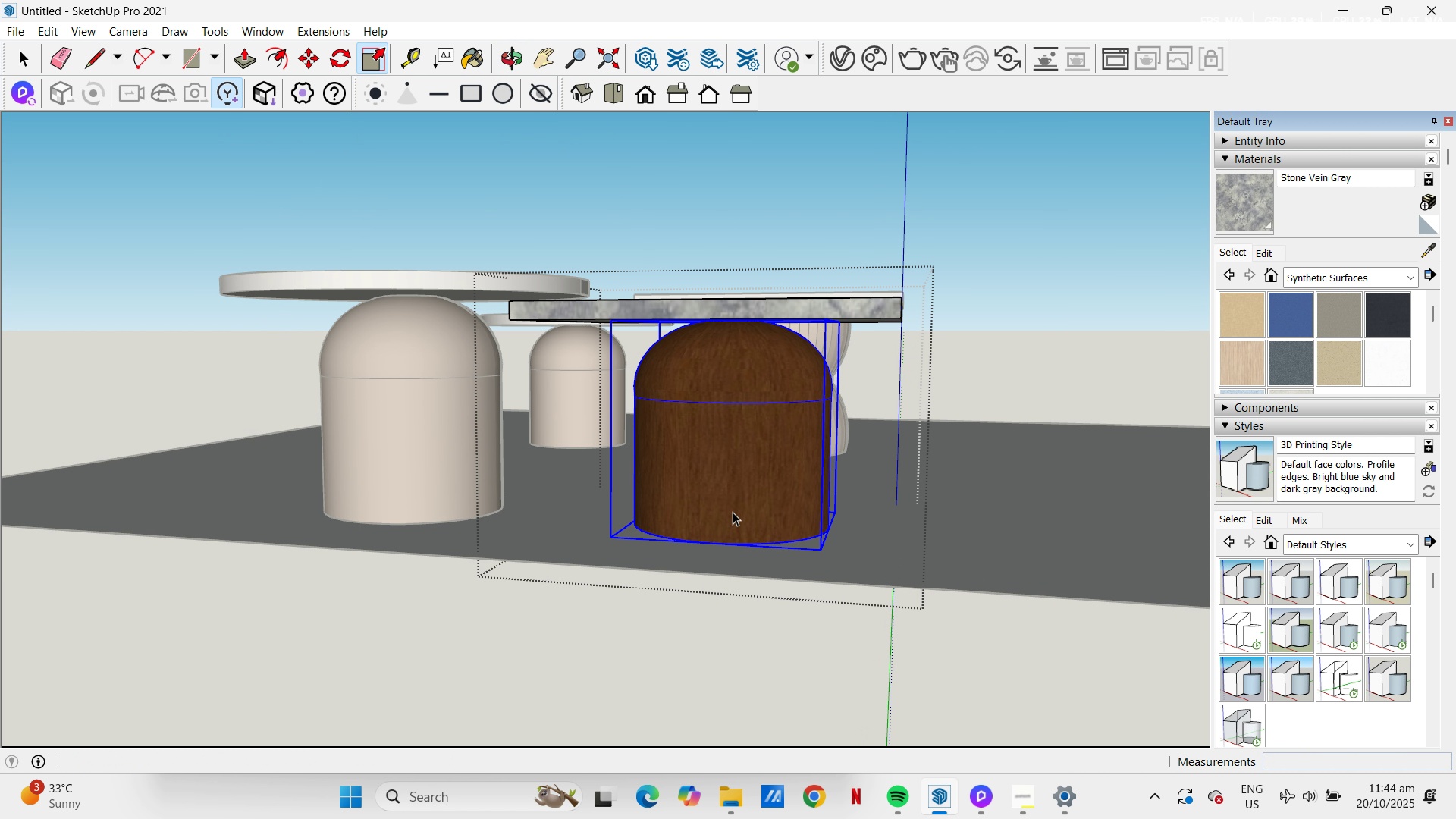 
key(Space)
 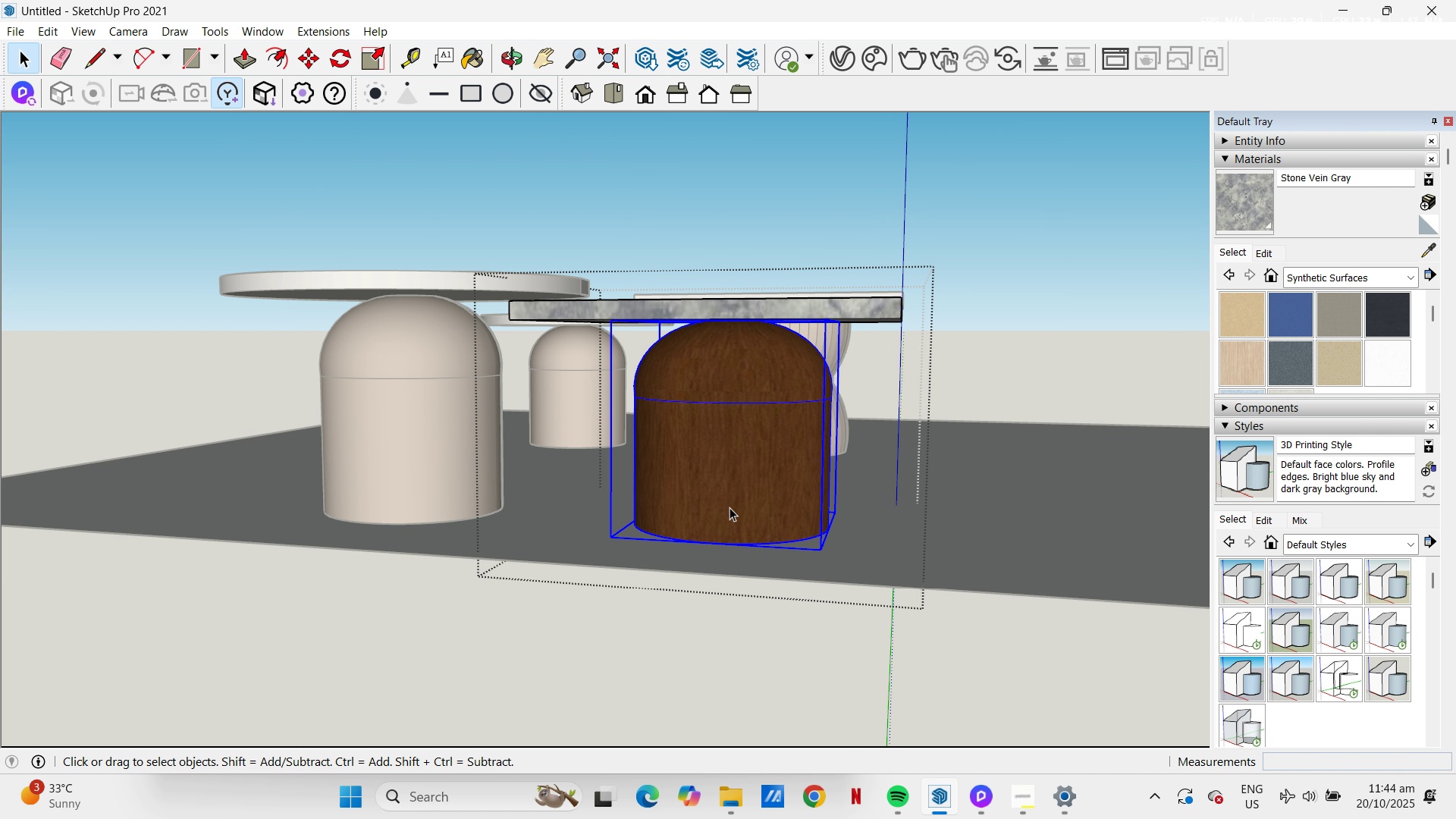 
key(Escape)
 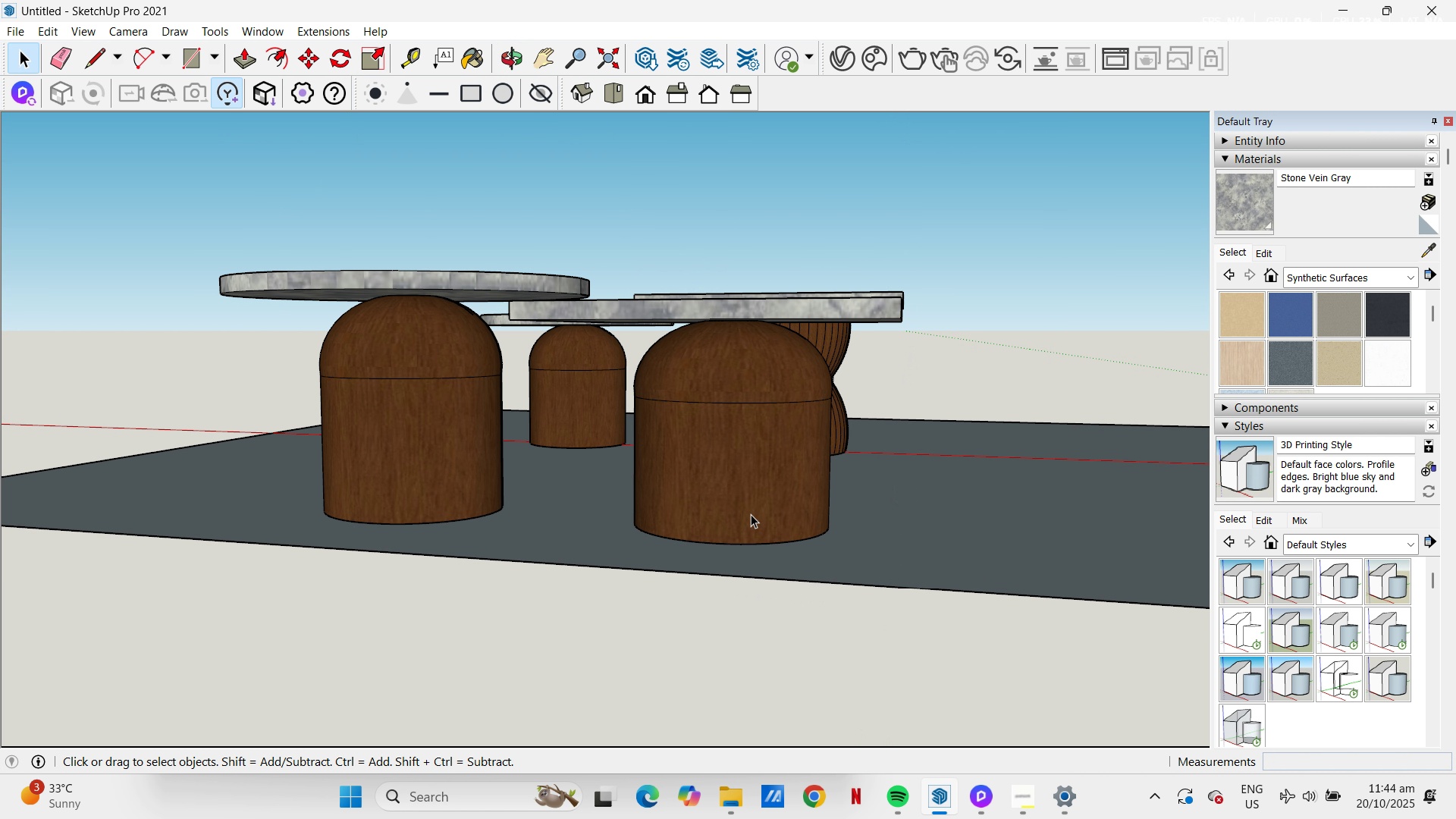 
key(Escape)
 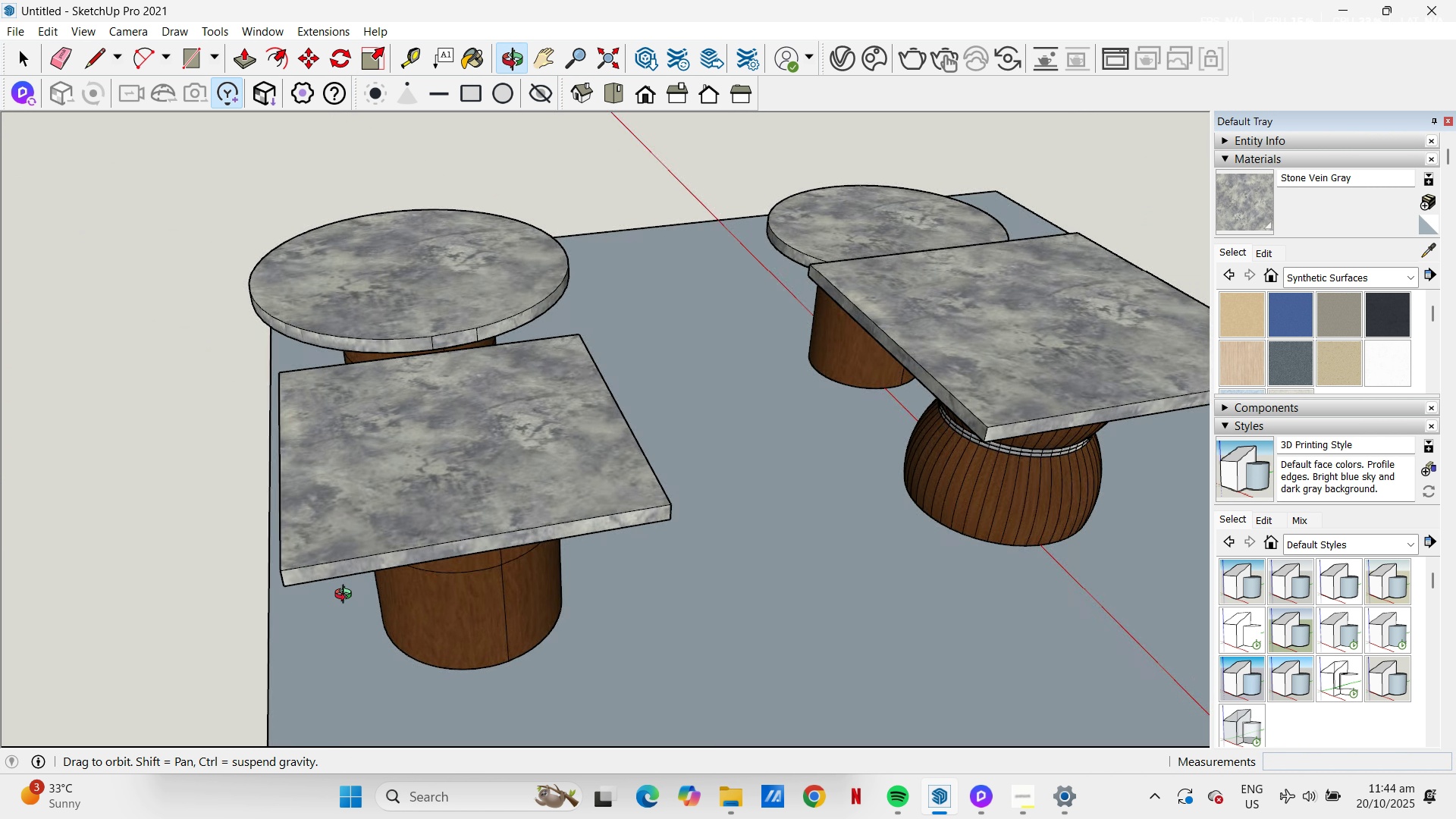 
scroll: coordinate [645, 259], scroll_direction: down, amount: 8.0
 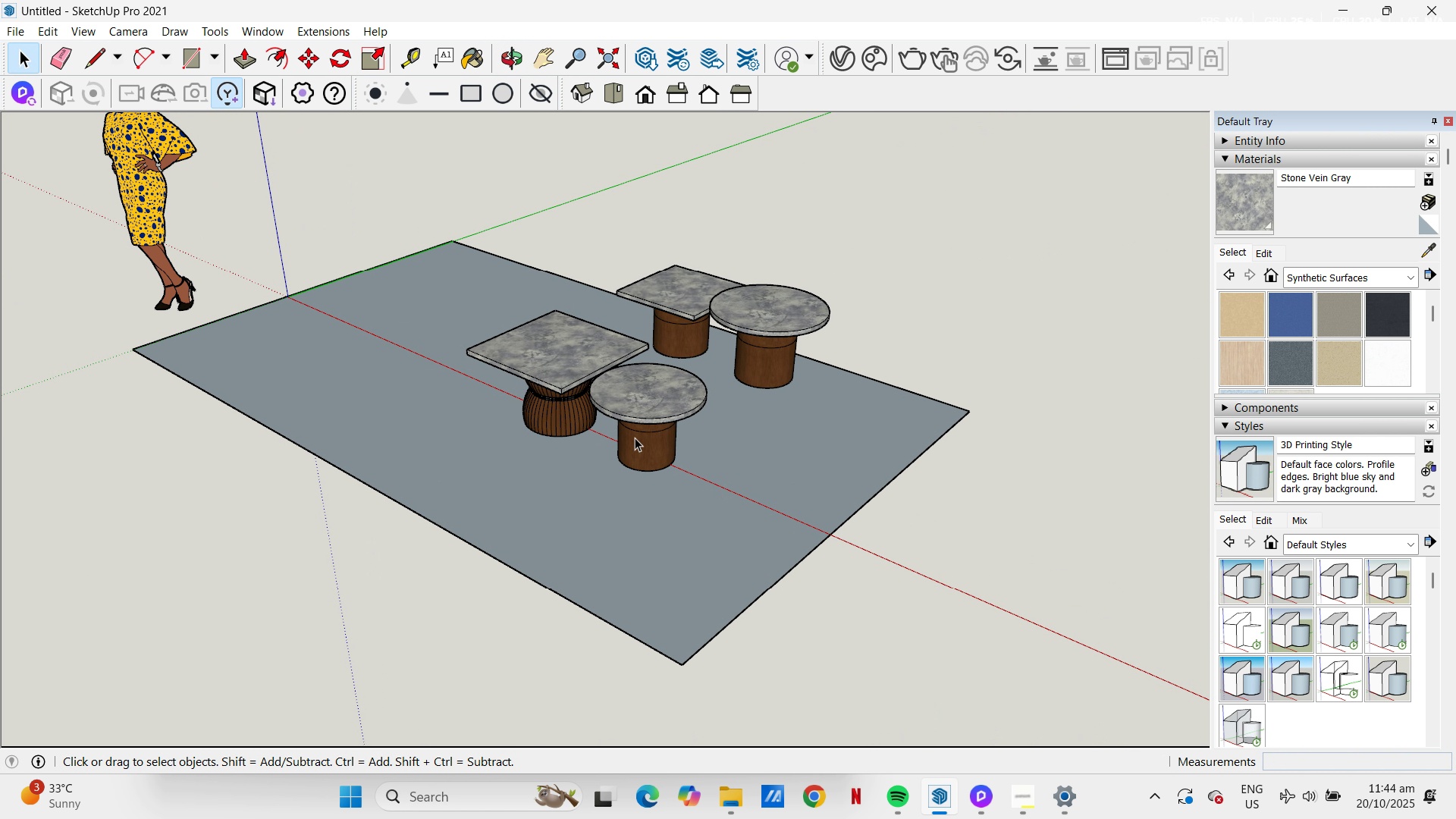 
wait(5.92)
 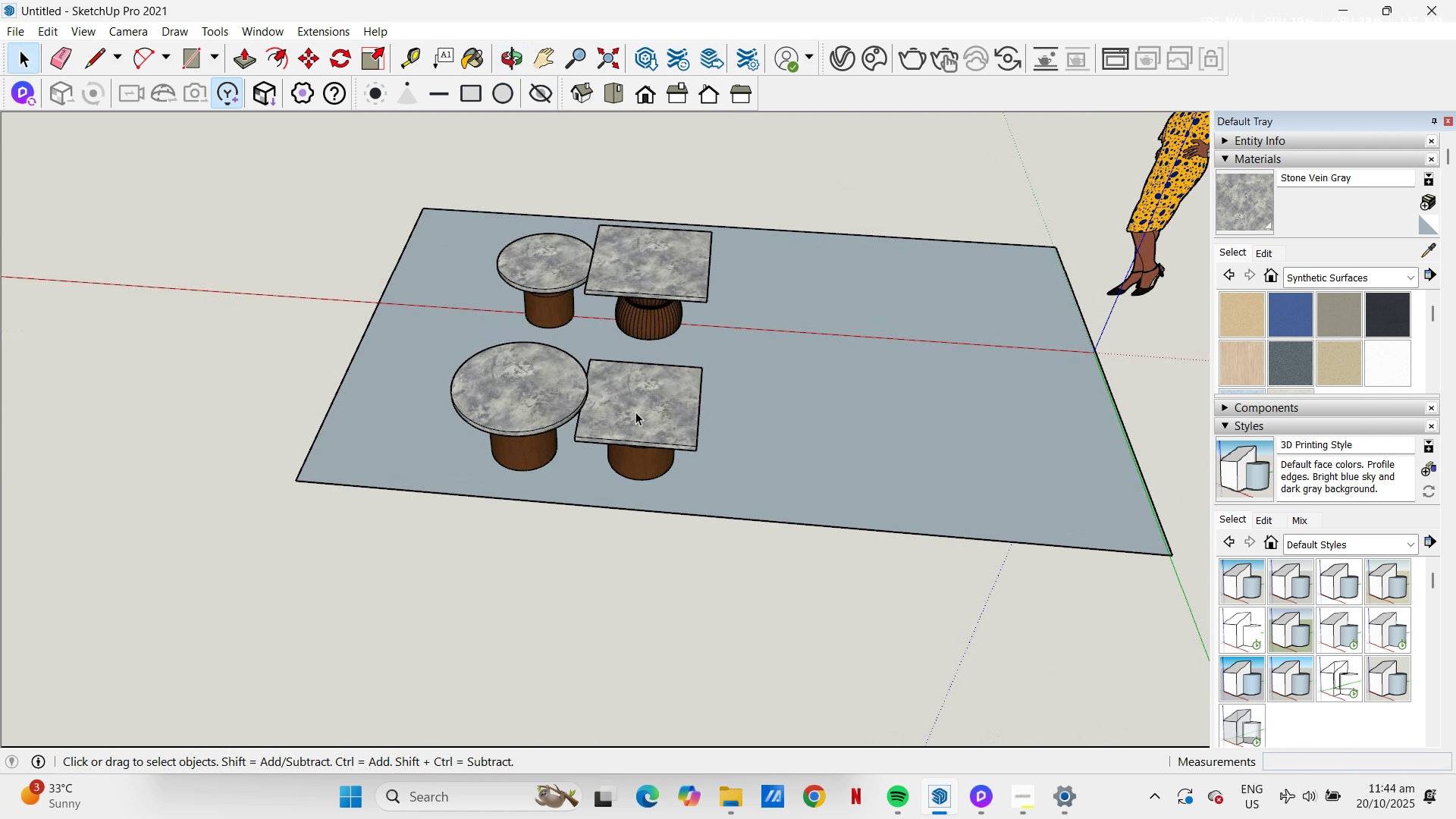 
left_click([684, 416])
 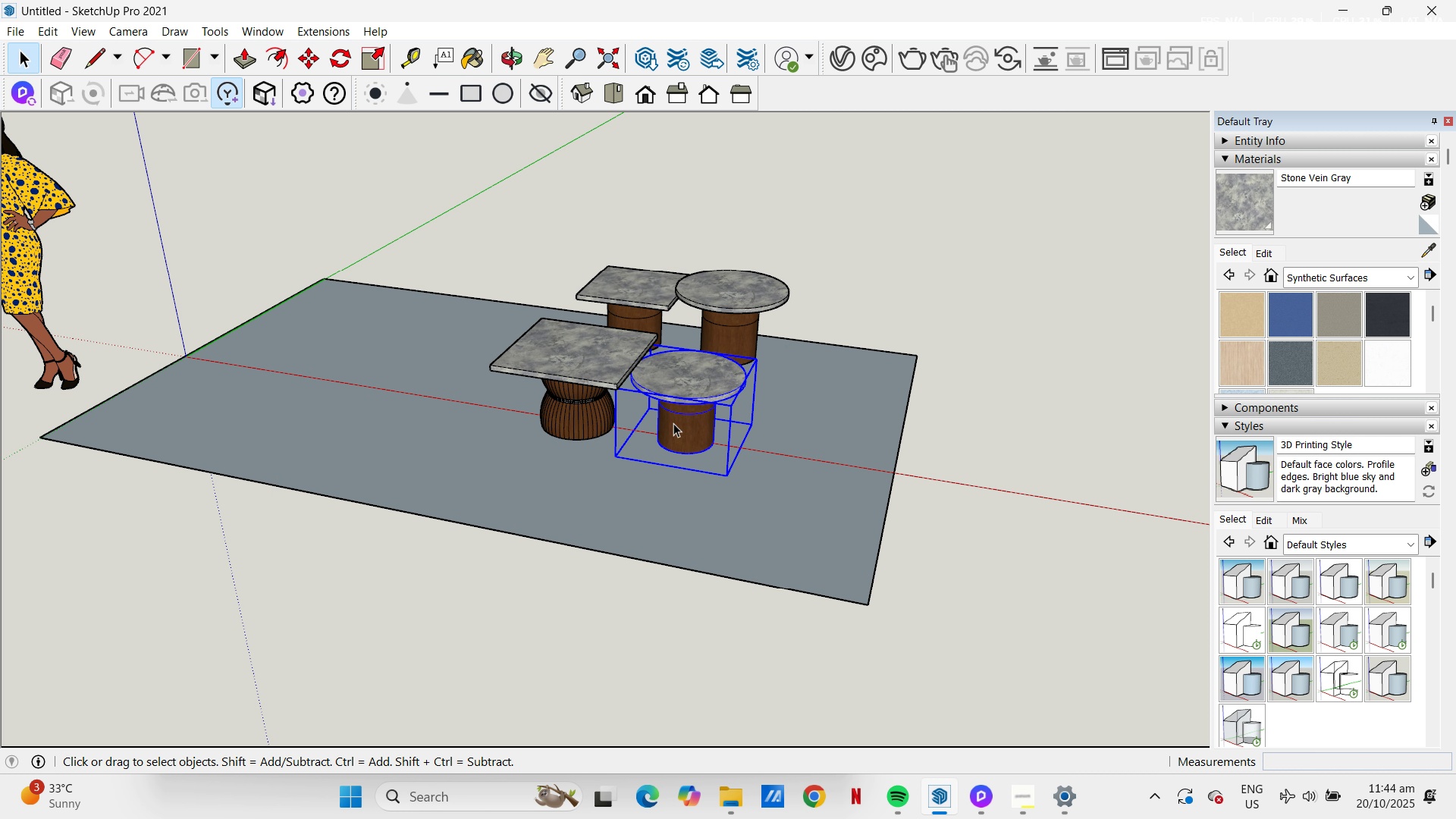 
scroll: coordinate [676, 413], scroll_direction: up, amount: 8.0
 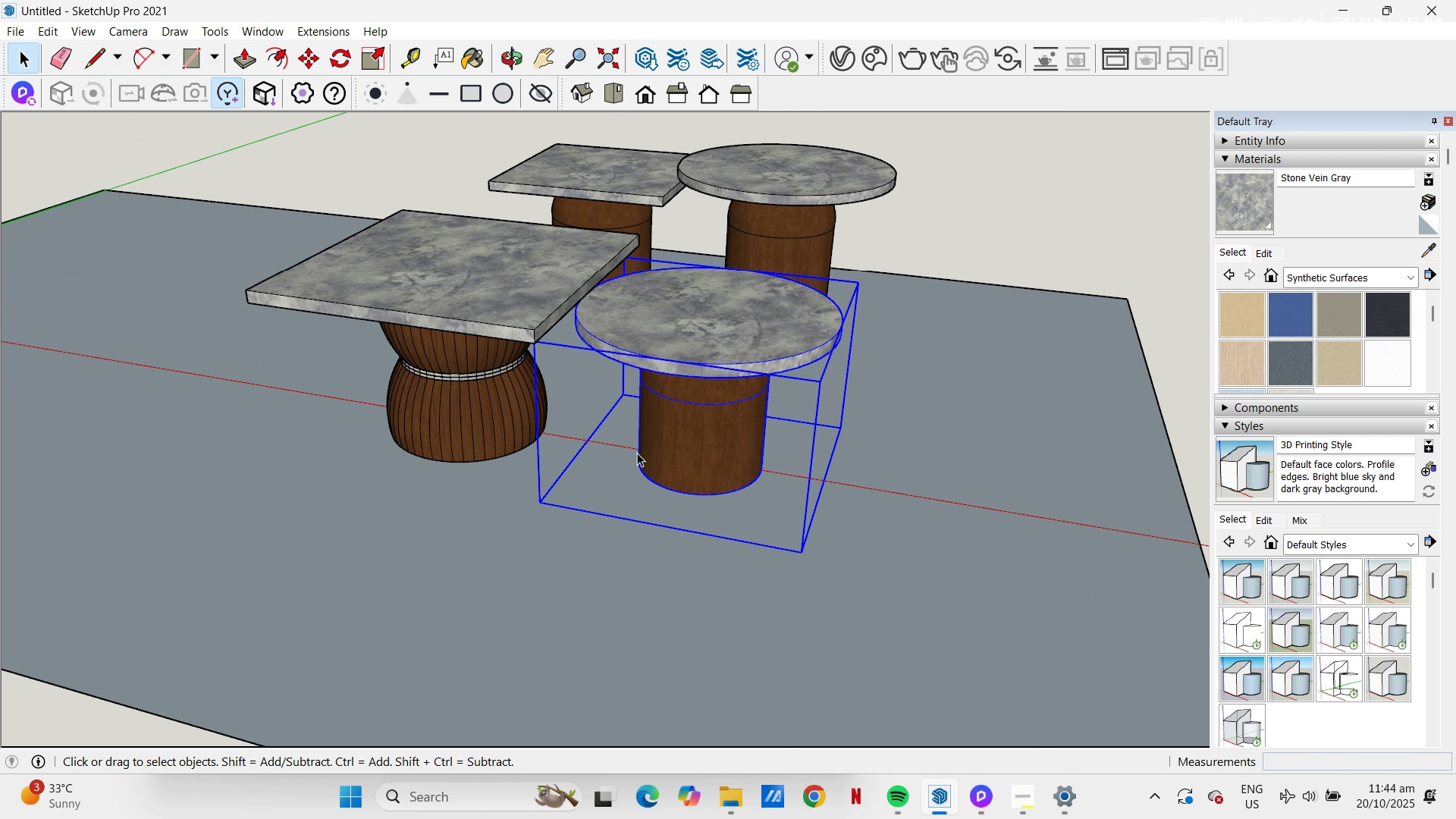 
scroll: coordinate [676, 312], scroll_direction: down, amount: 9.0
 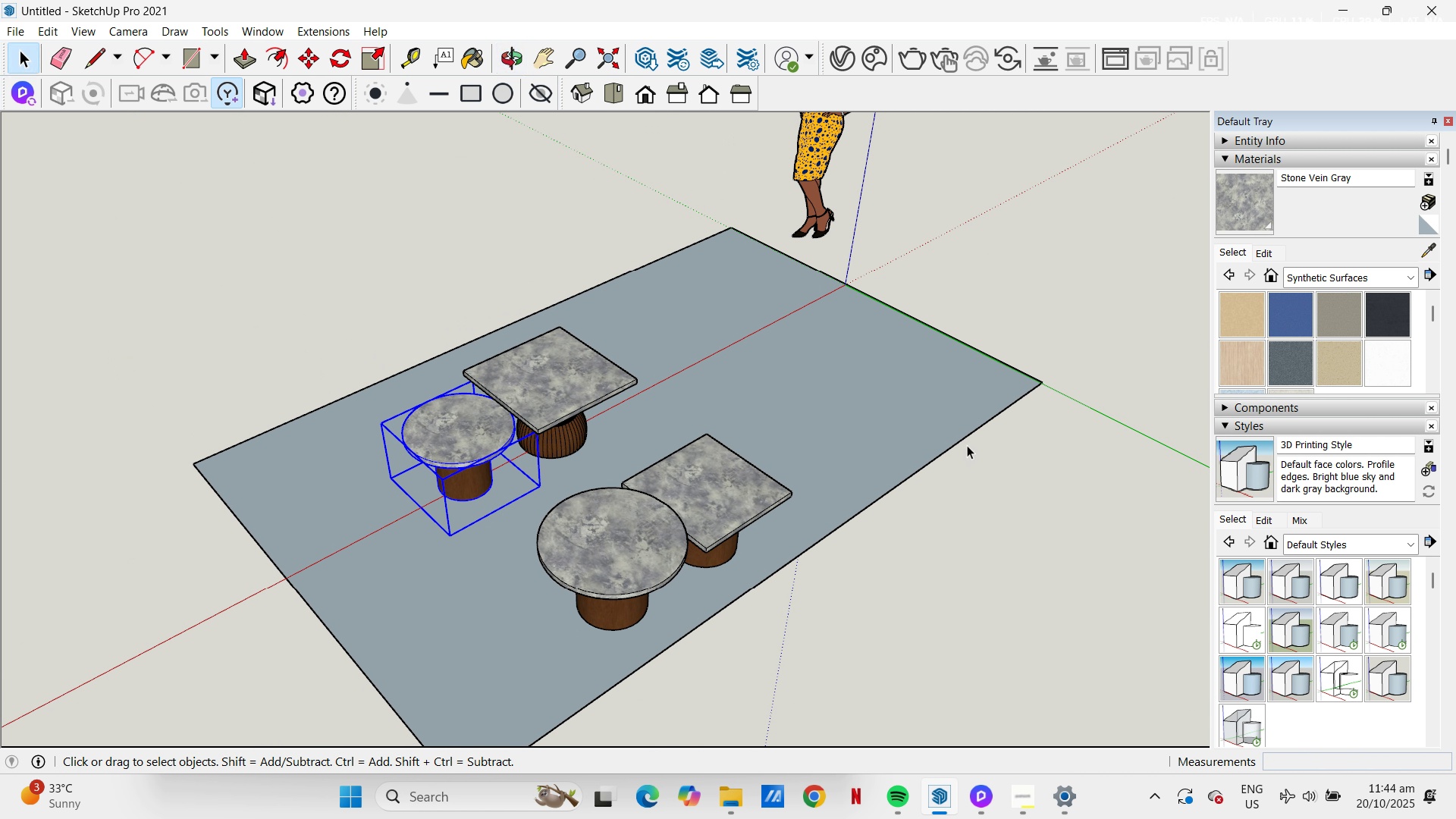 
key(Space)
 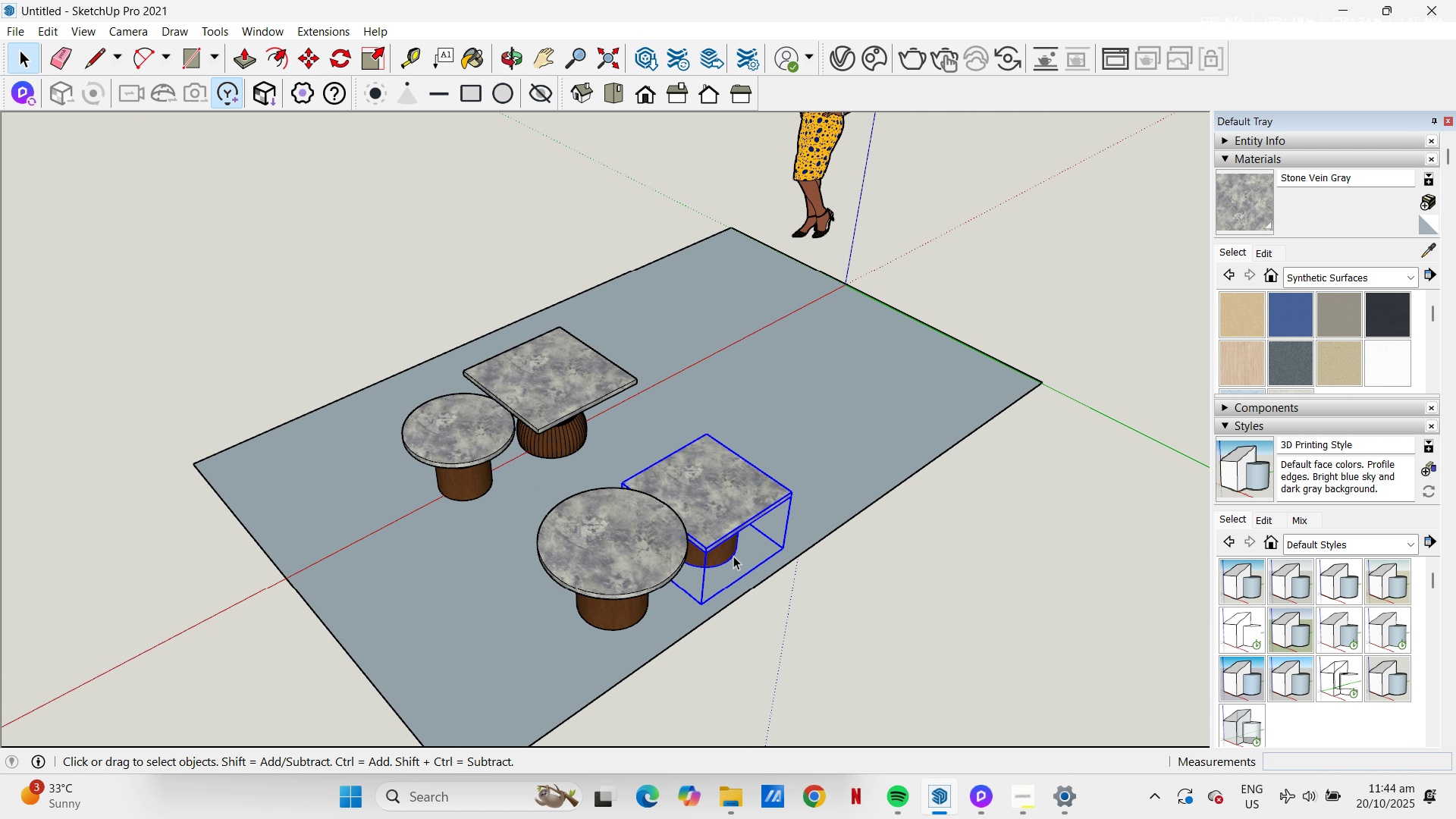 
scroll: coordinate [748, 551], scroll_direction: down, amount: 1.0
 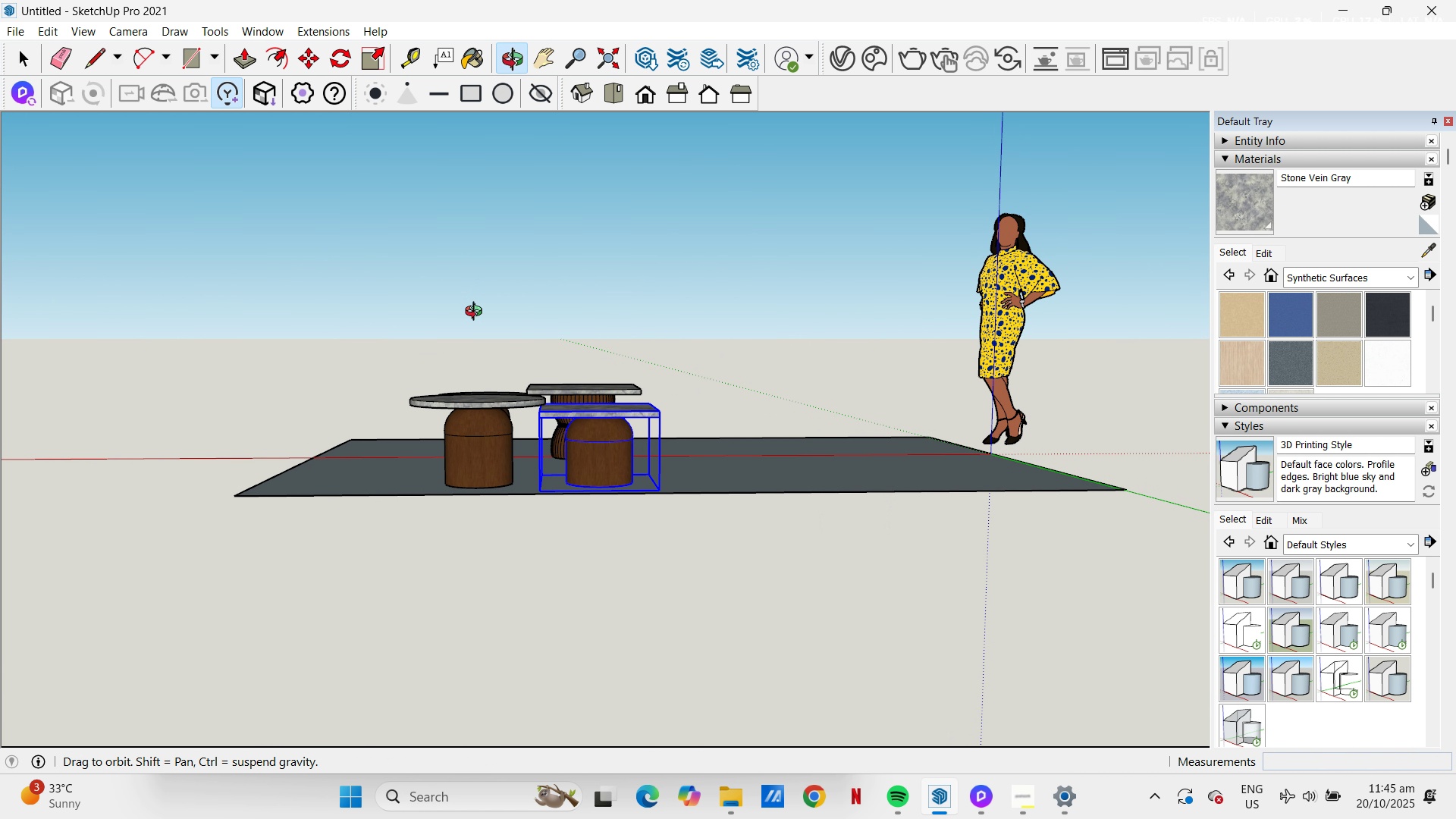 
hold_key(key=ControlLeft, duration=0.44)
left_click([464, 493])
 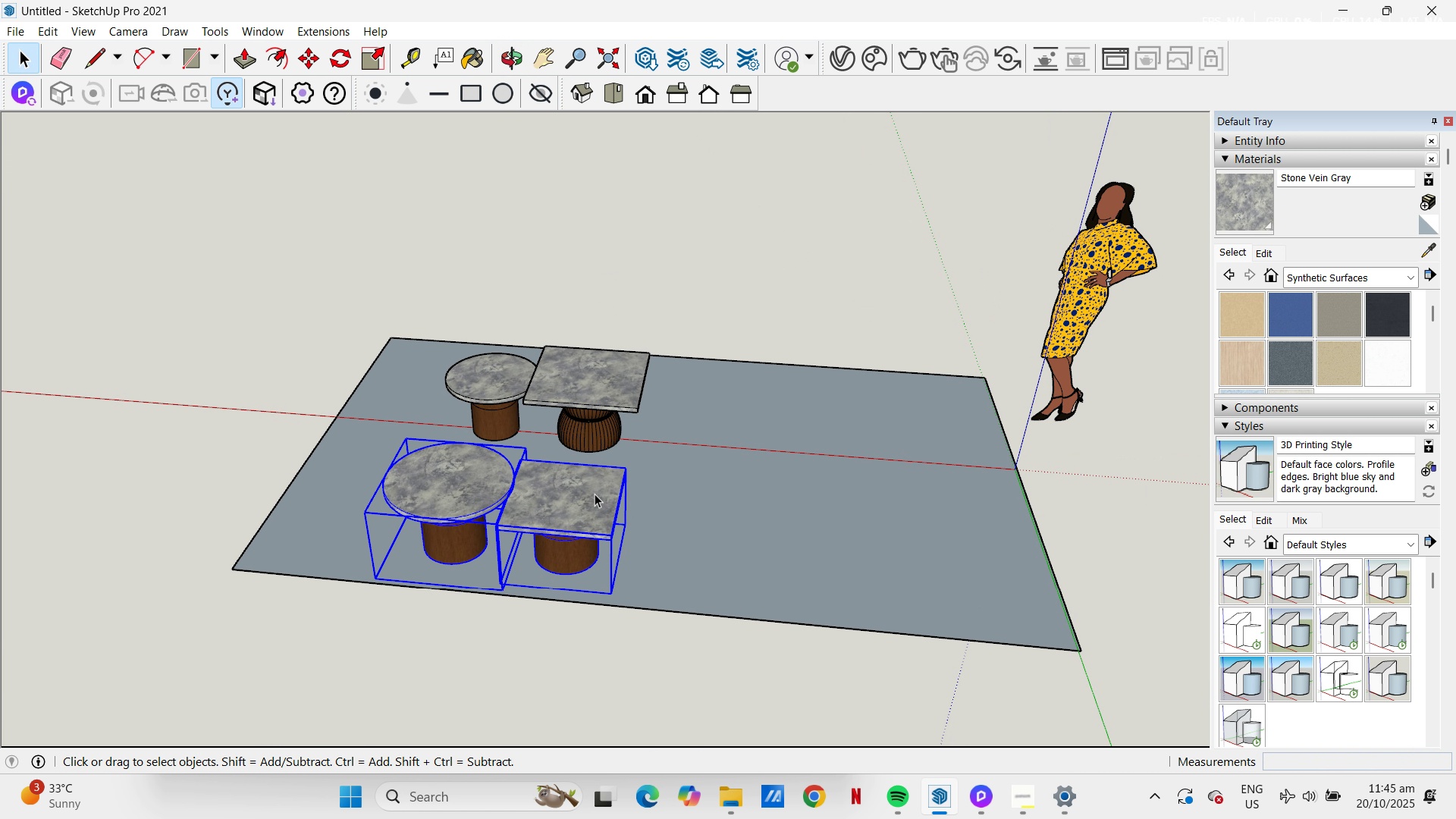 
scroll: coordinate [595, 478], scroll_direction: down, amount: 3.0
 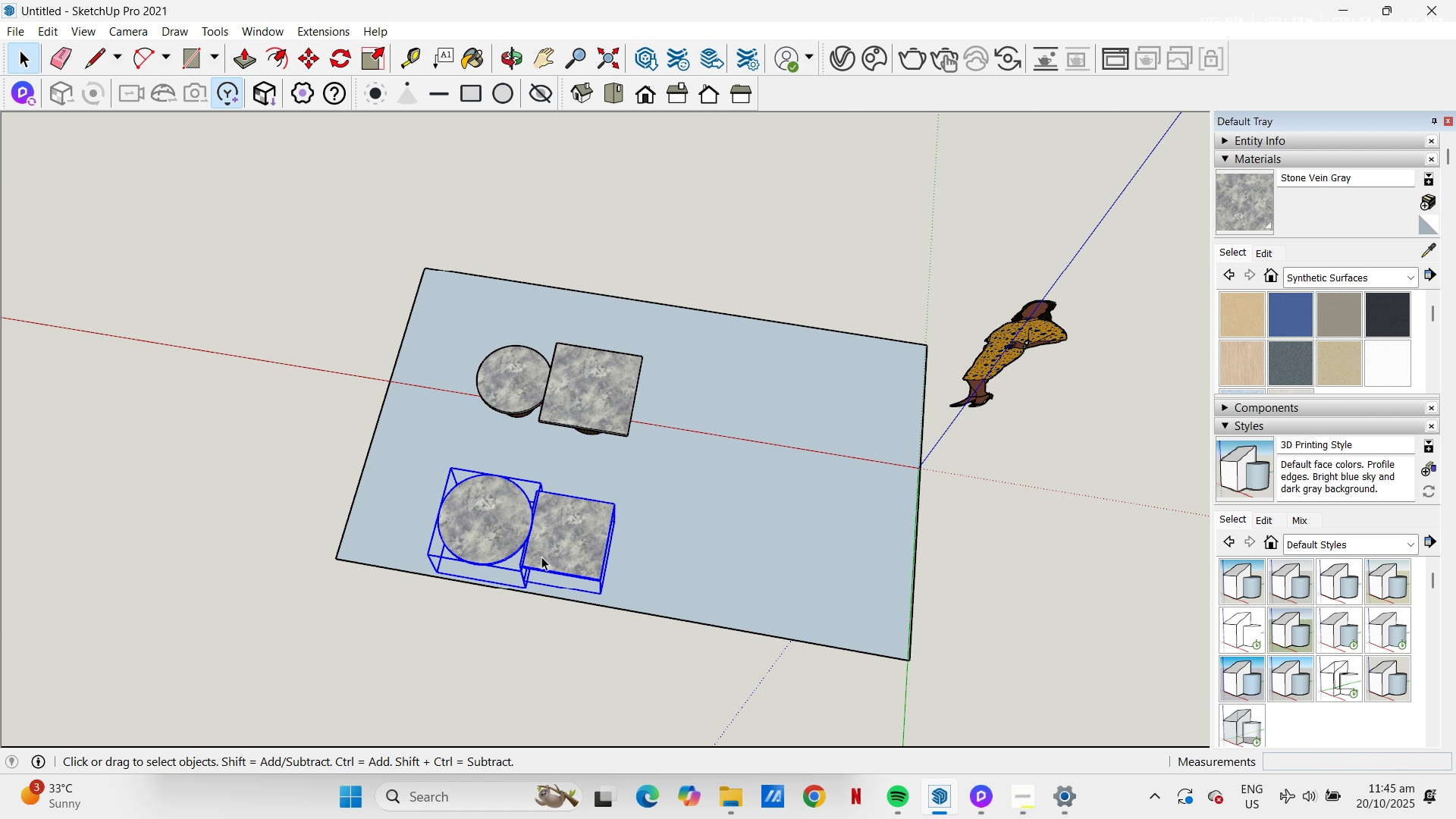 
scroll: coordinate [448, 469], scroll_direction: up, amount: 14.0
 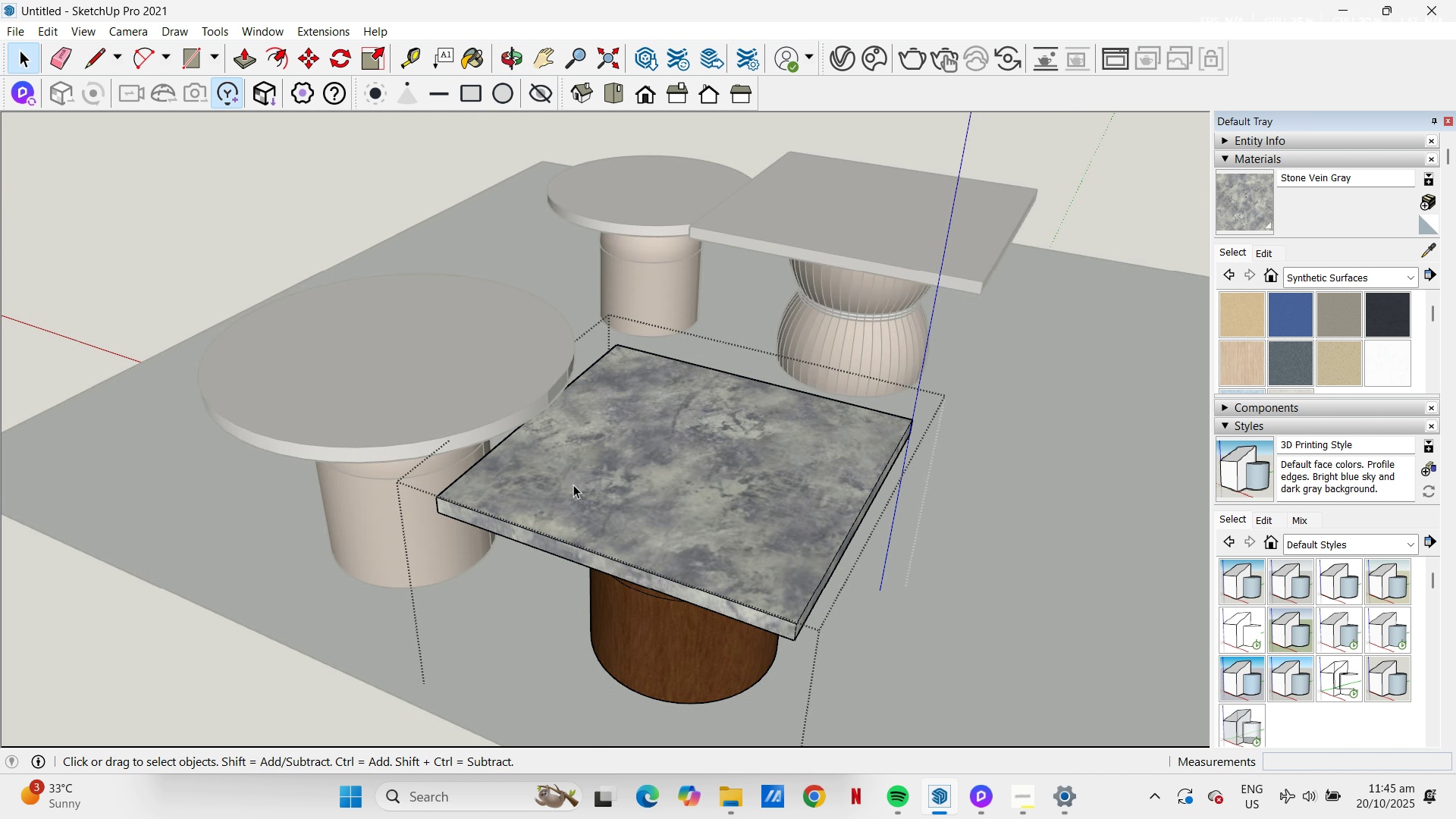 
key(Escape)
 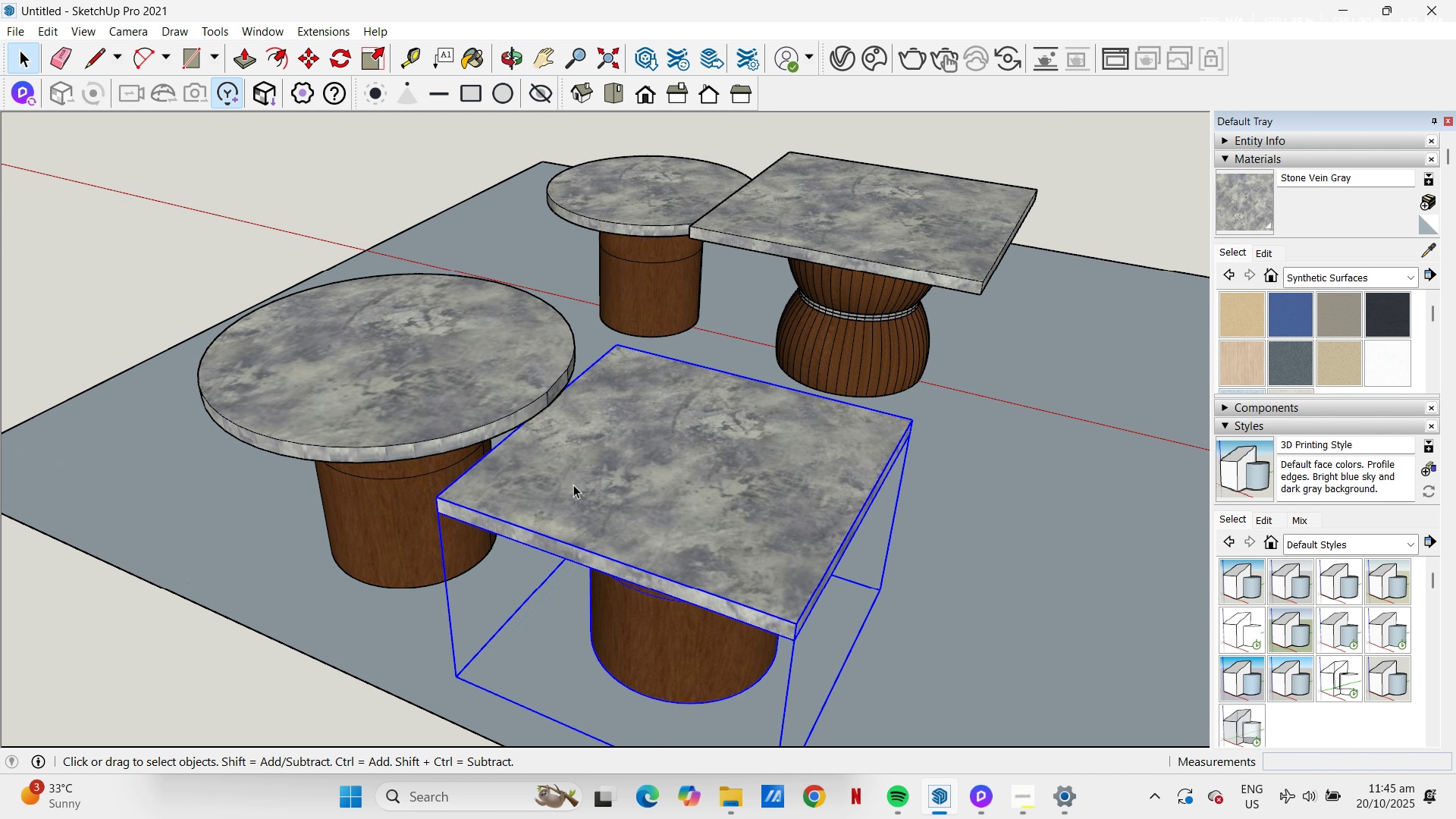 
double_click([573, 485])
 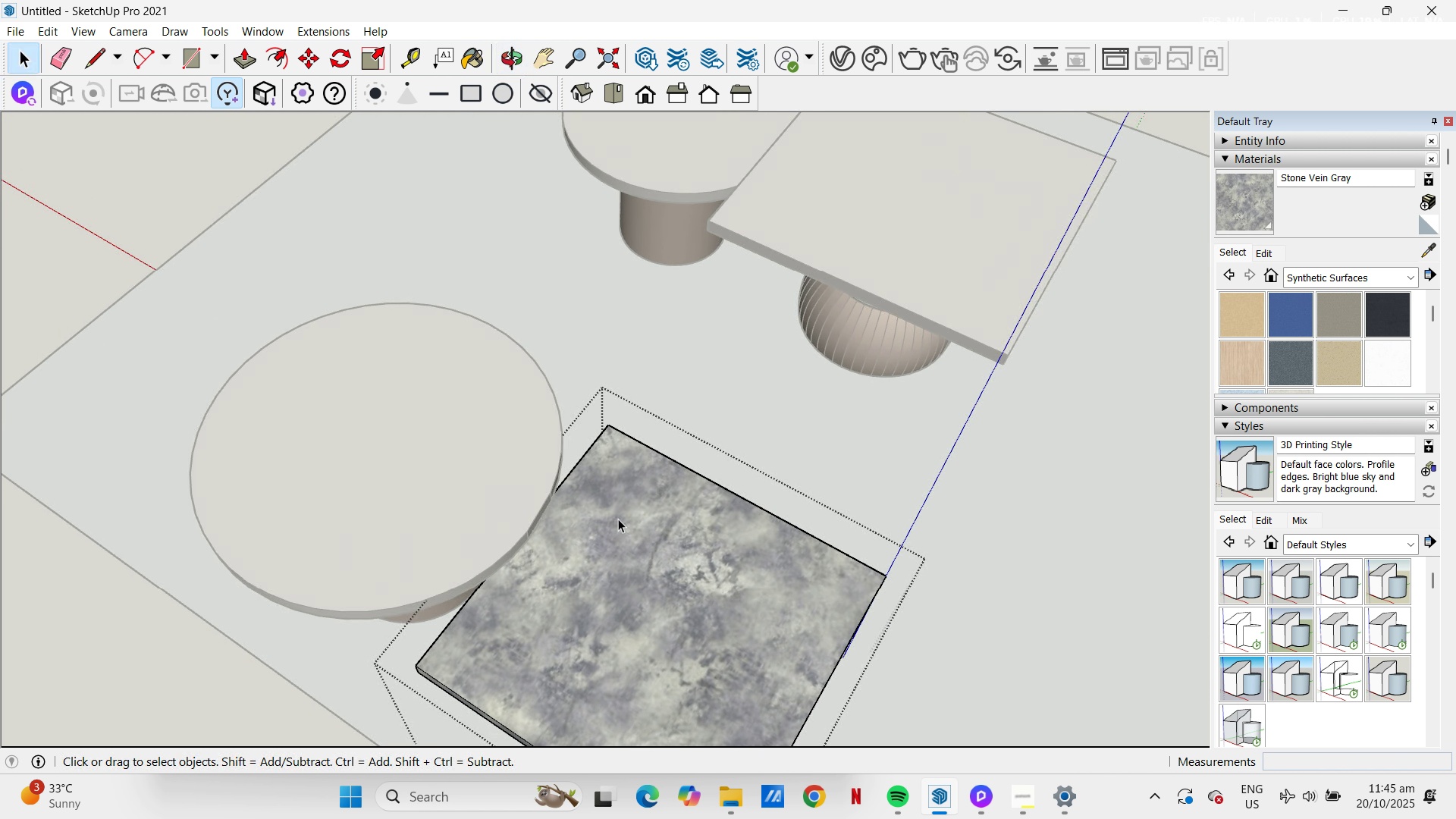 
scroll: coordinate [596, 466], scroll_direction: up, amount: 2.0
 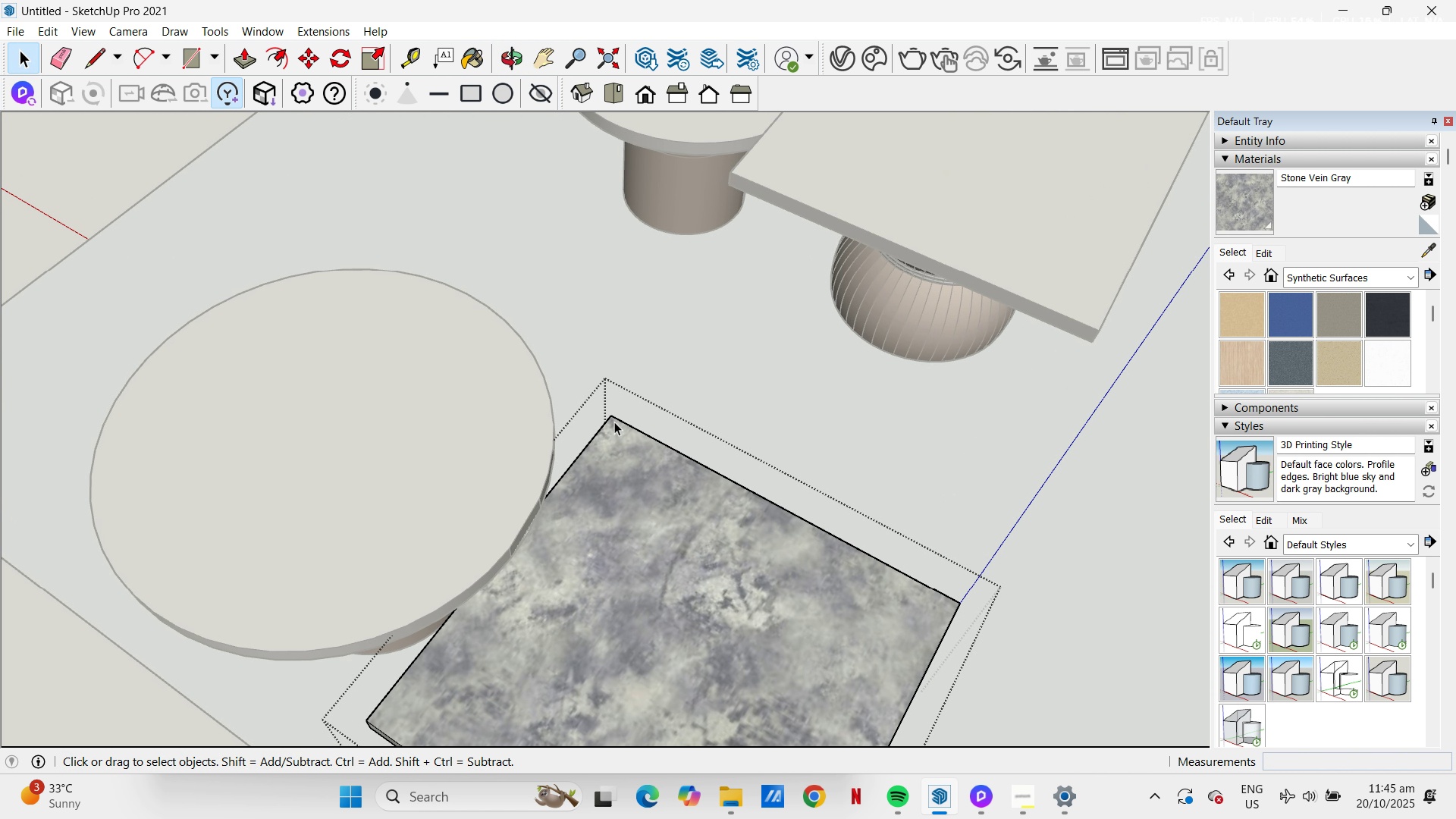 
left_click([614, 422])
 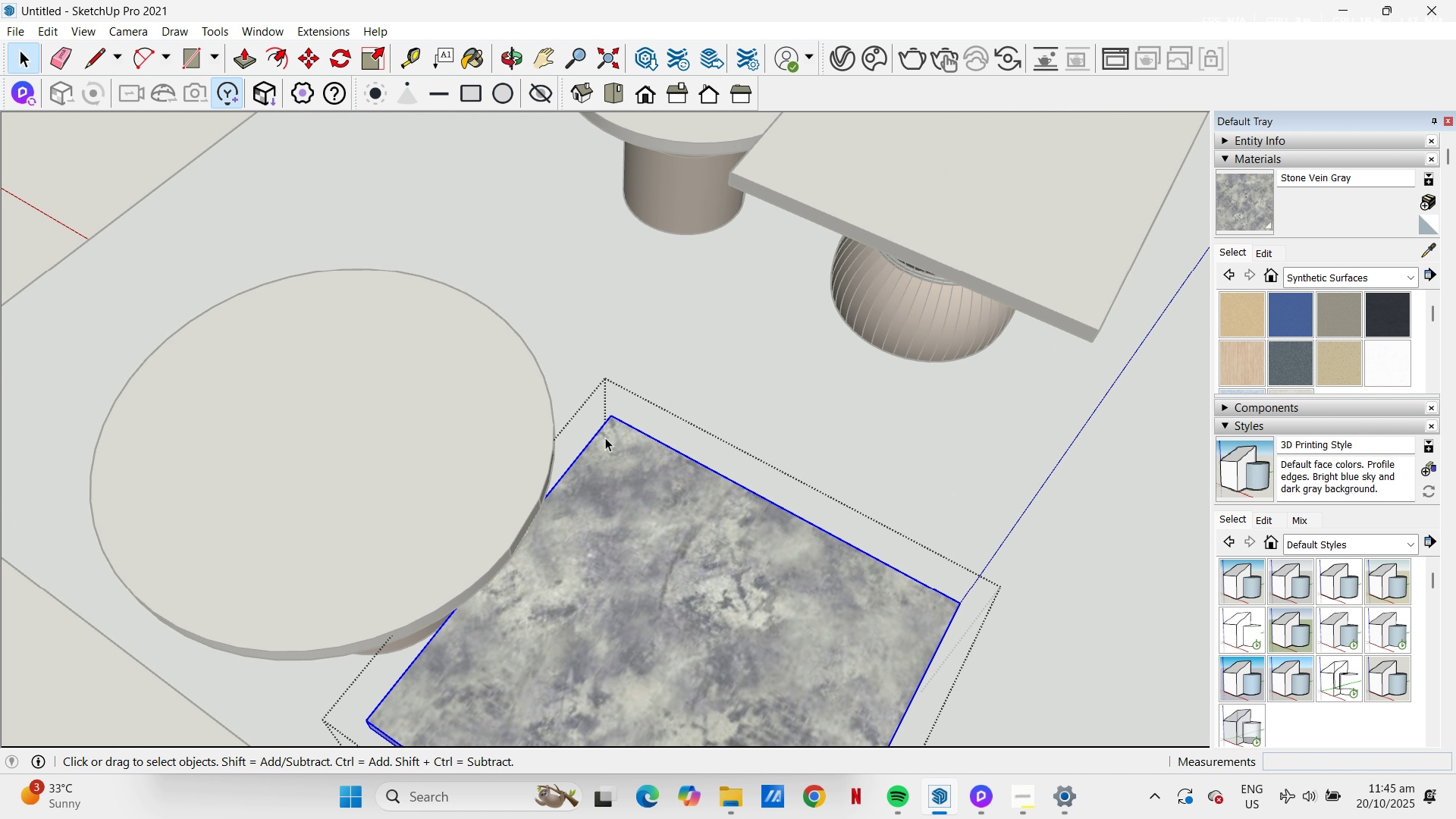 
double_click([605, 438])
 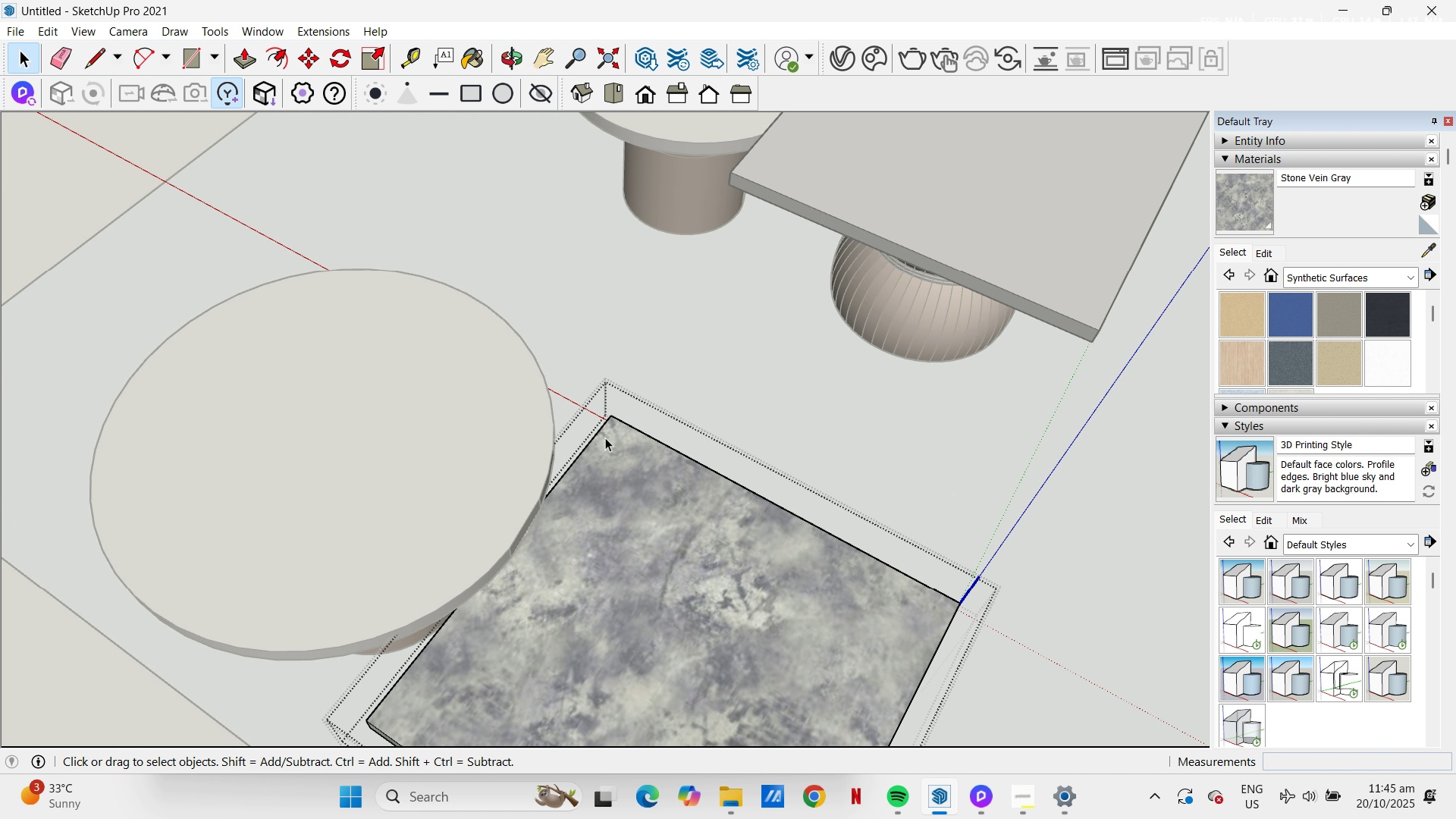 
triple_click([605, 438])
 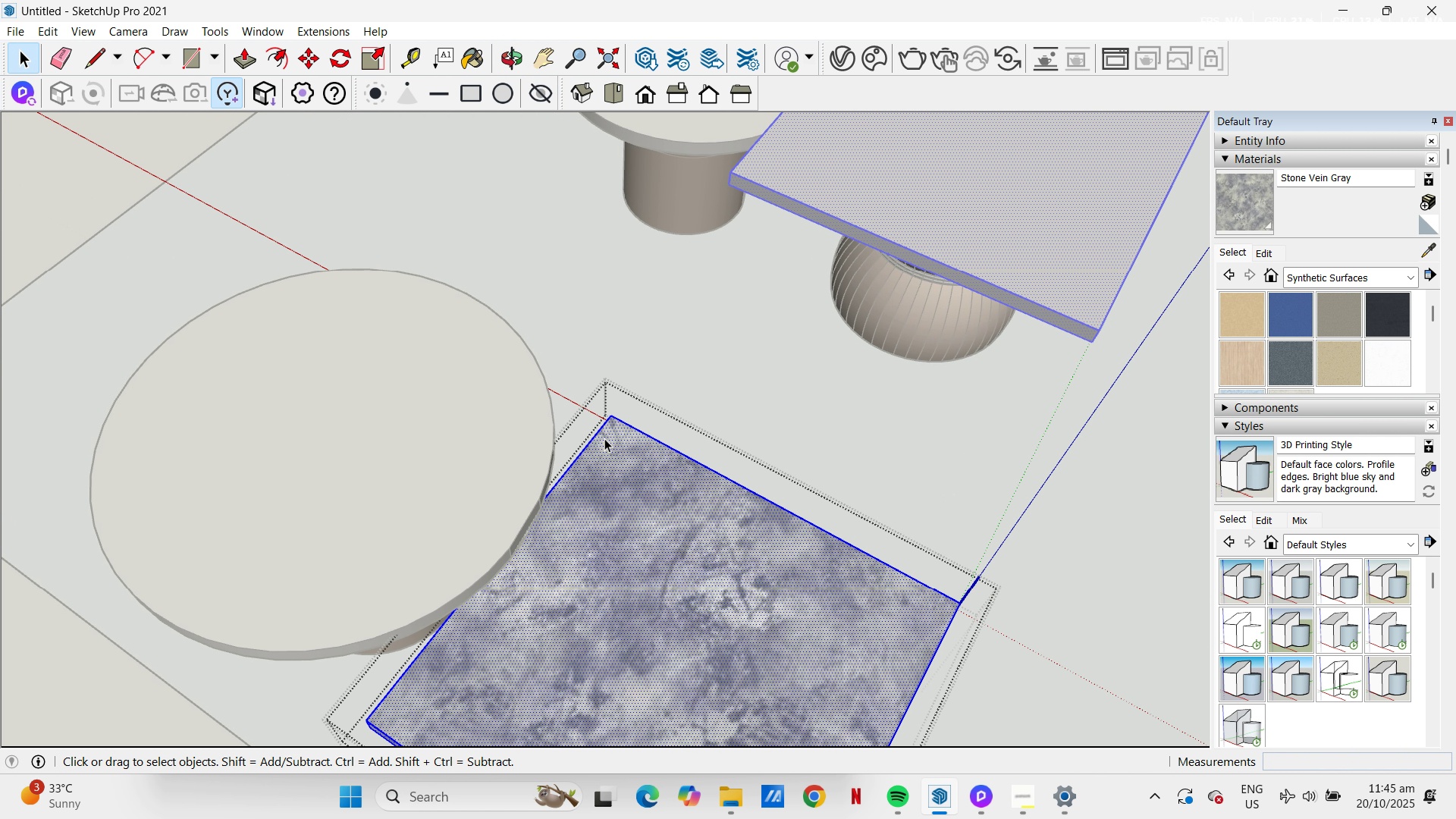 
key(A)
 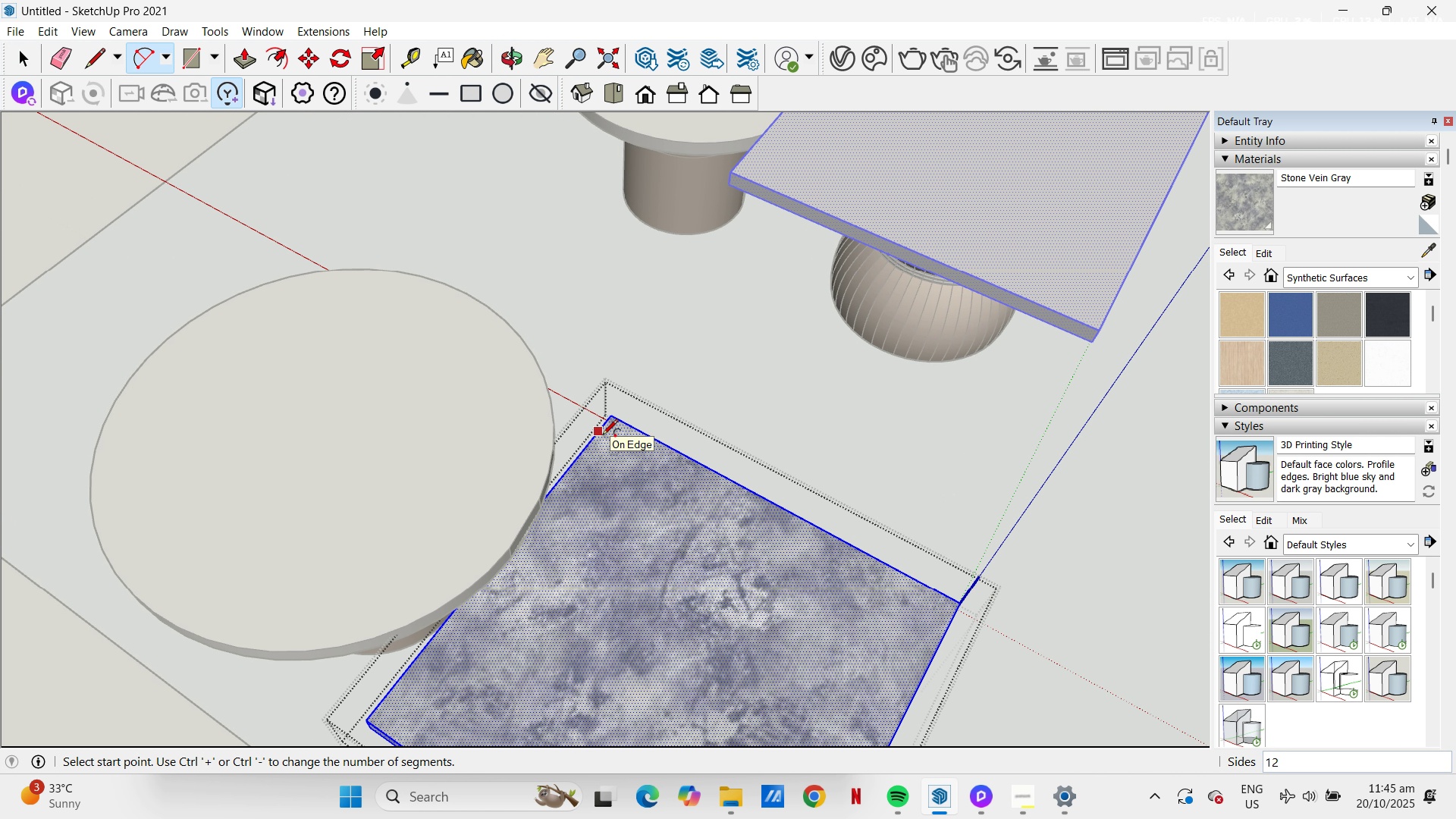 
left_click([602, 436])
 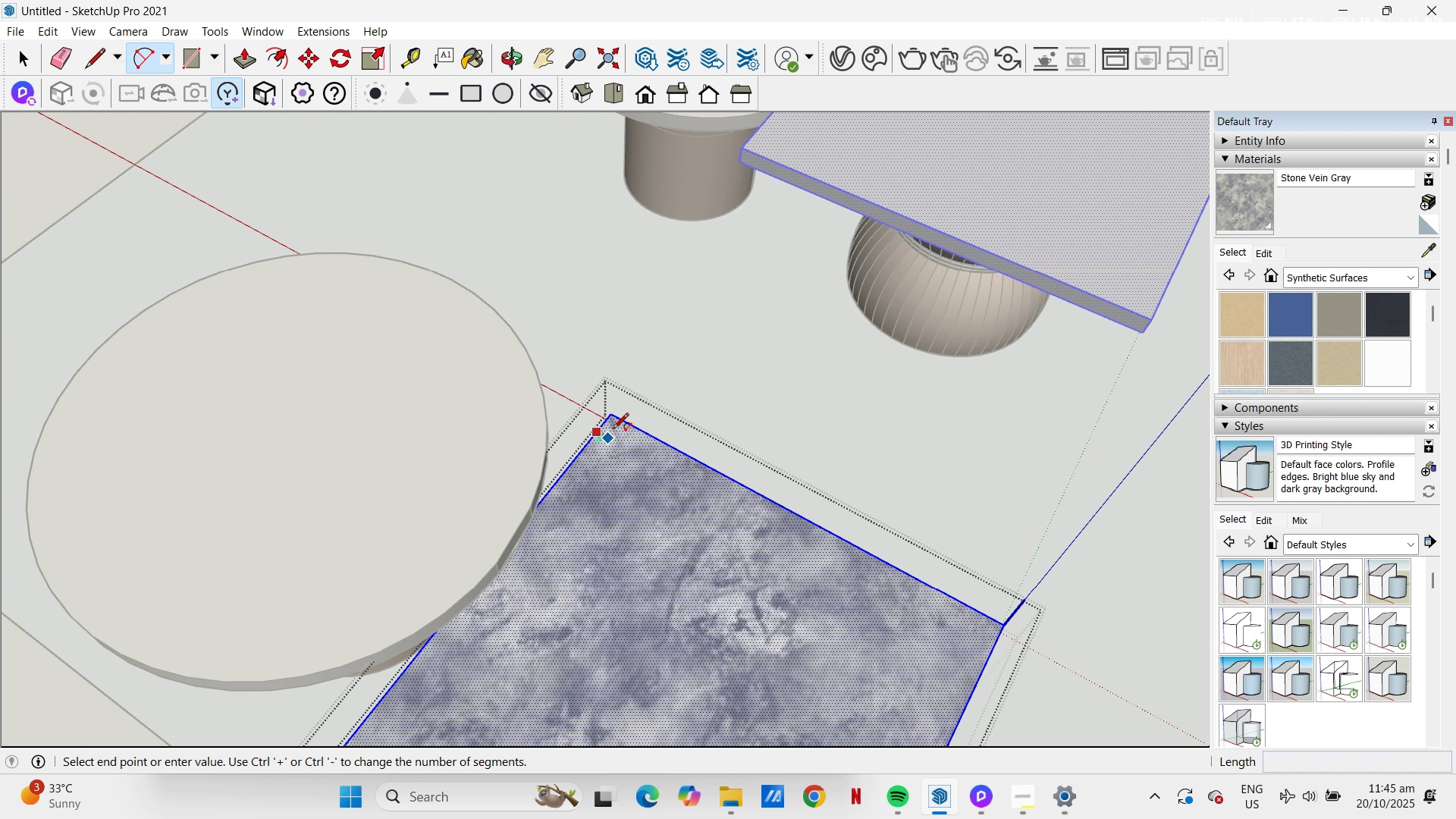 
scroll: coordinate [613, 430], scroll_direction: up, amount: 5.0
 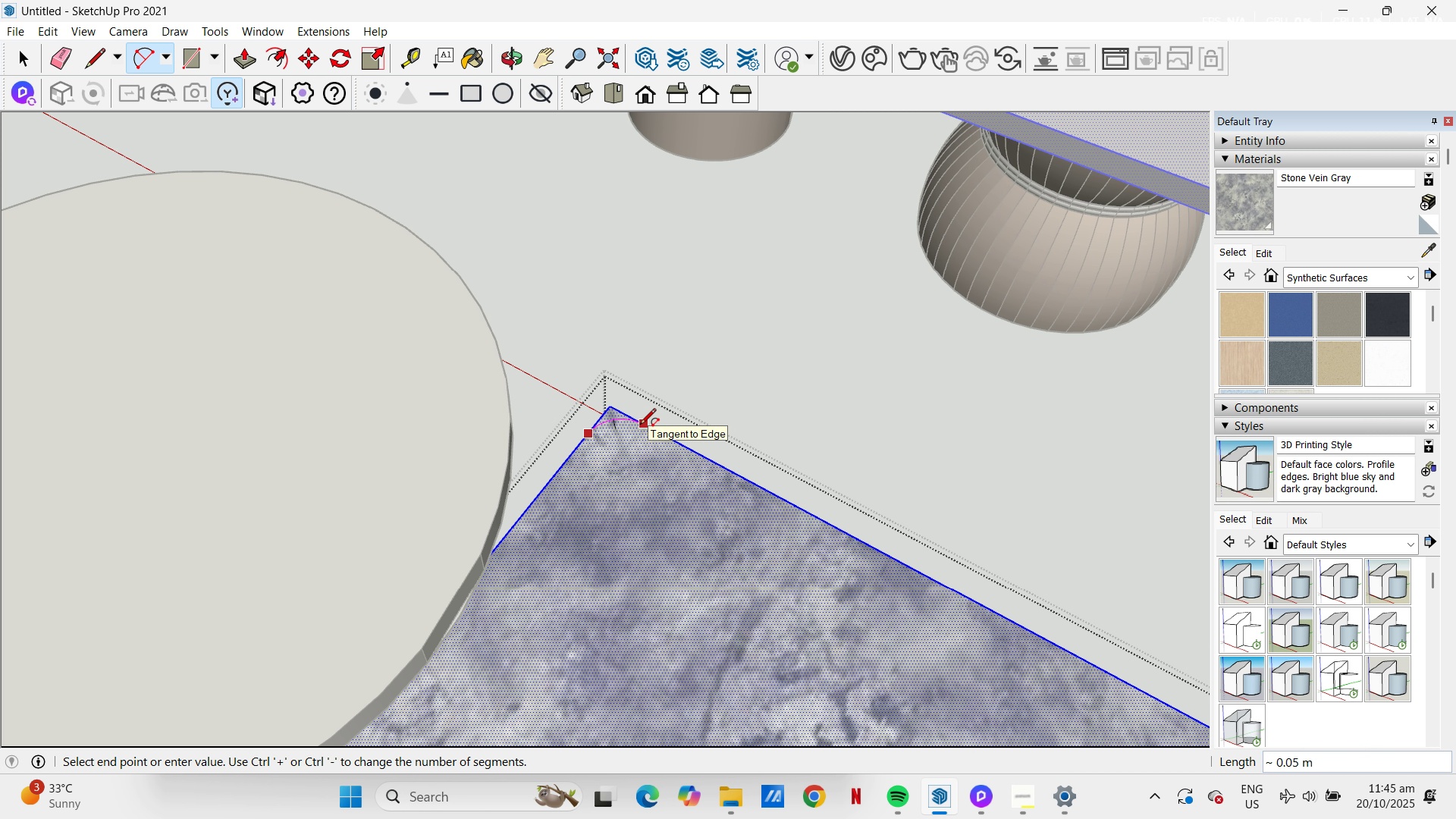 
wait(5.06)
 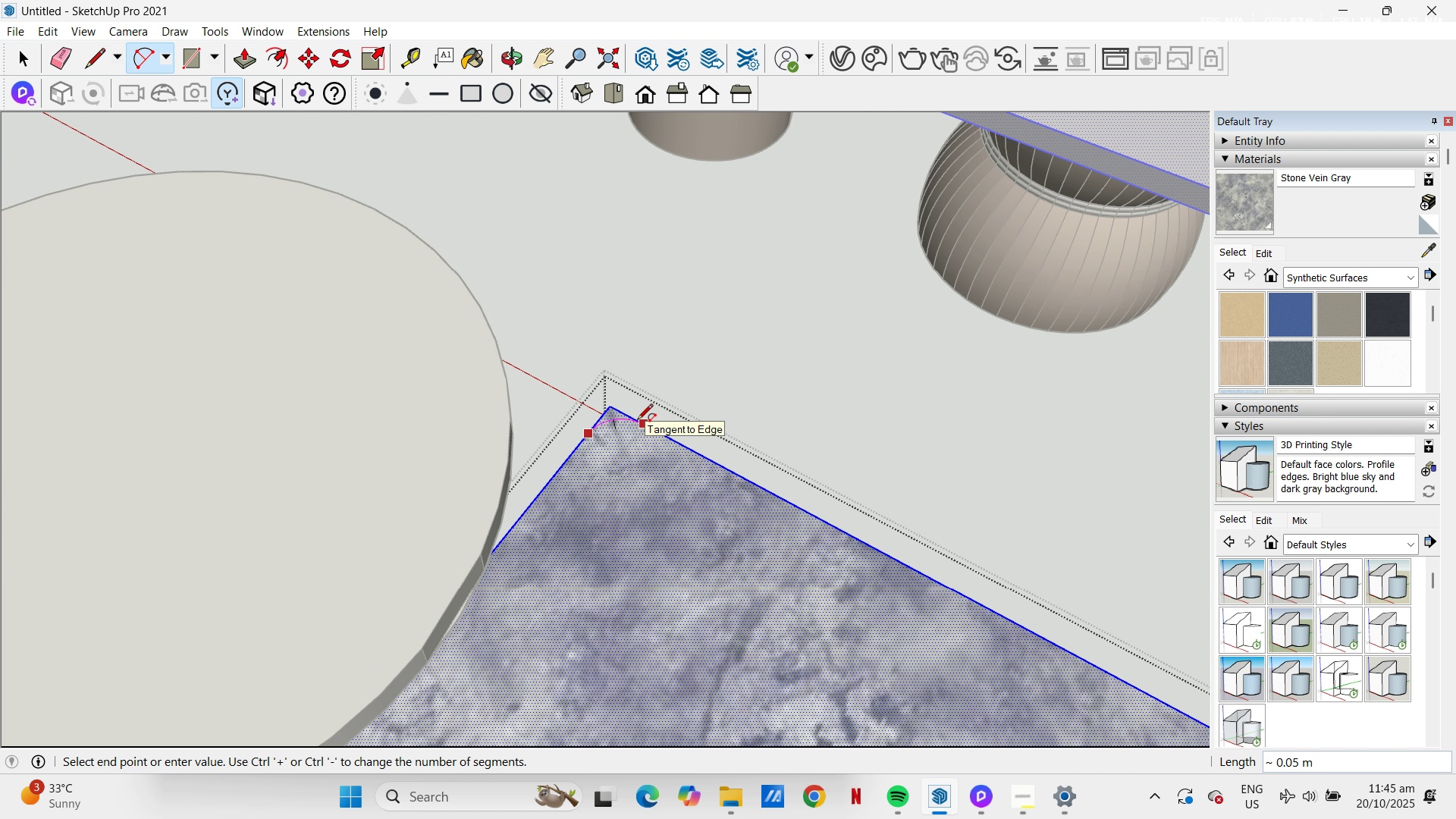 
left_click([641, 422])
 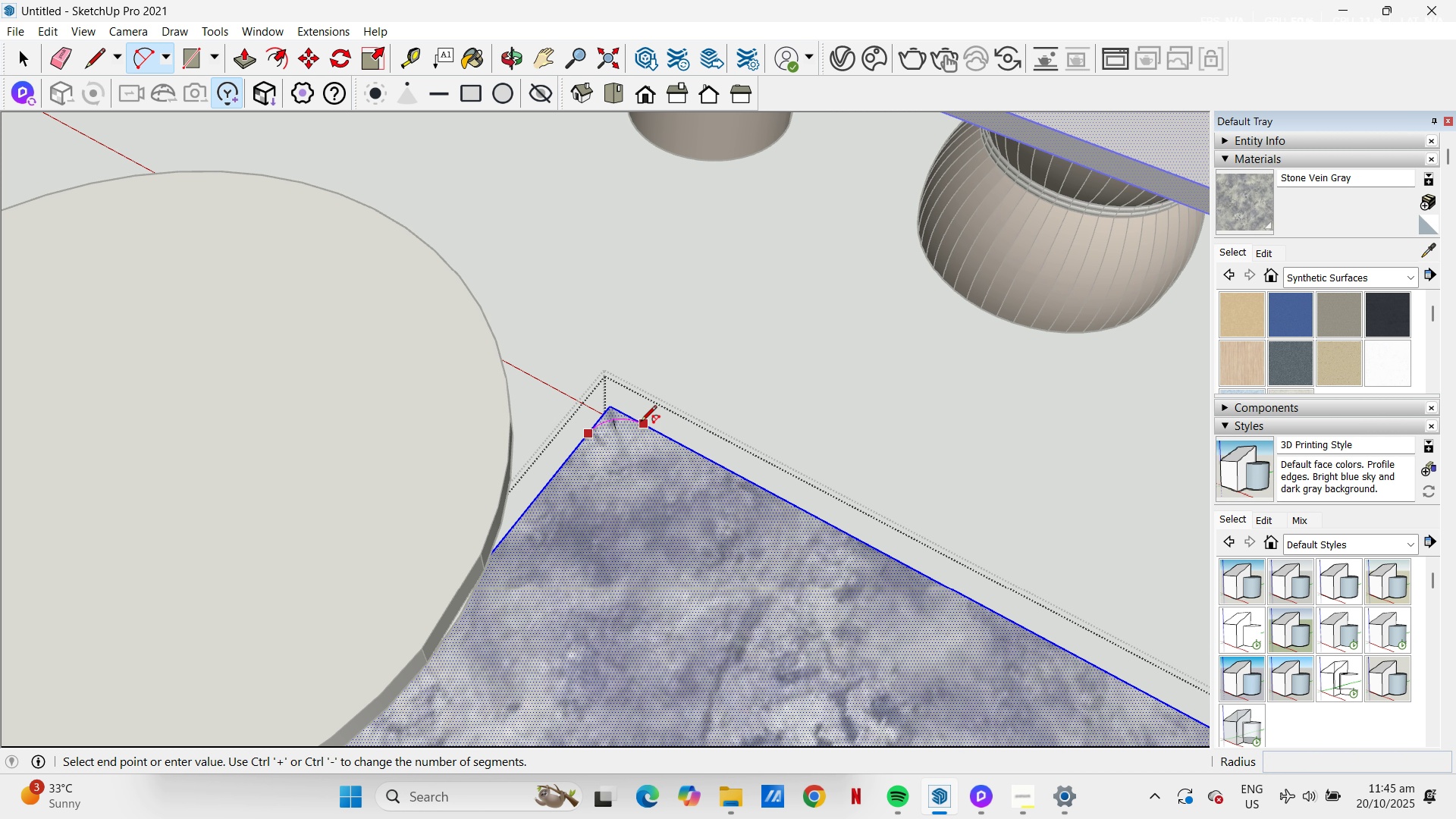 
left_click([641, 422])
 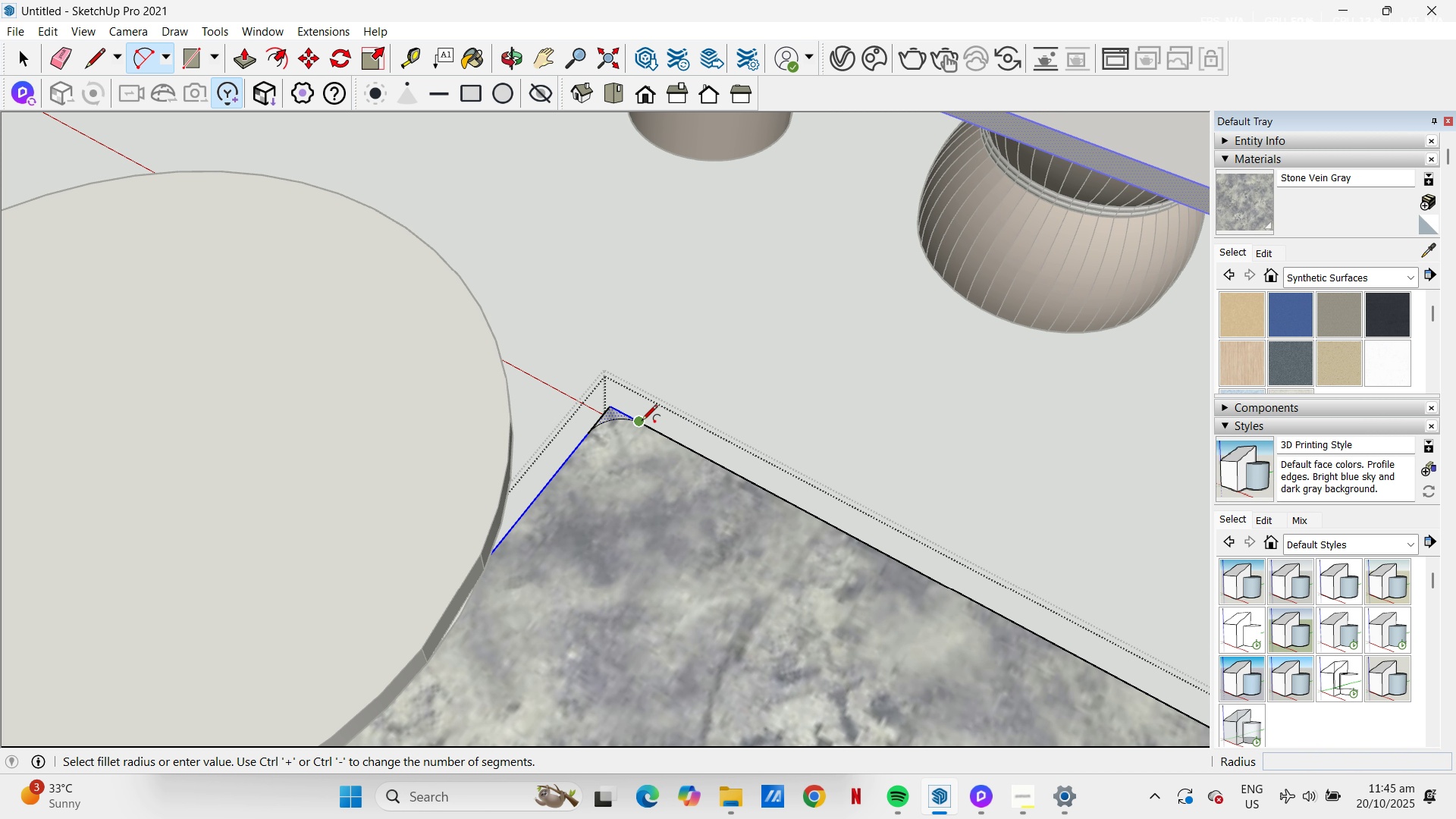 
key(Control+Z)
 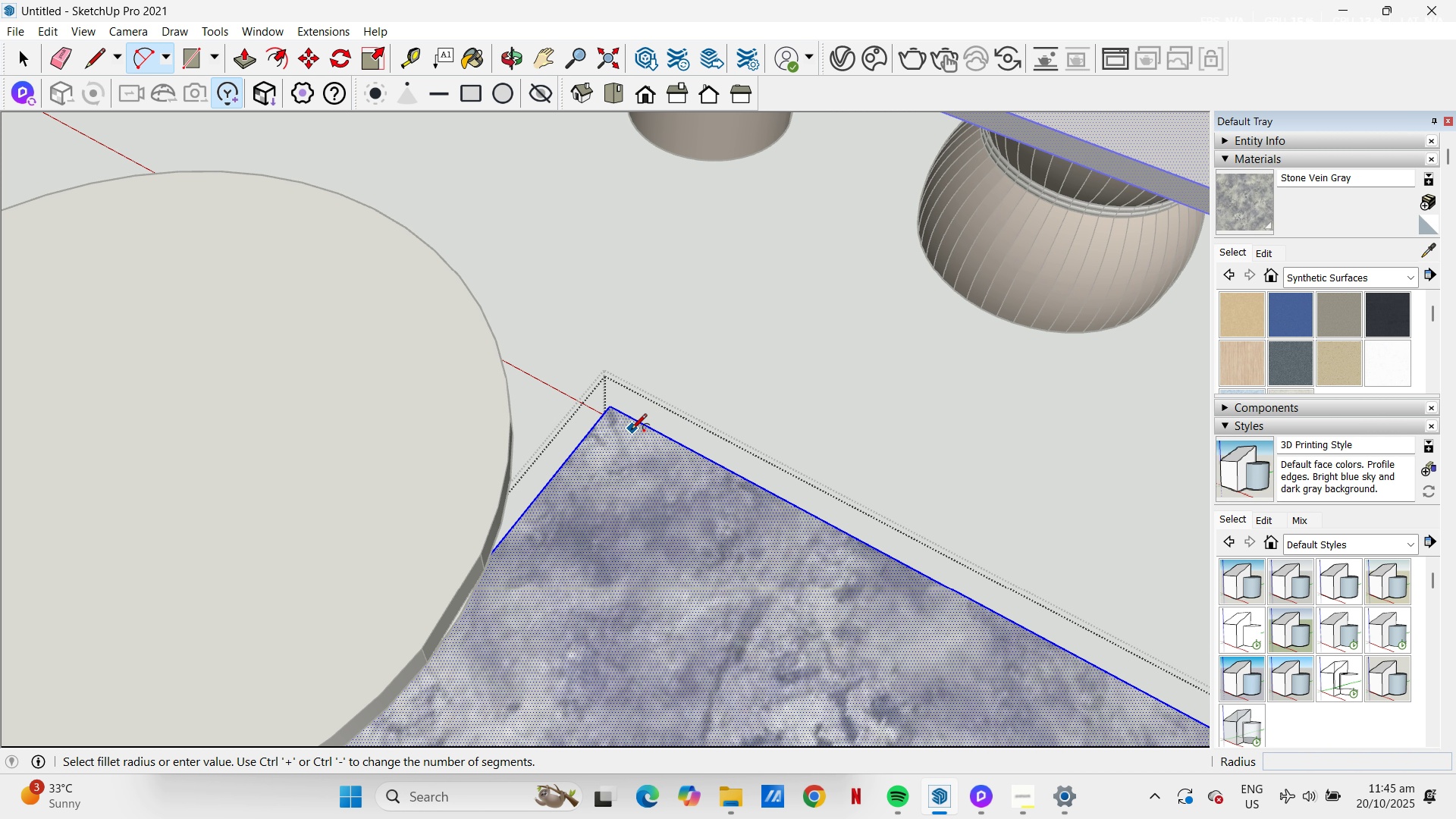 
scroll: coordinate [638, 454], scroll_direction: down, amount: 12.0
 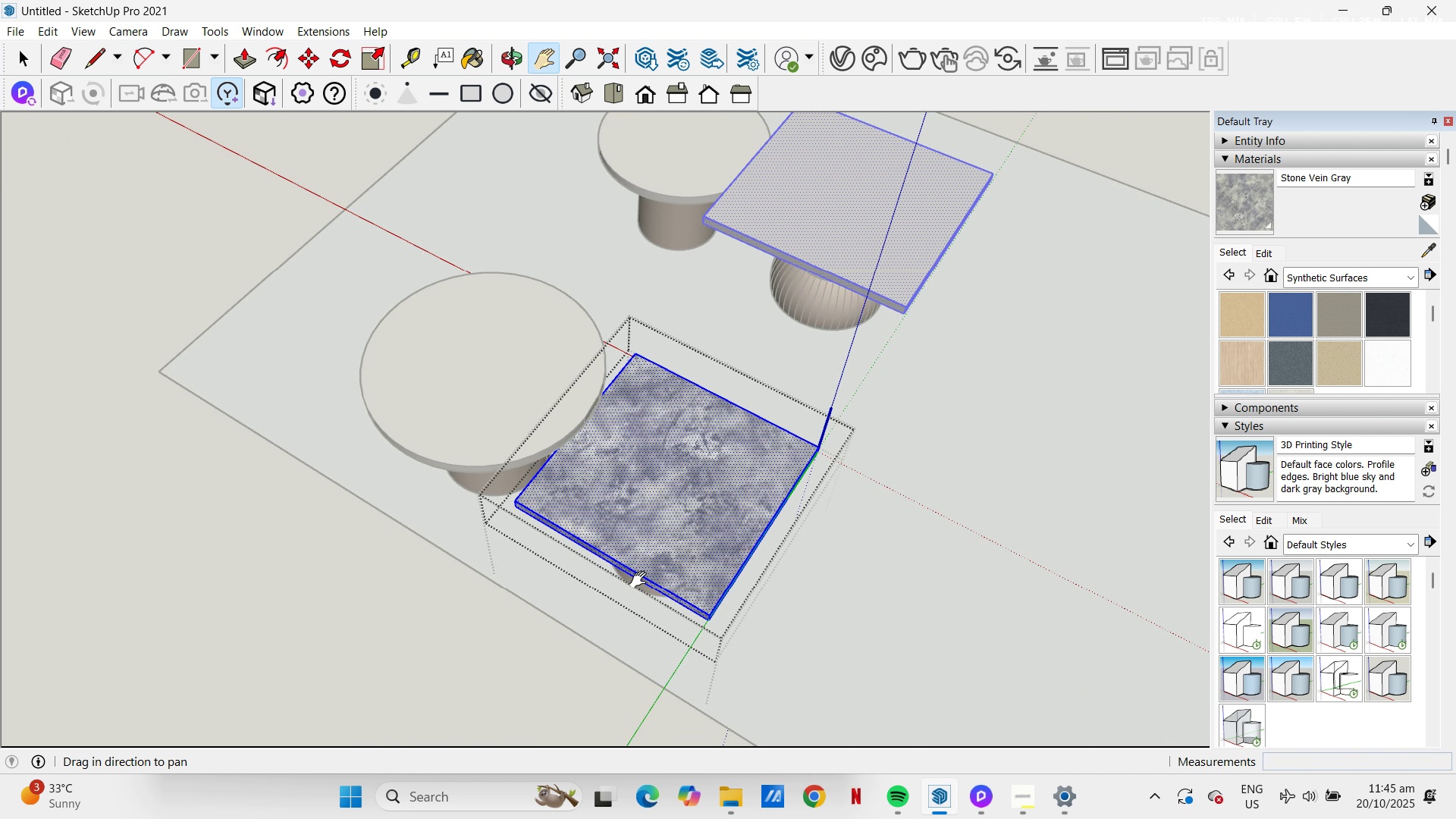 
key(H)
 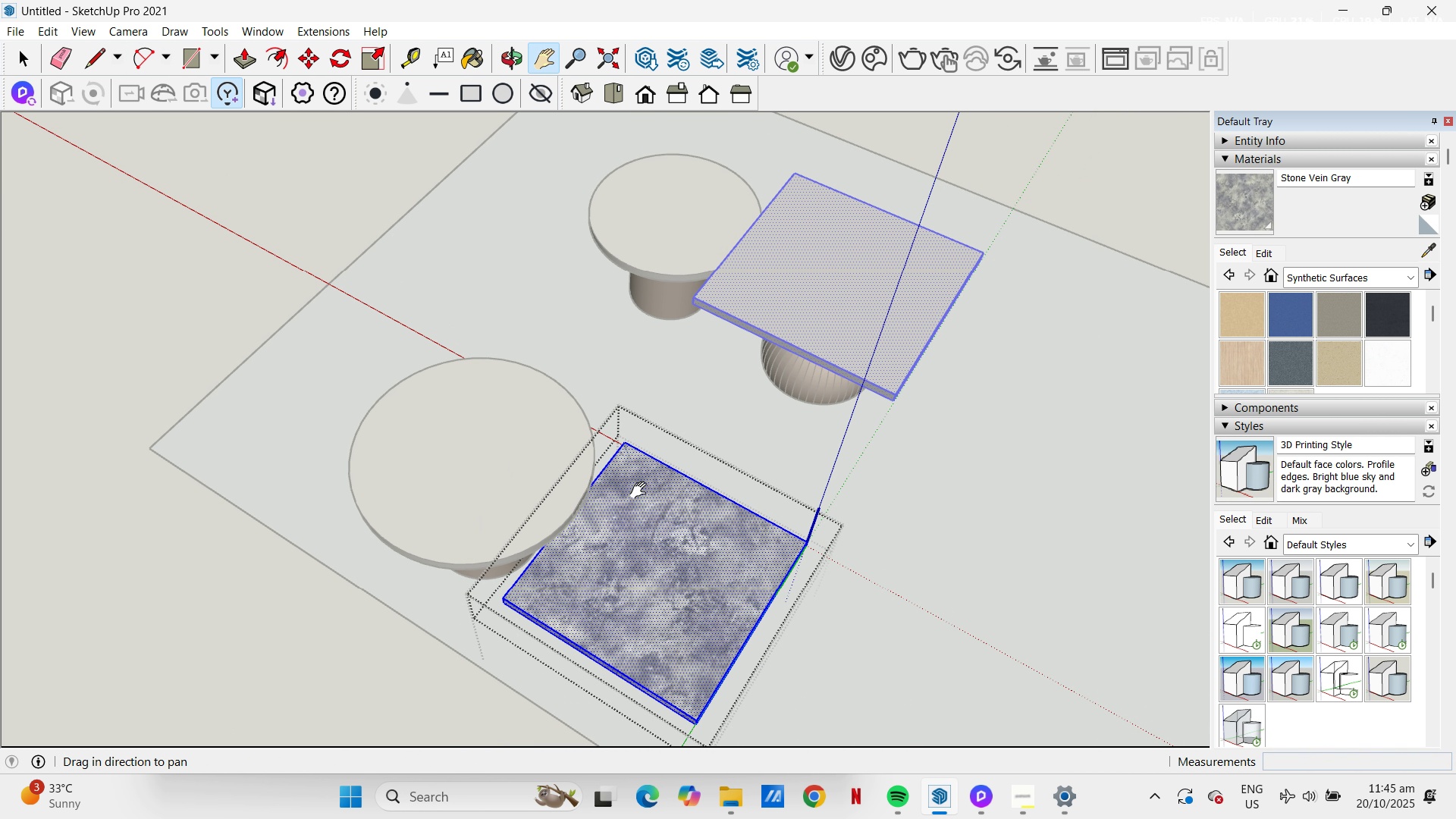 
left_click_drag(start_coordinate=[638, 507], to_coordinate=[649, 414])
 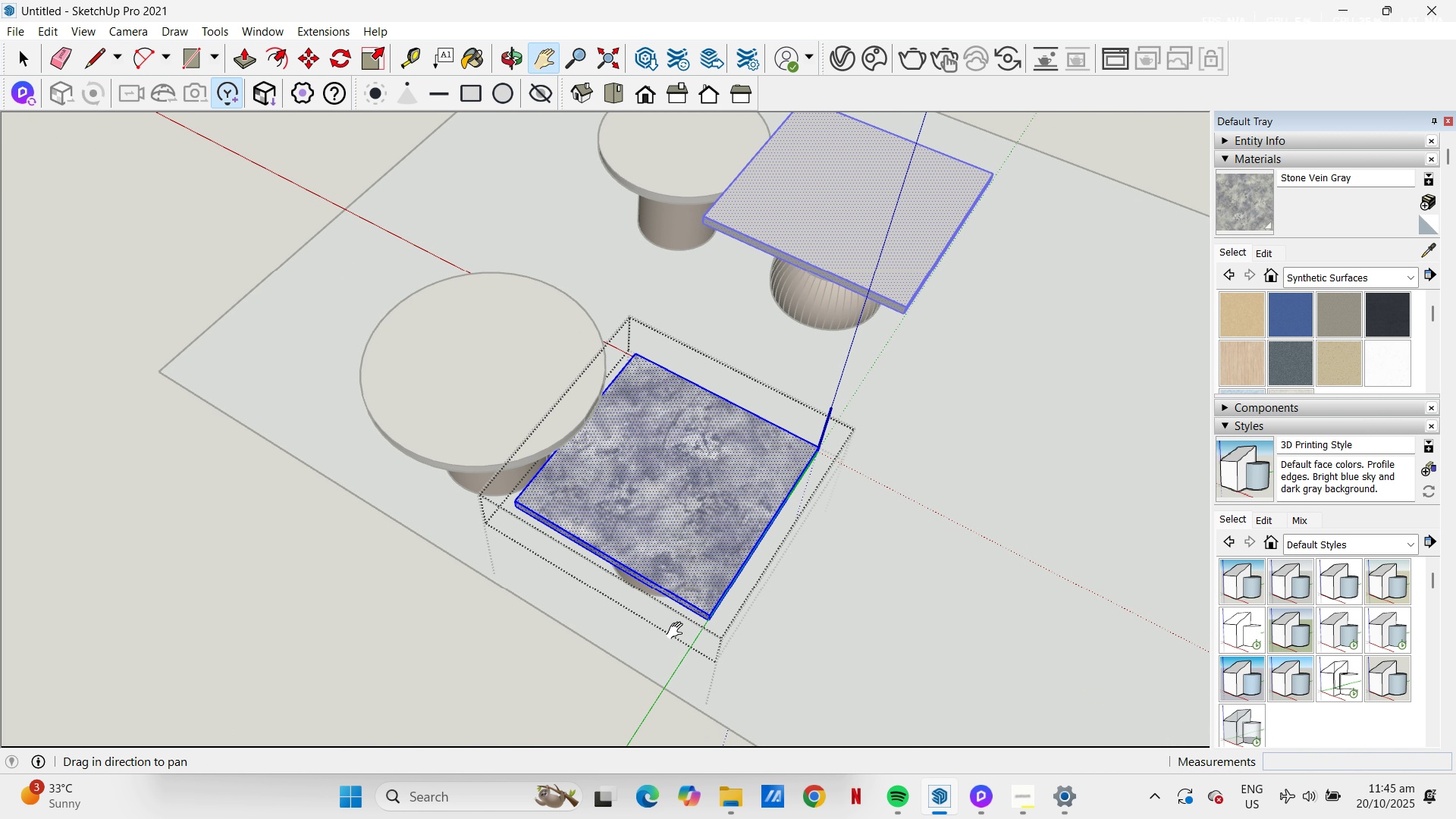 
scroll: coordinate [760, 603], scroll_direction: up, amount: 6.0
 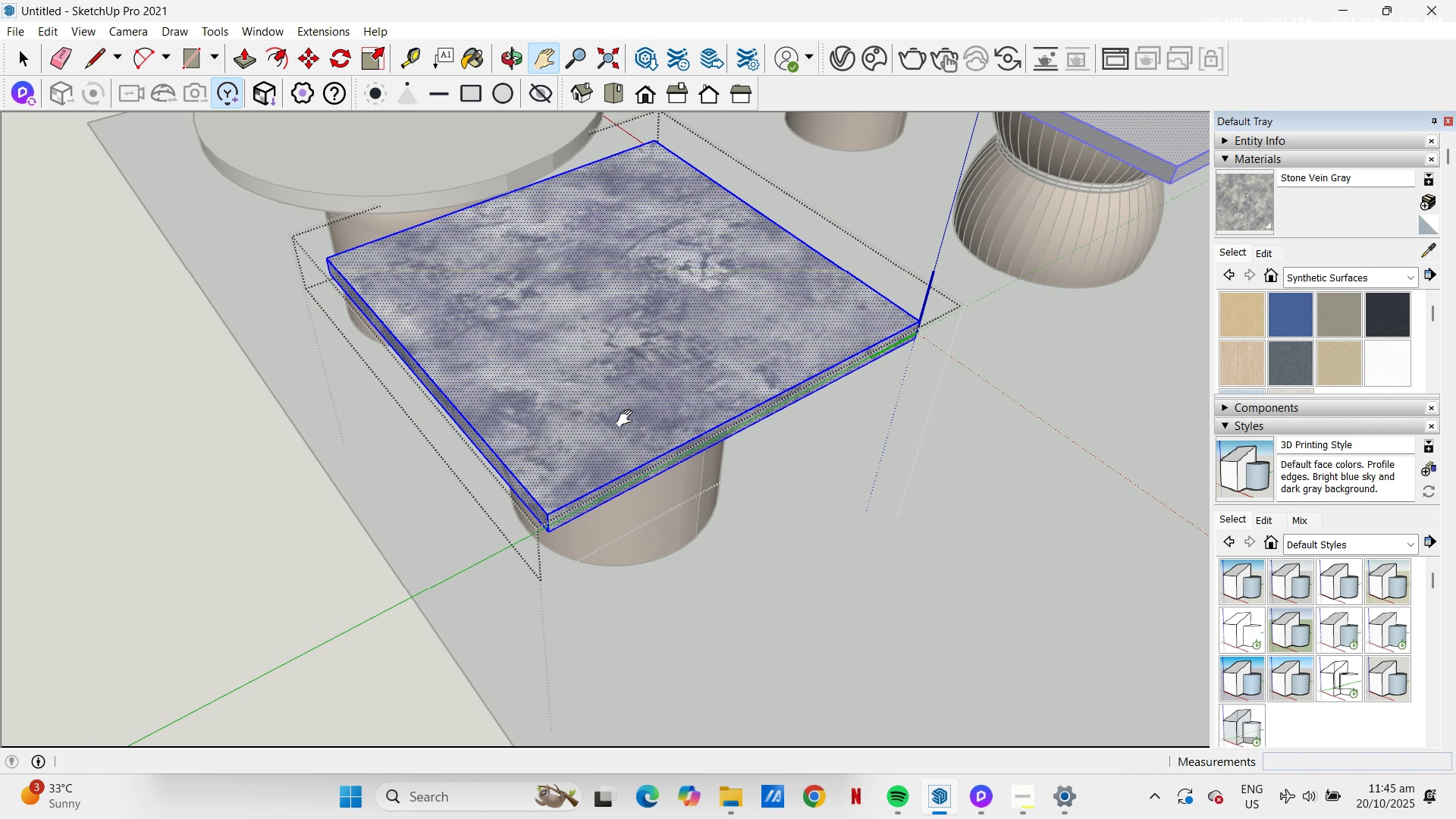 
key(Space)
 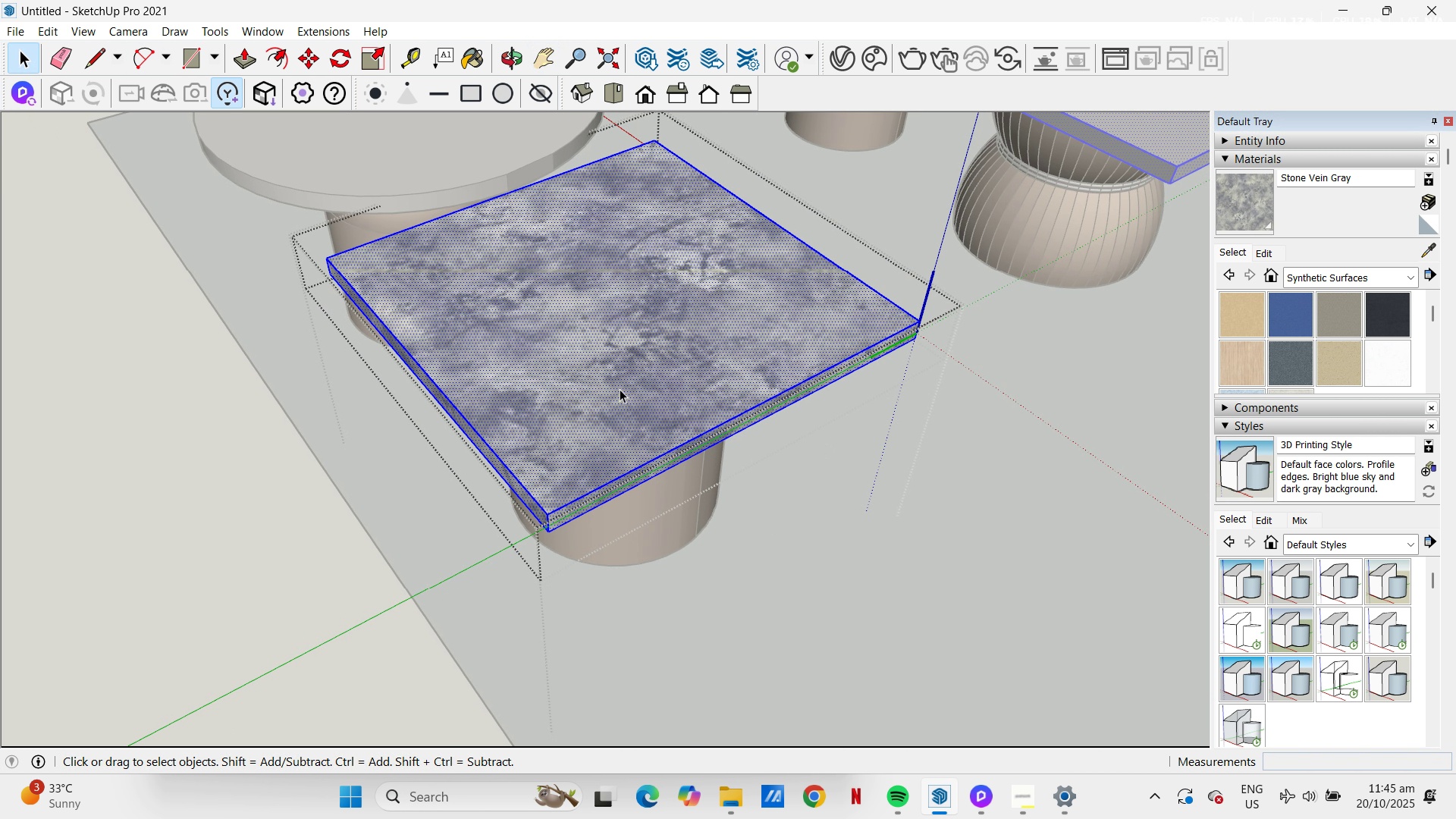 
left_click([620, 389])
 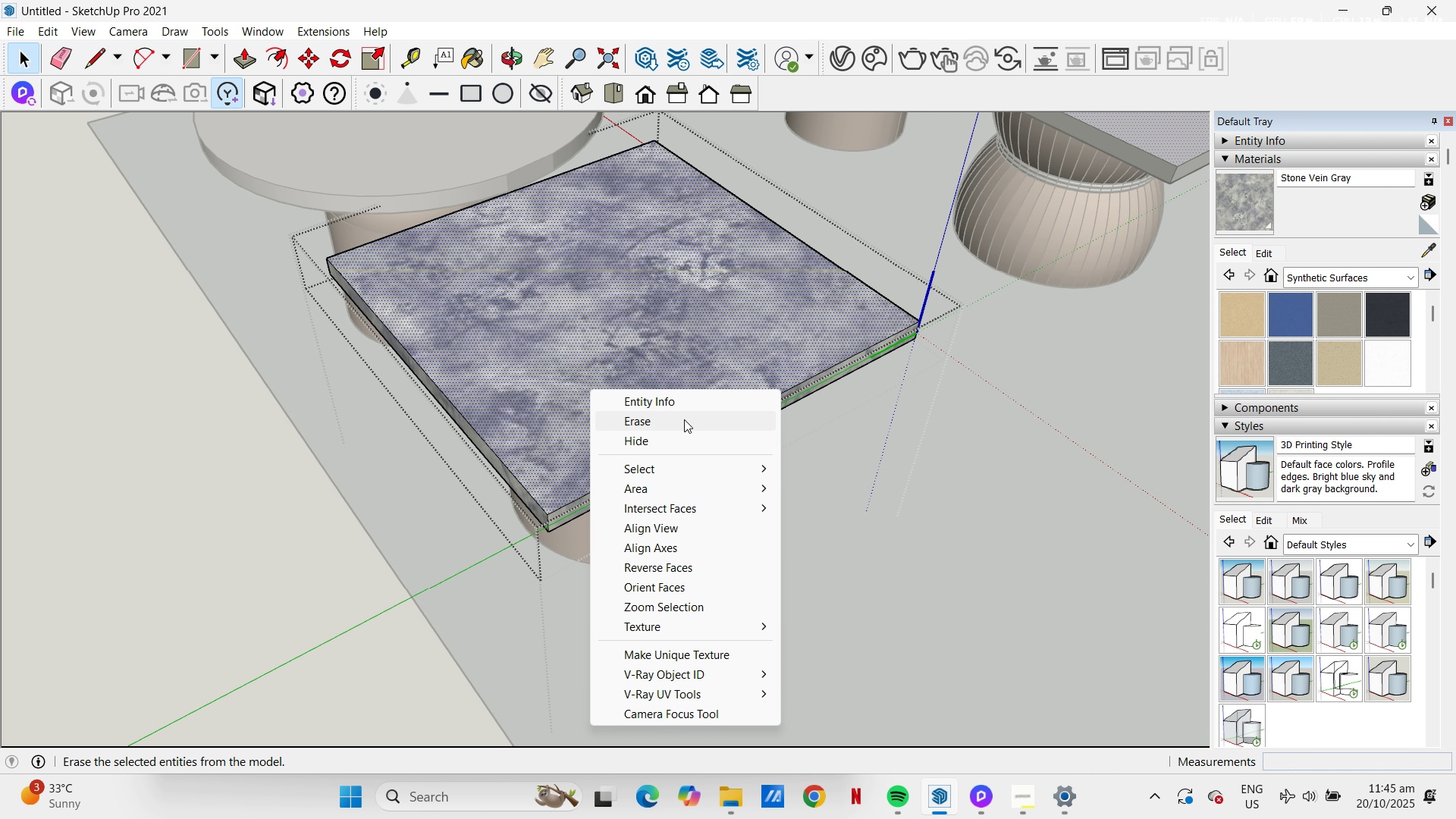 
left_click([684, 419])
 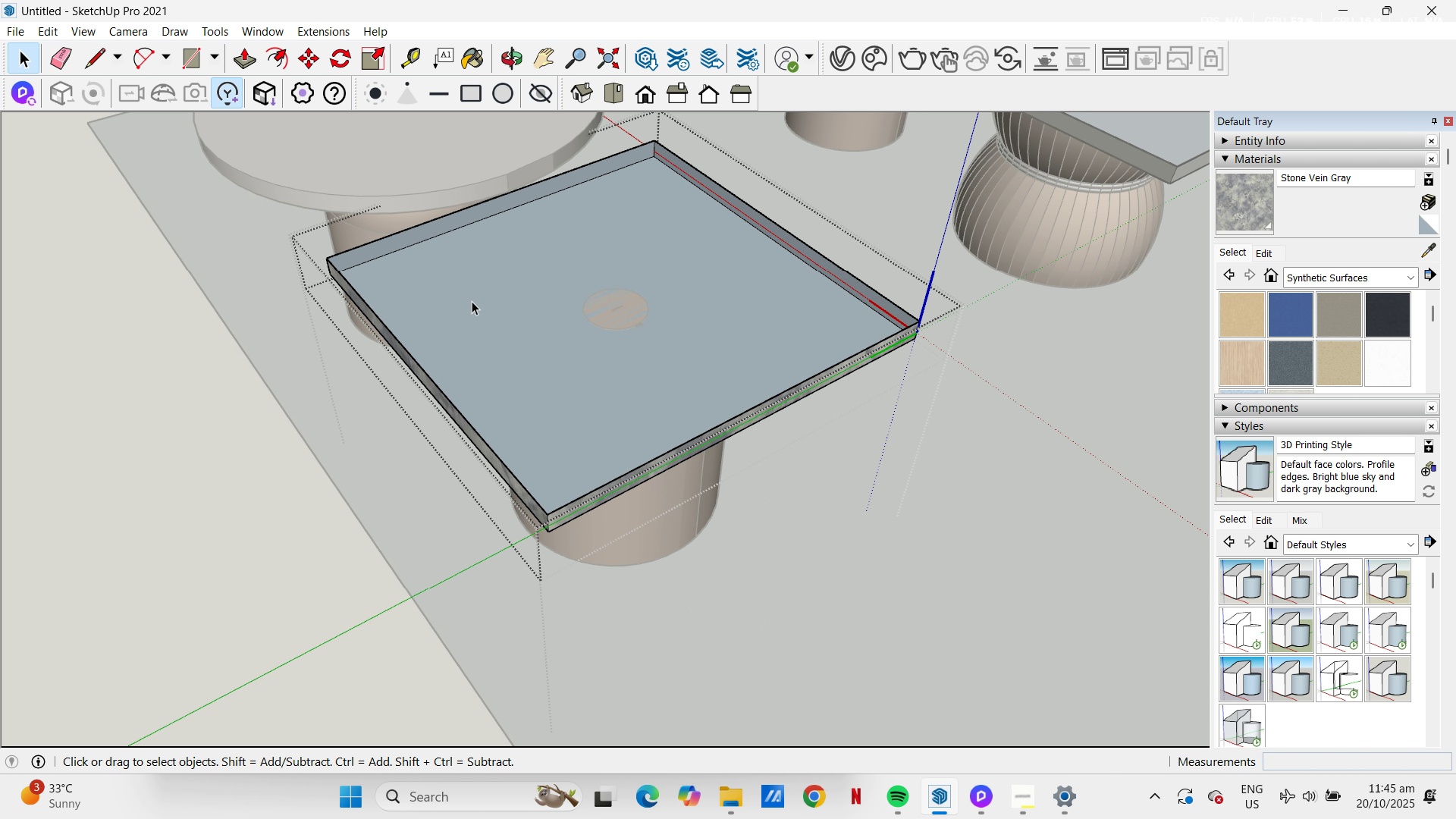 
key(Control+Z)
 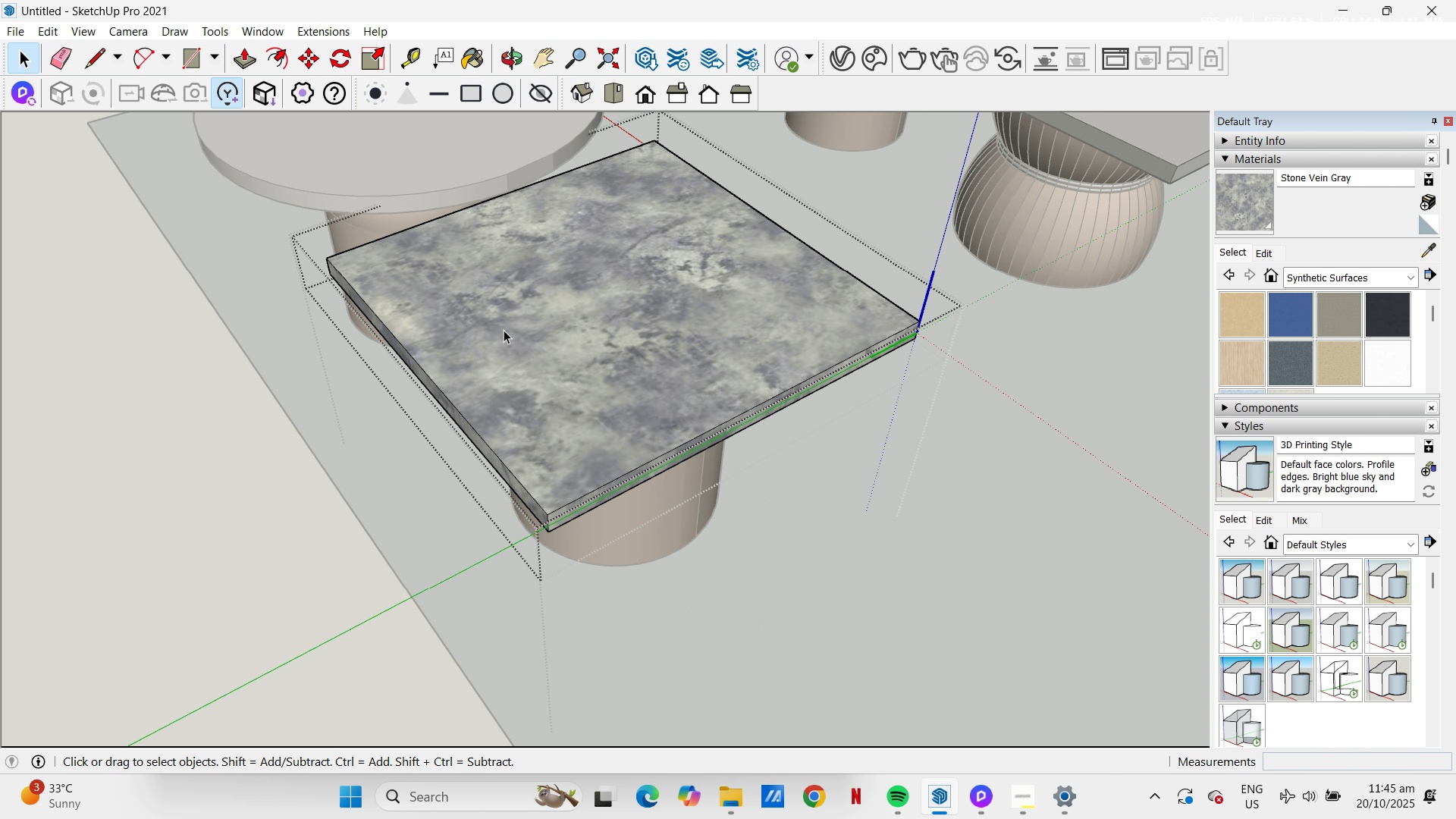 
key(P)
 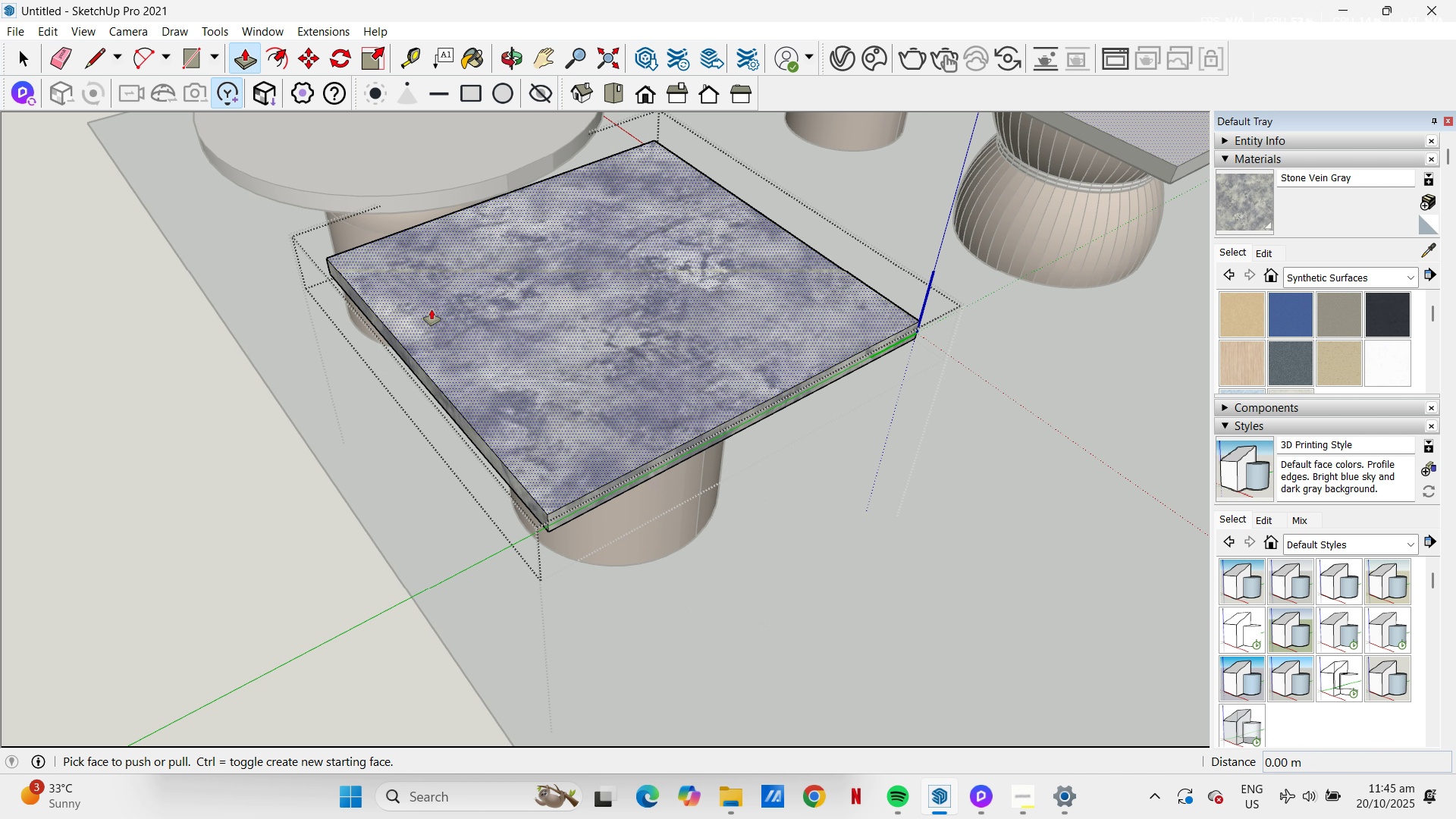 
key(Space)
 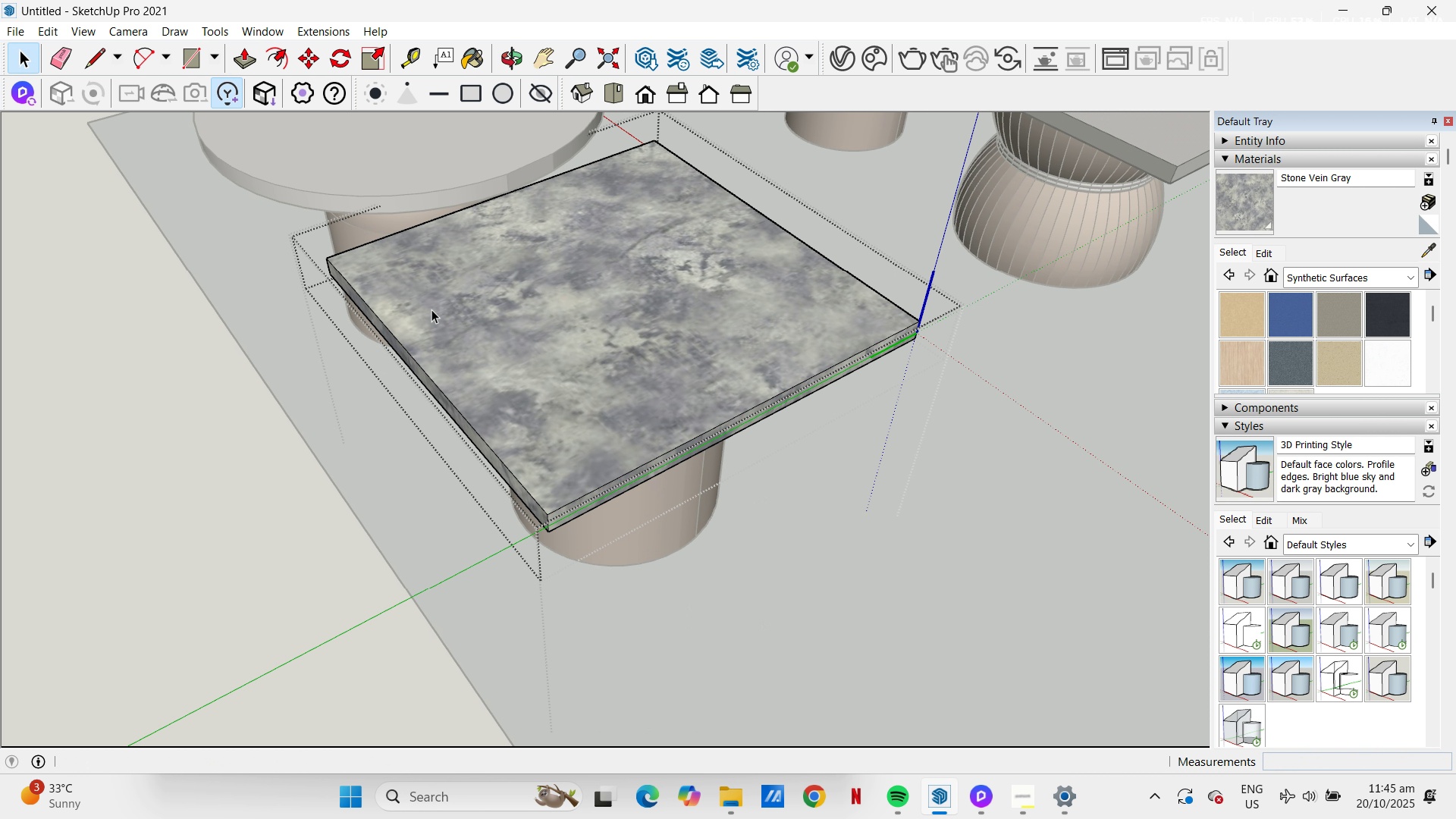 
left_click([431, 309])
 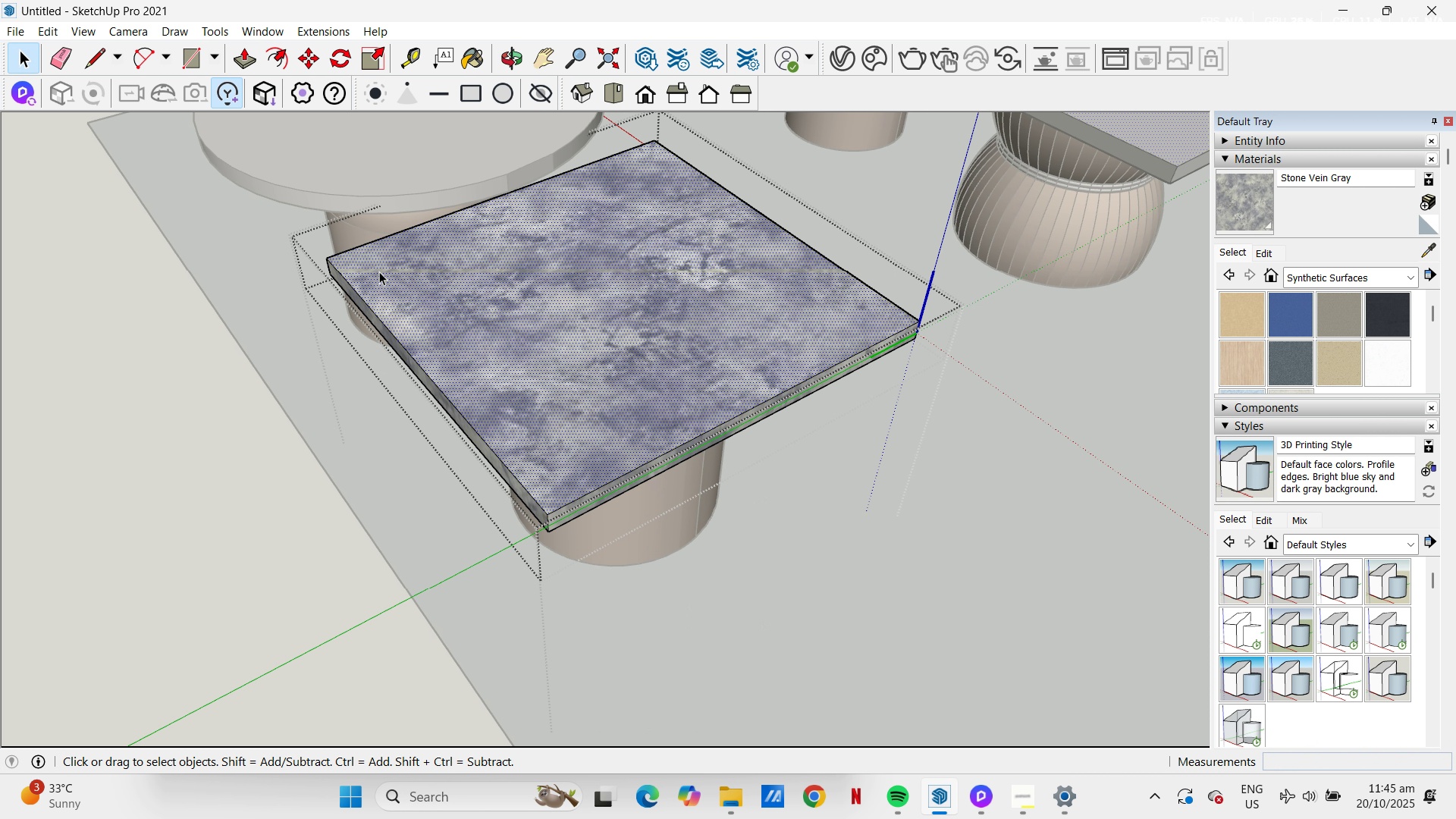 
key(P)
 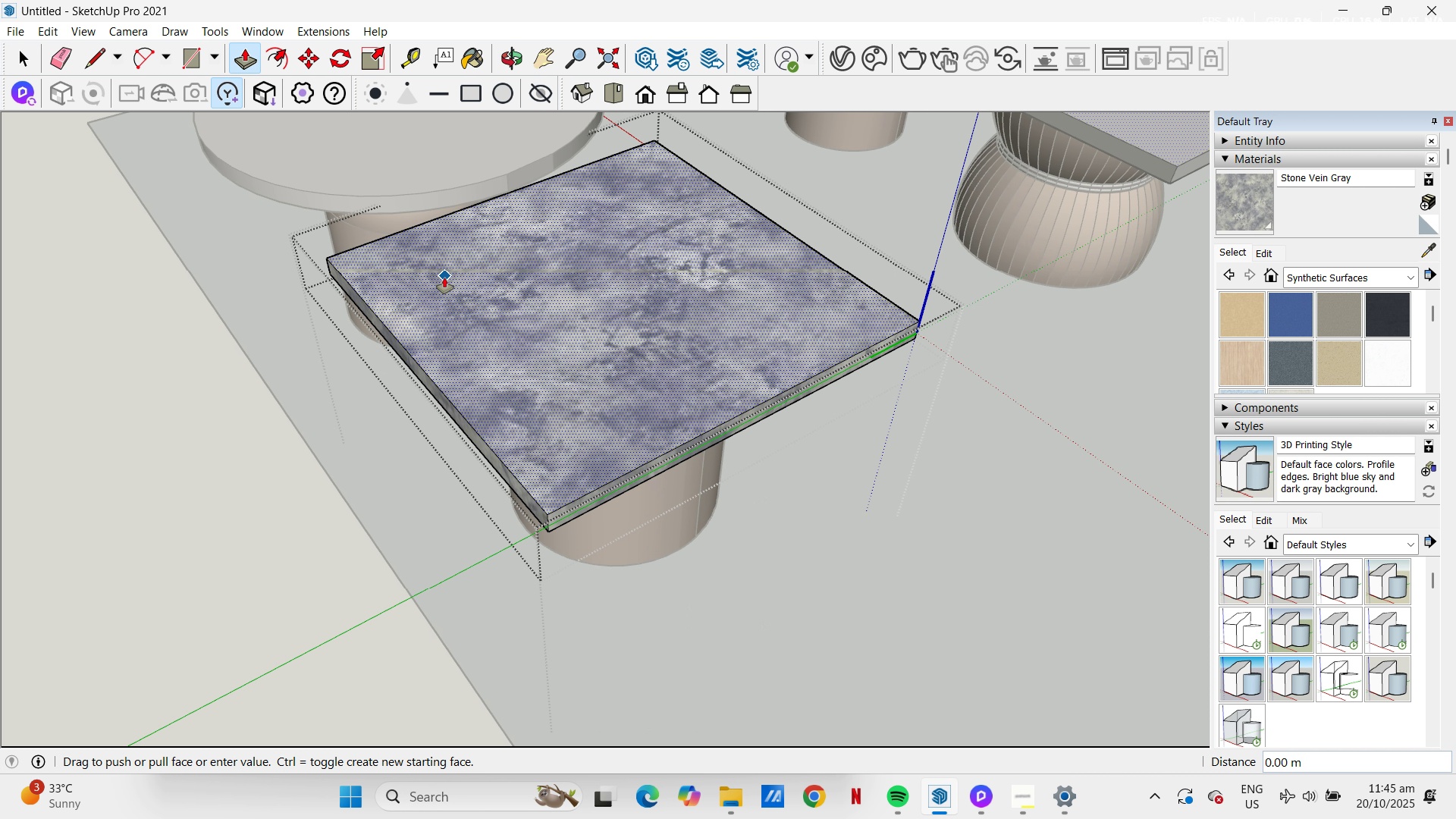 
left_click([444, 278])
 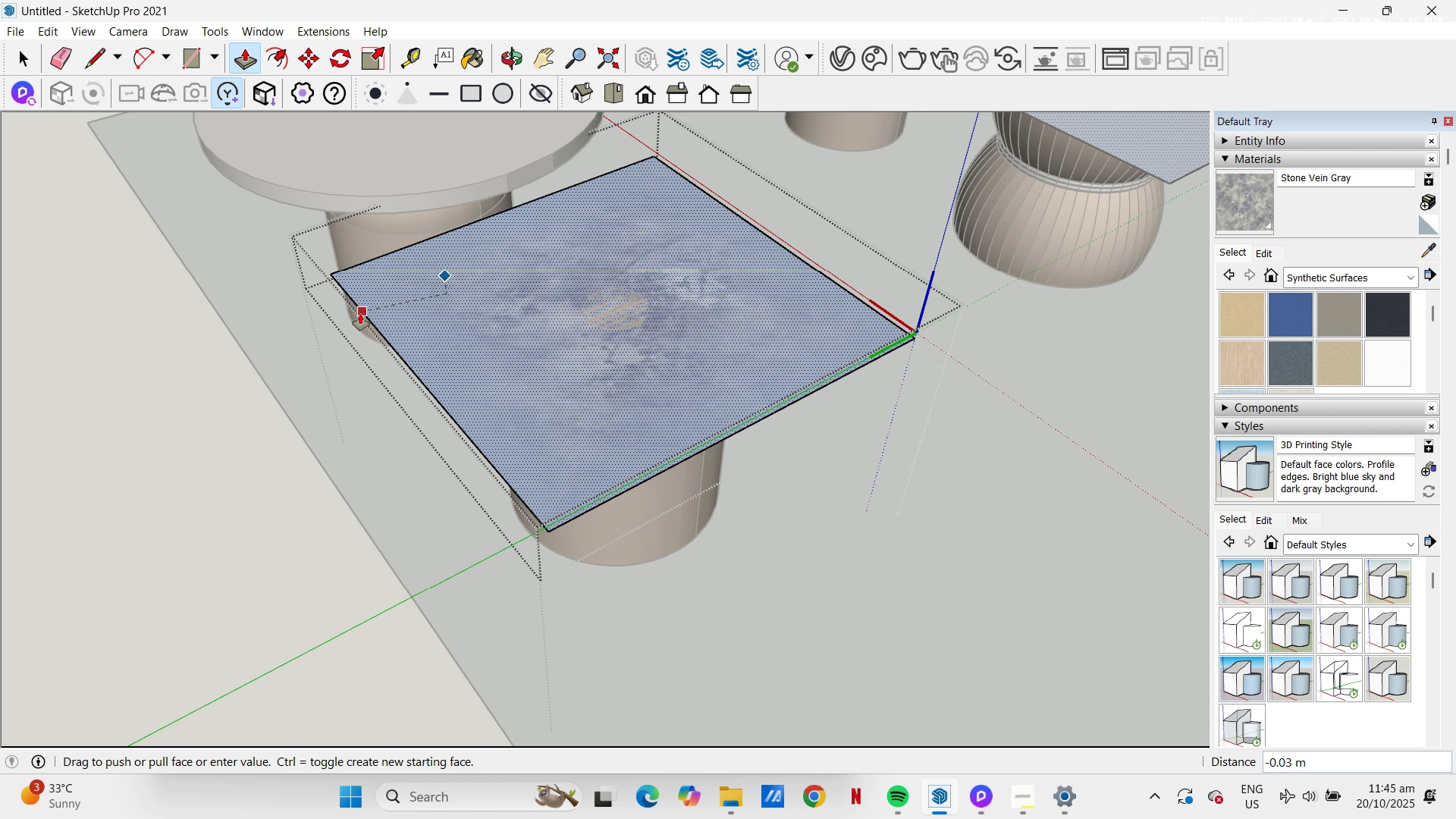 
left_click([360, 315])
 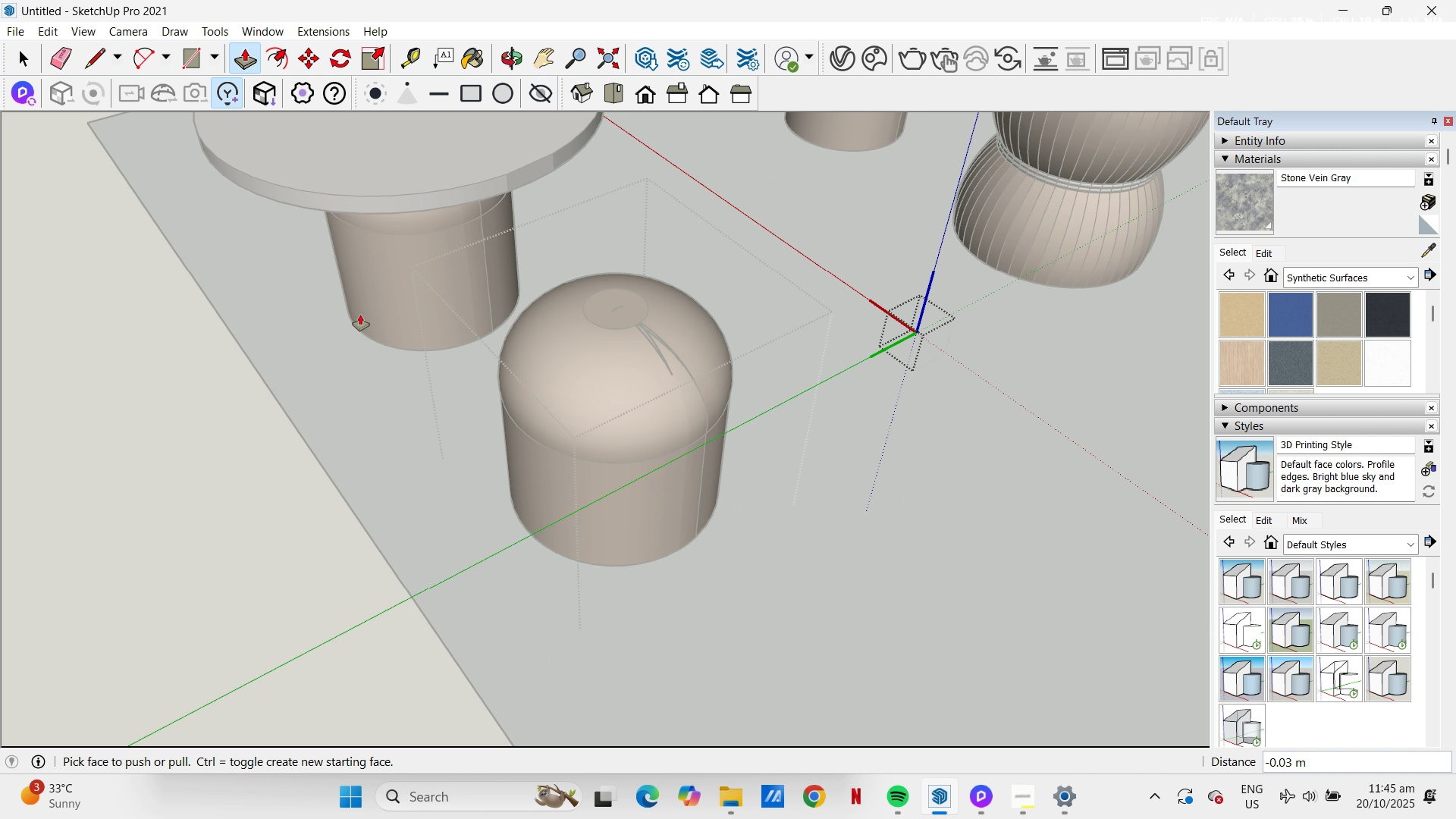 
key(Control+Z)
 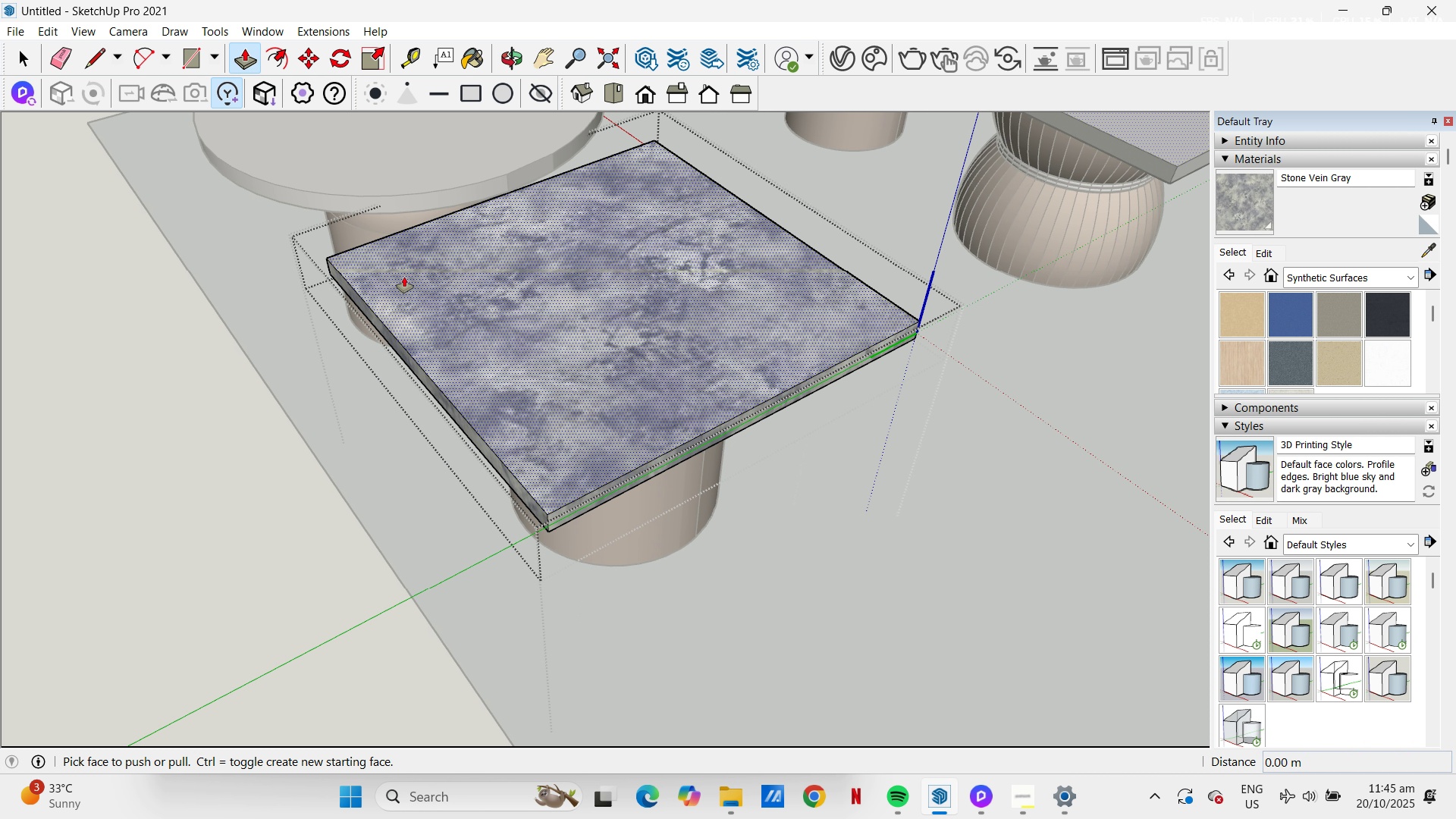 
key(Space)
 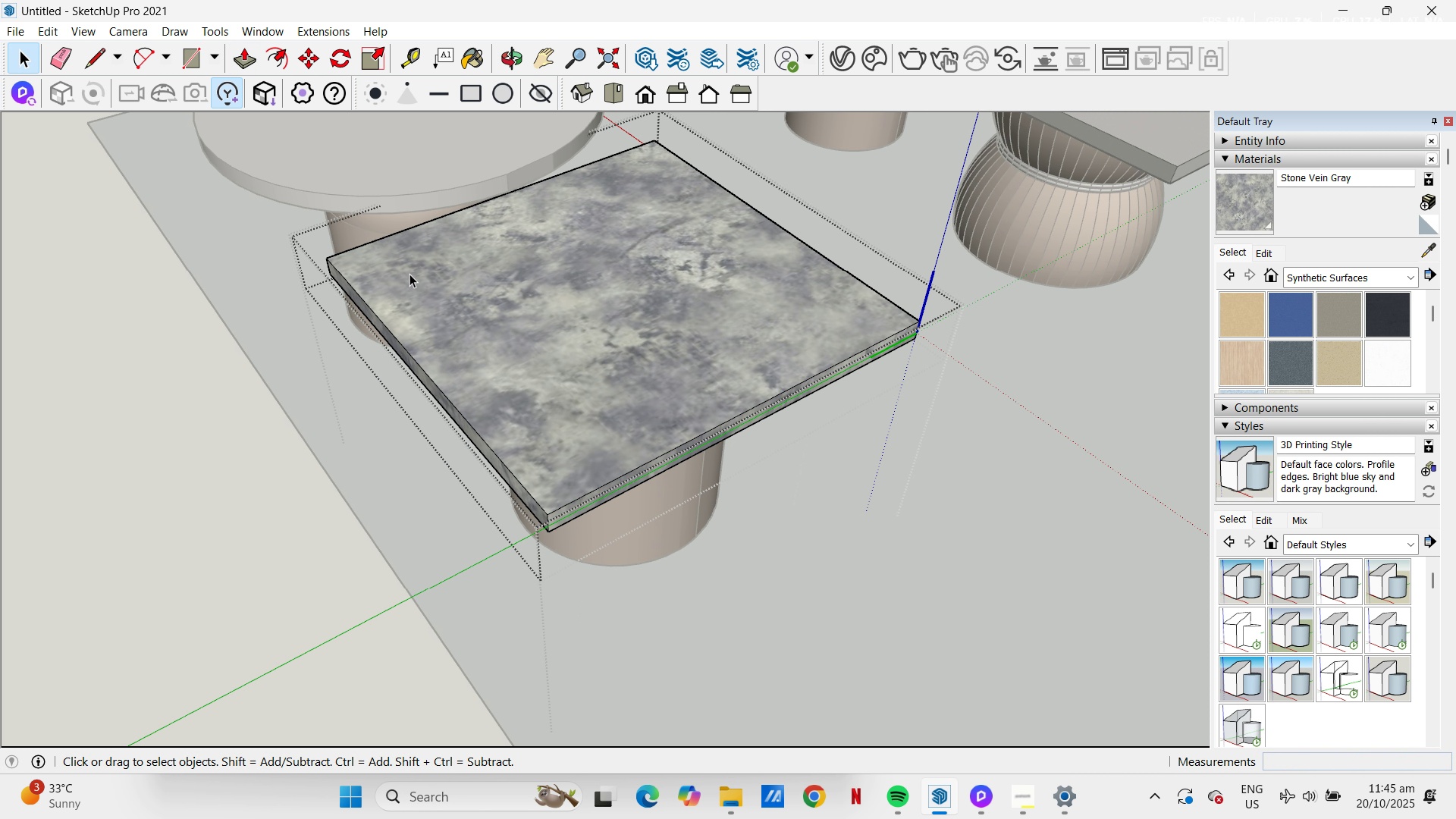 
left_click([410, 274])
 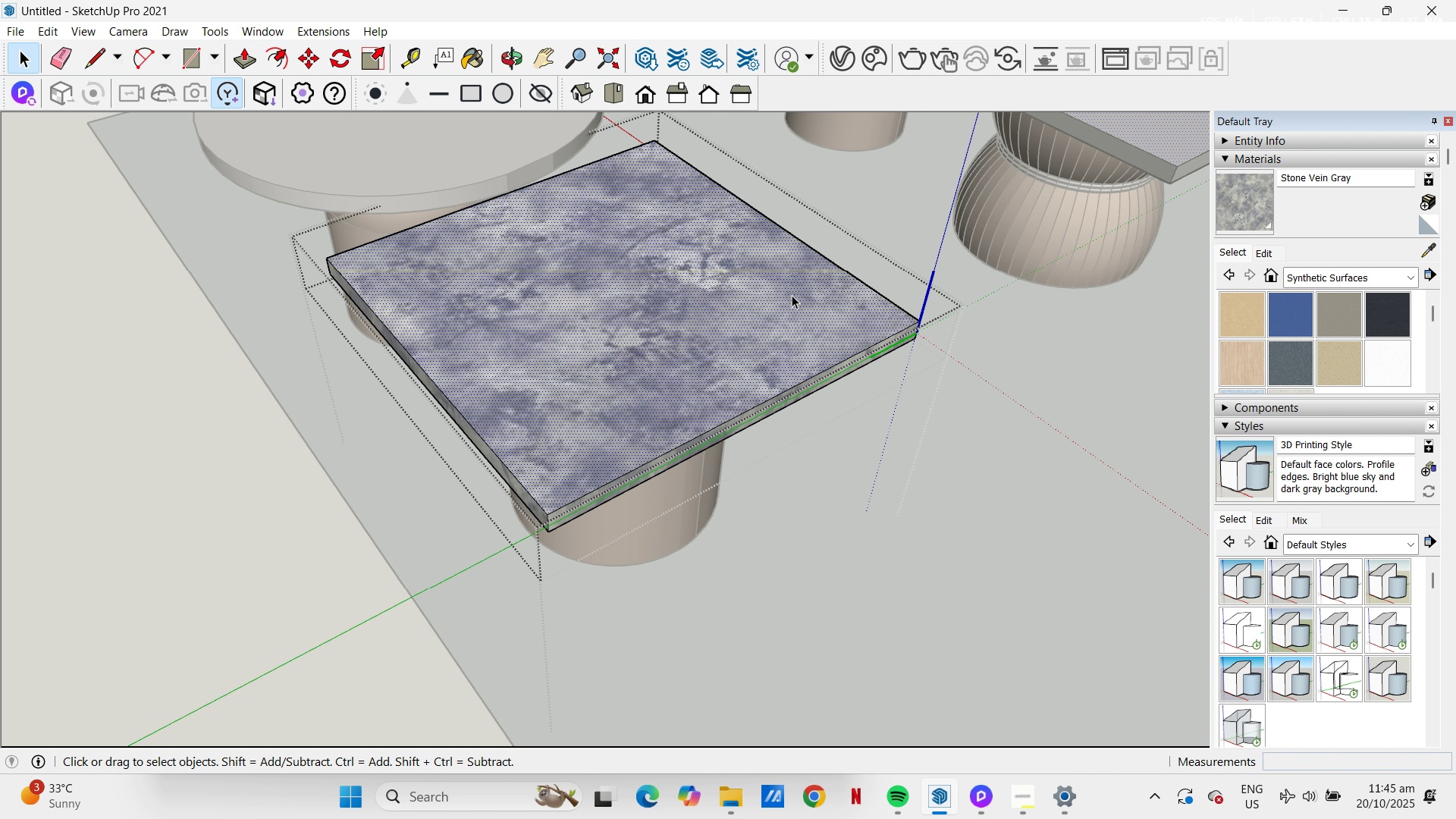 
right_click([764, 313])
 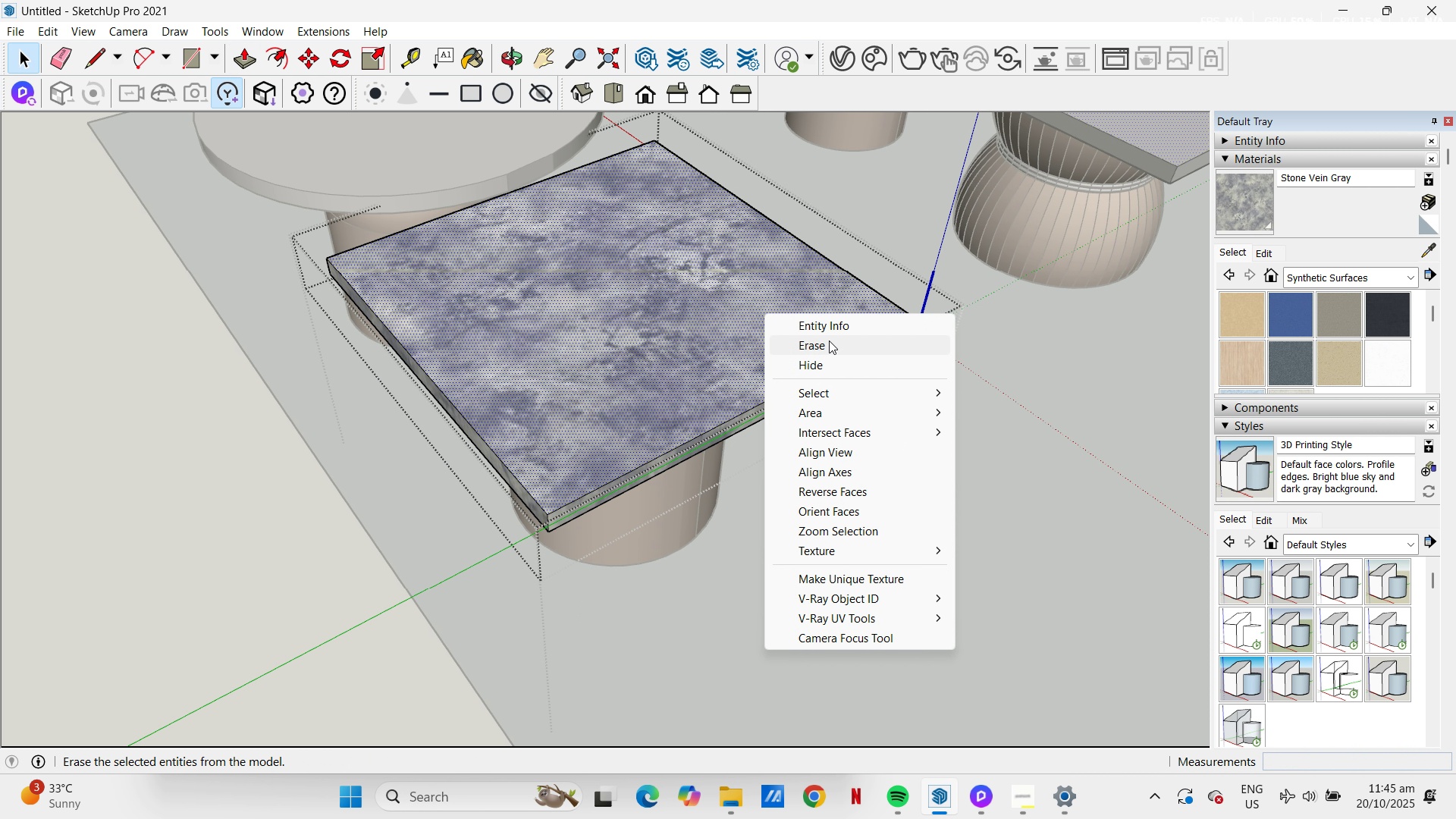 
left_click([829, 340])
 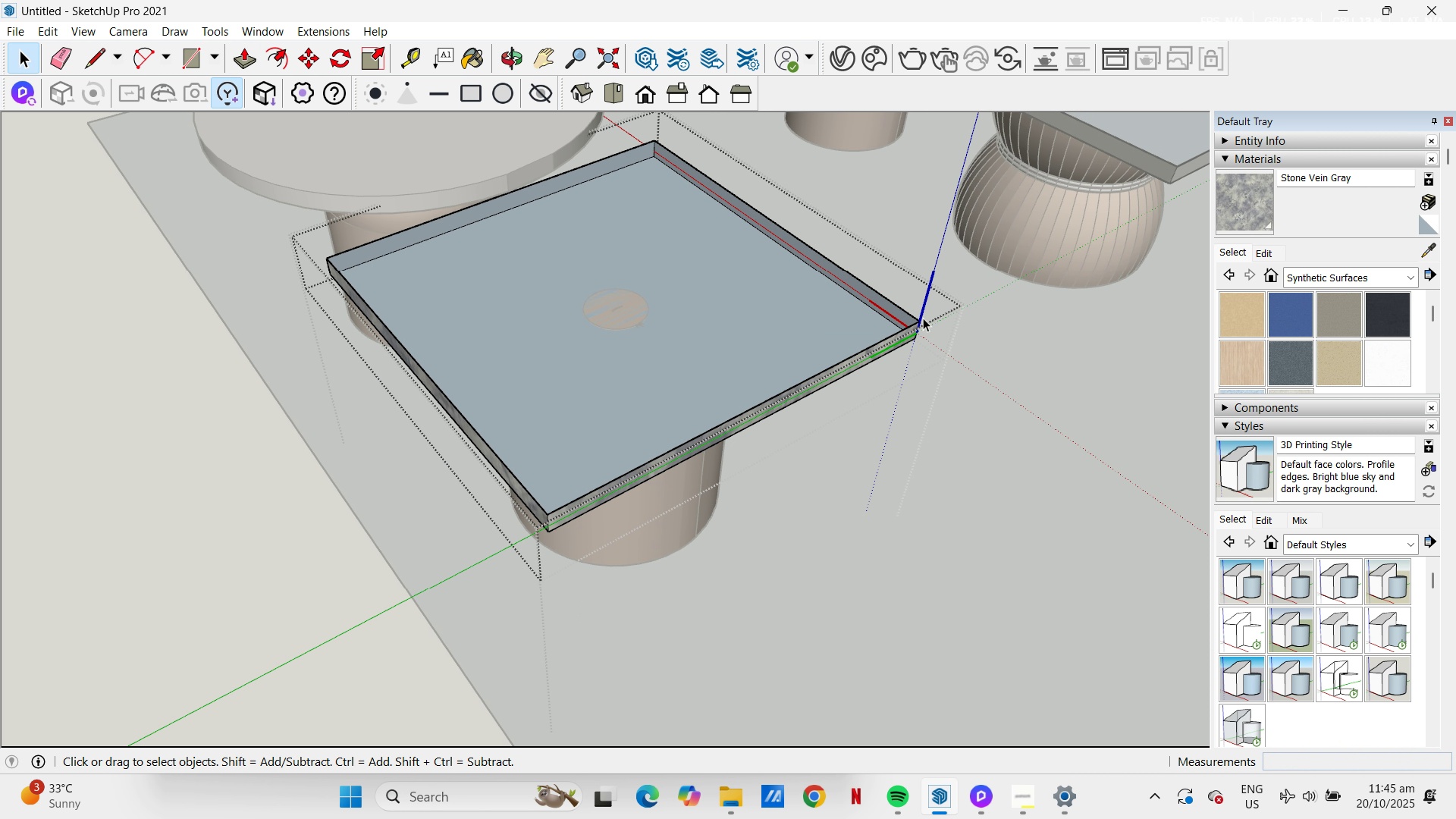 
key(E)
 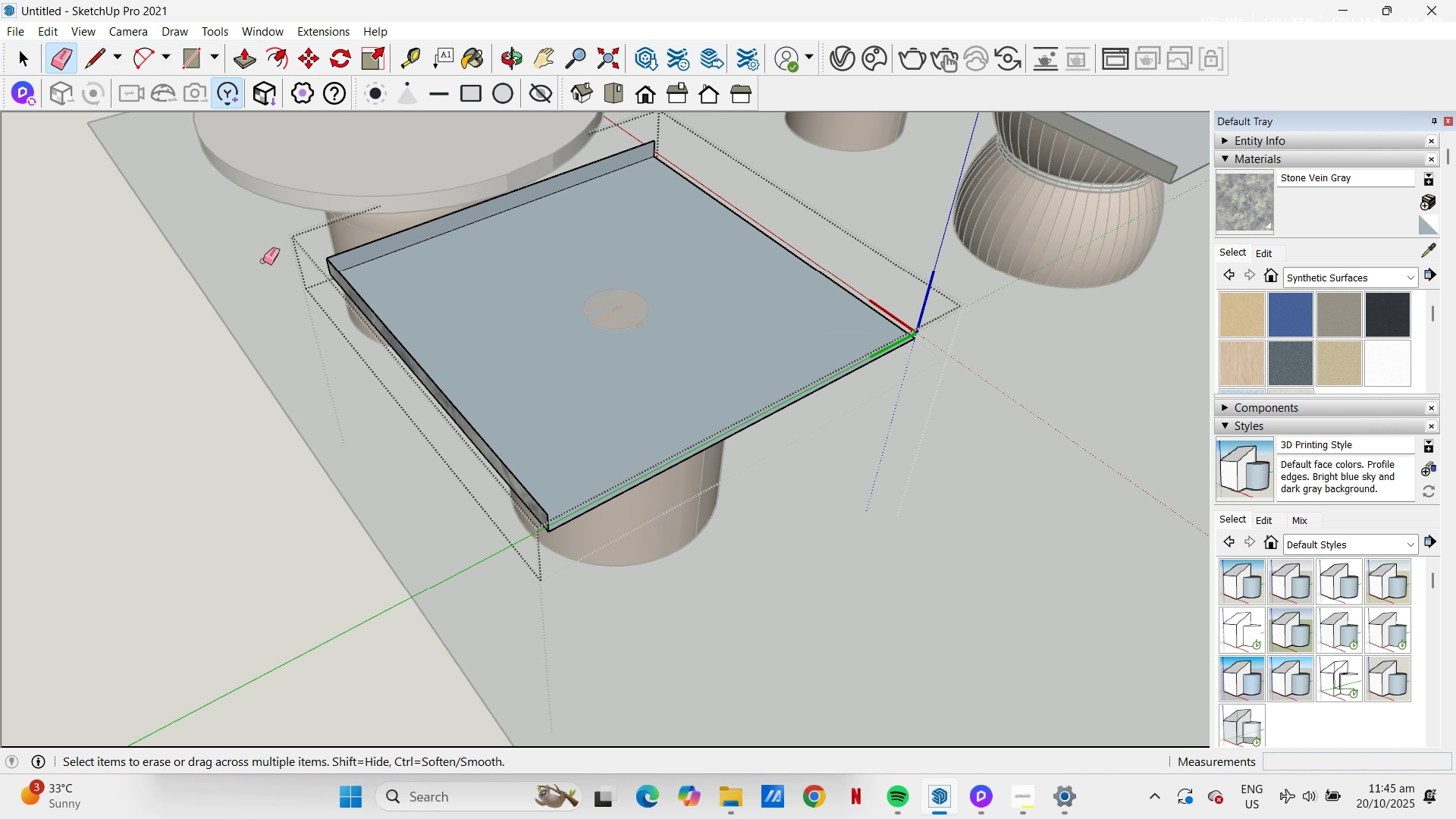 
left_click_drag(start_coordinate=[328, 262], to_coordinate=[333, 253])
 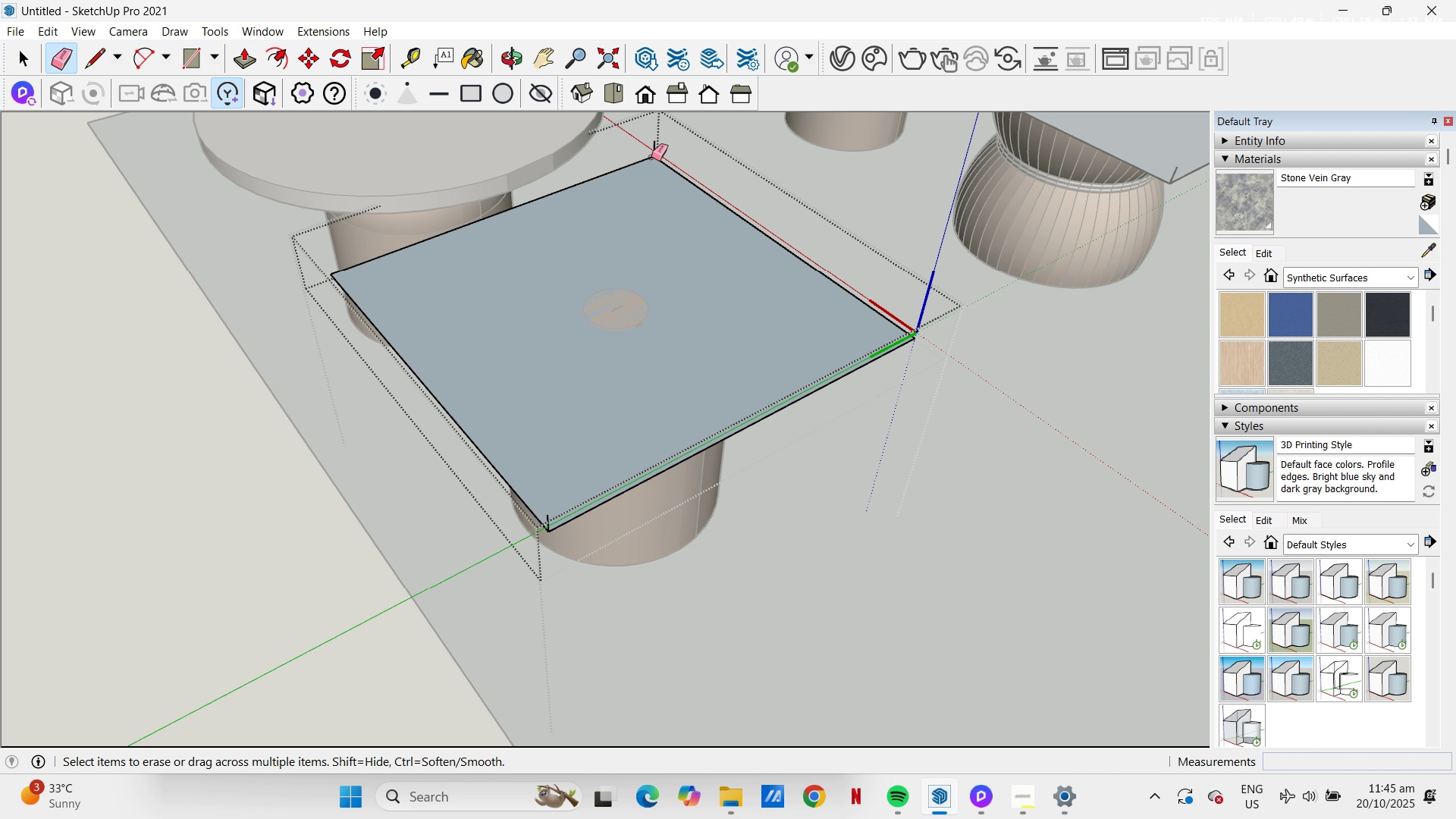 
left_click_drag(start_coordinate=[651, 147], to_coordinate=[660, 145])
 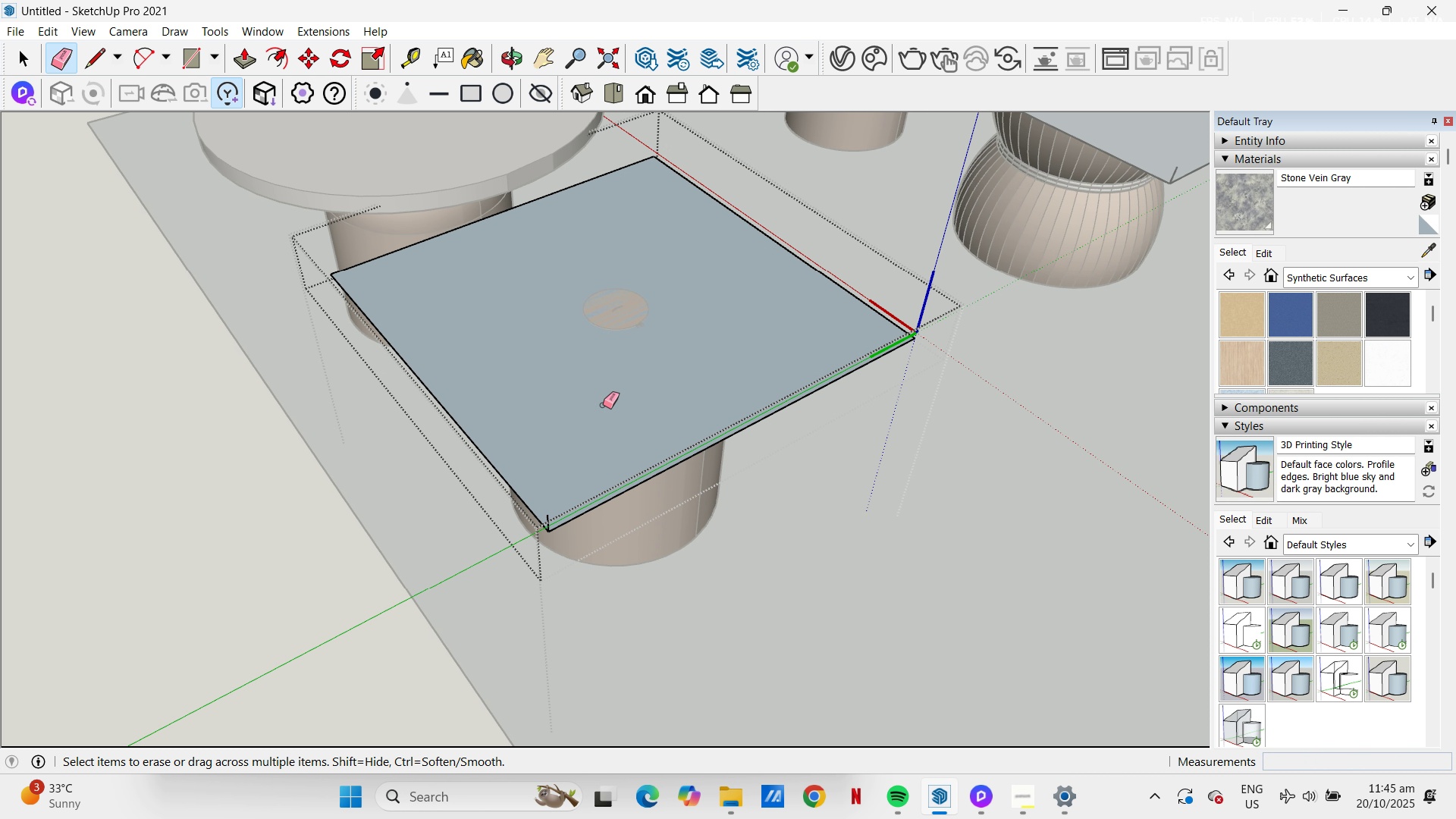 
scroll: coordinate [495, 525], scroll_direction: up, amount: 3.0
 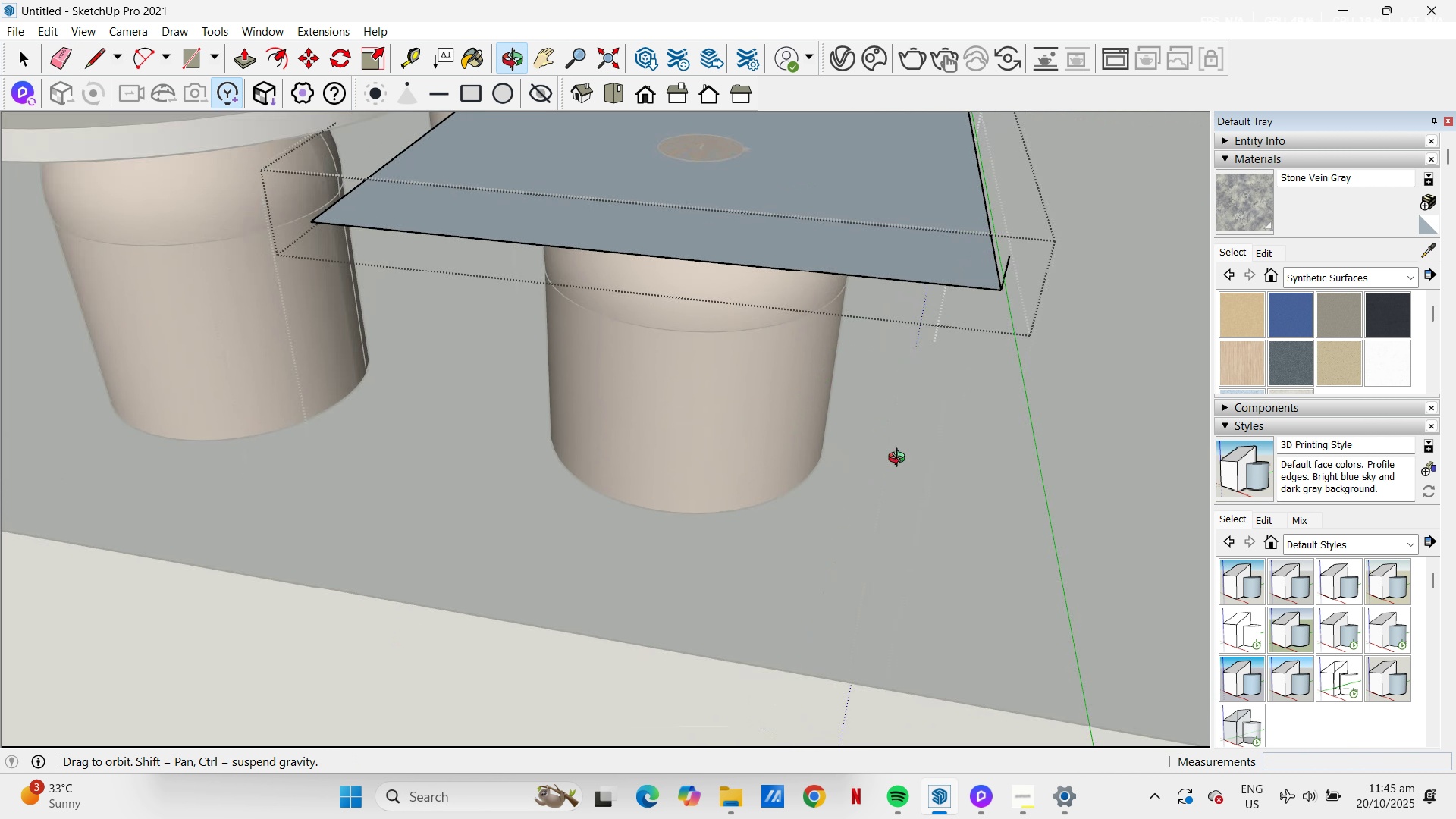 
scroll: coordinate [926, 429], scroll_direction: down, amount: 5.0
 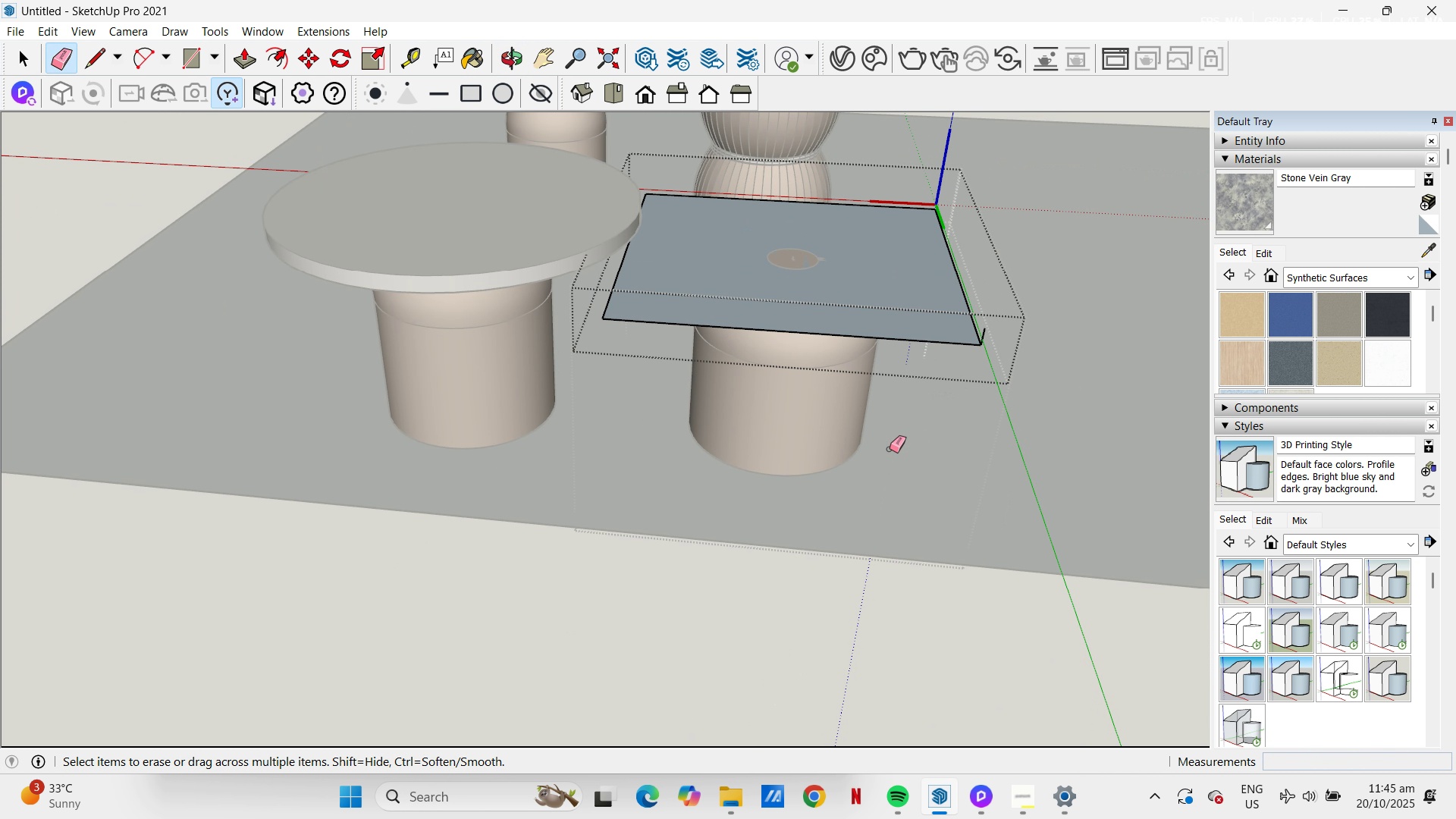 
key(H)
 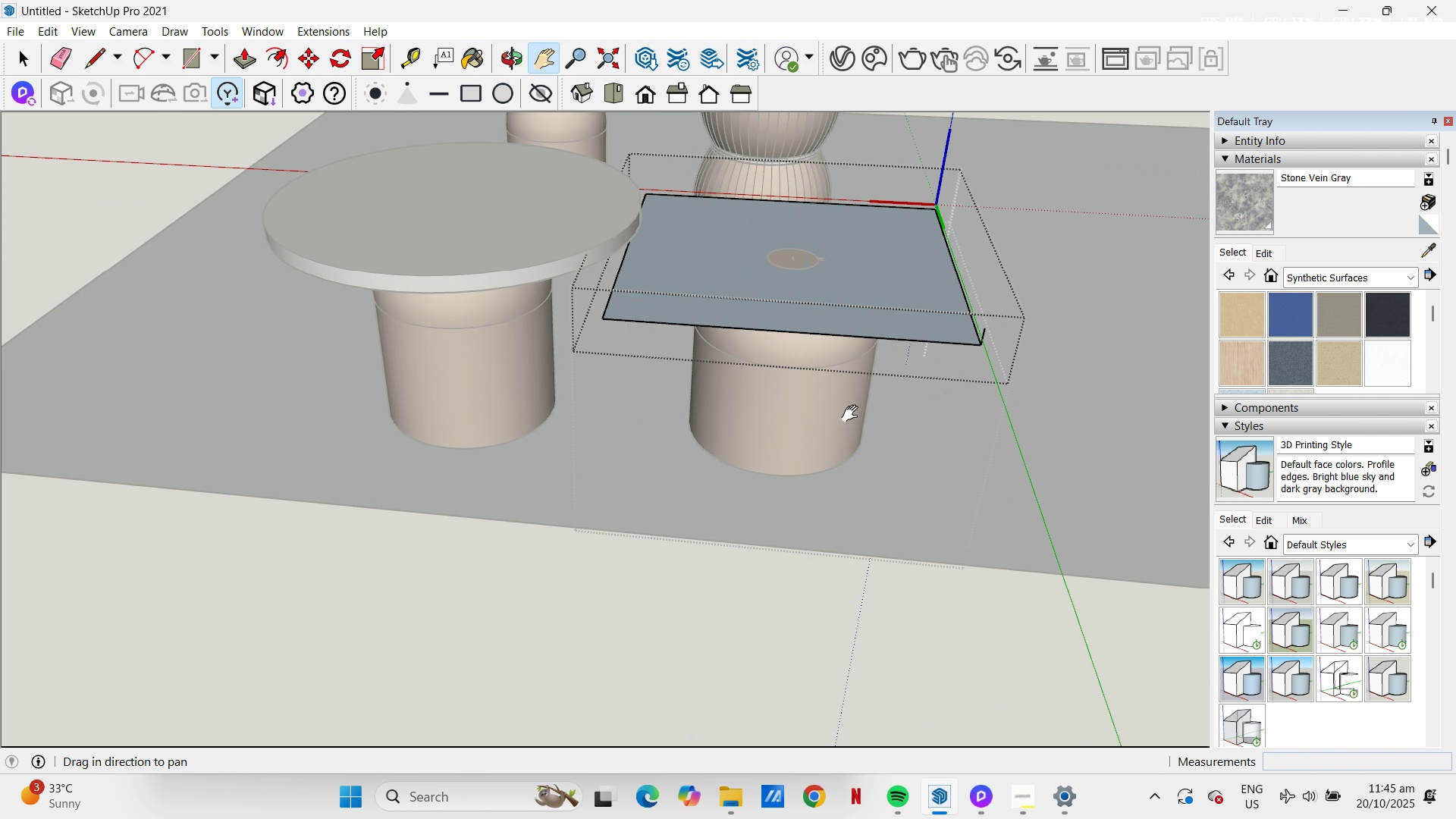 
left_click_drag(start_coordinate=[853, 414], to_coordinate=[745, 595])
 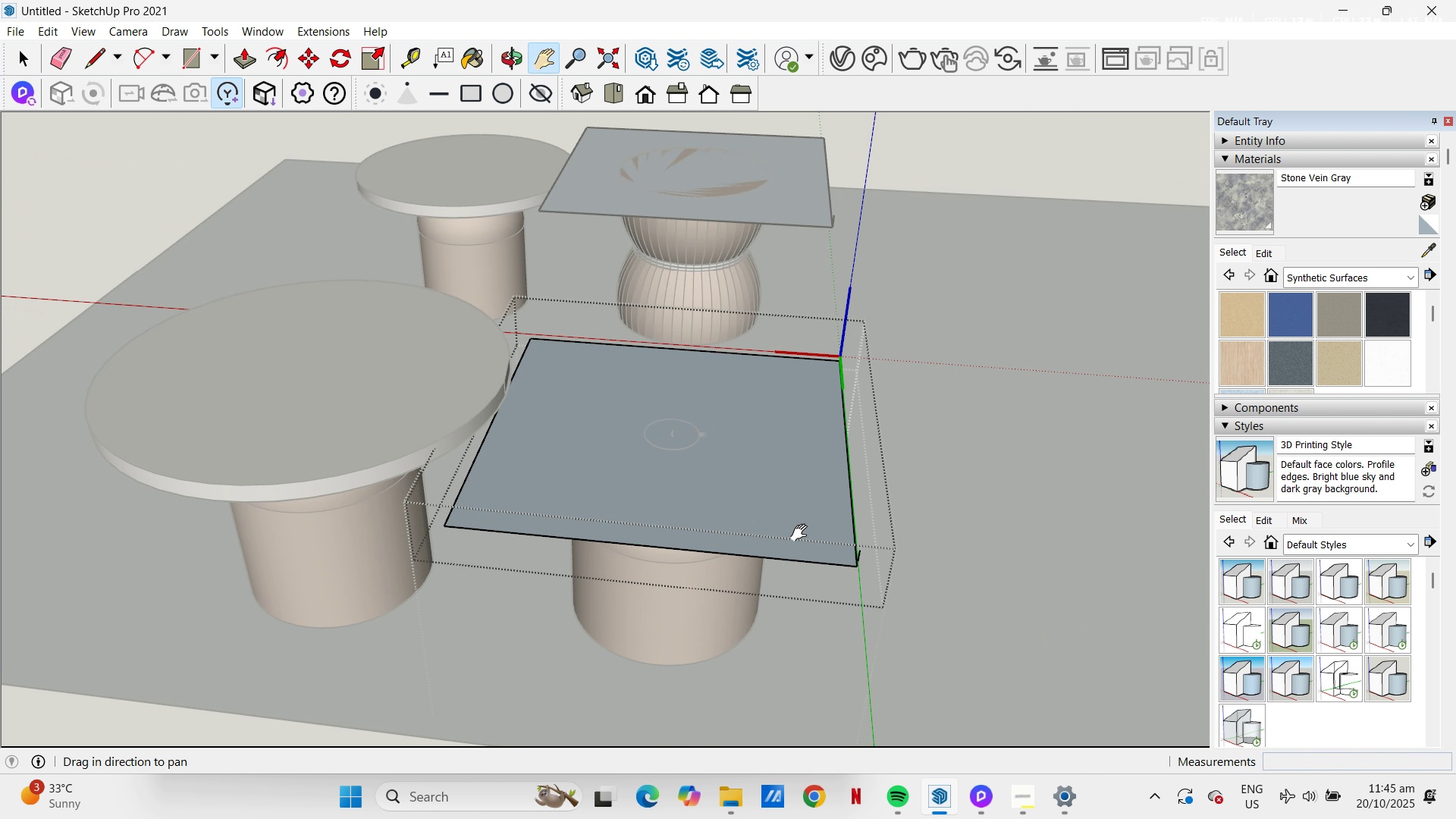 
scroll: coordinate [142, 300], scroll_direction: up, amount: 16.0
 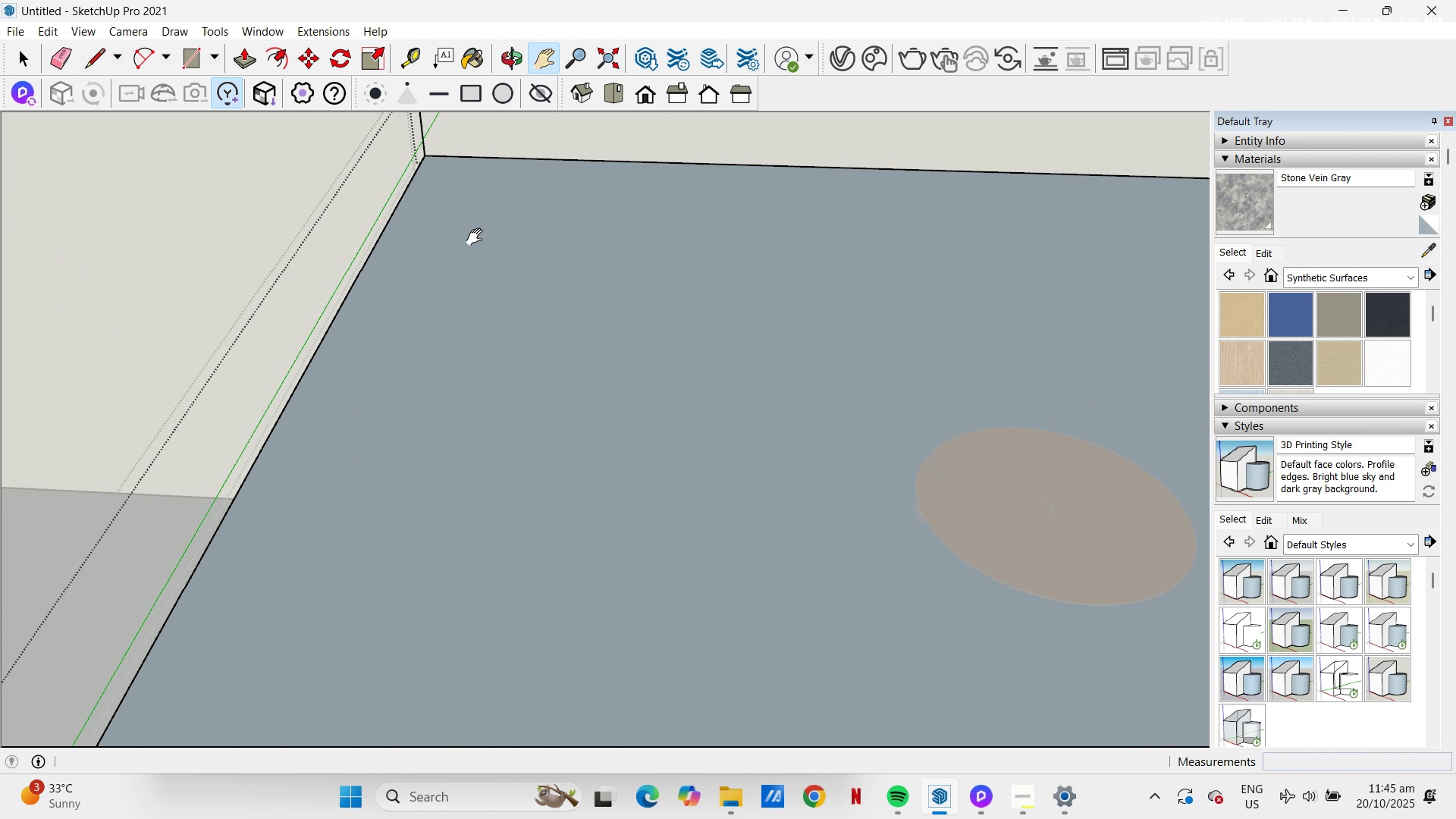 
key(H)
 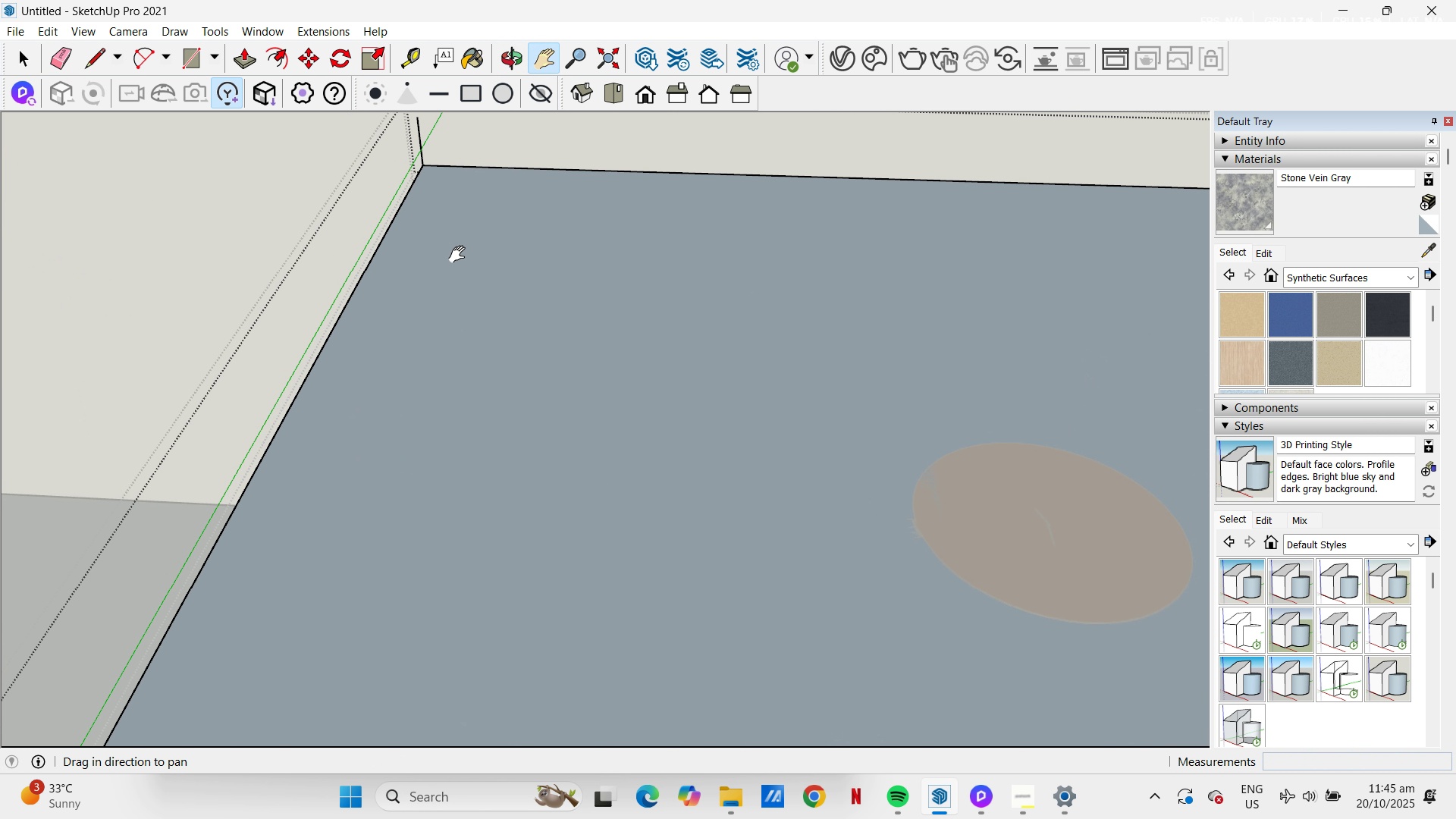 
left_click_drag(start_coordinate=[463, 243], to_coordinate=[423, 451])
 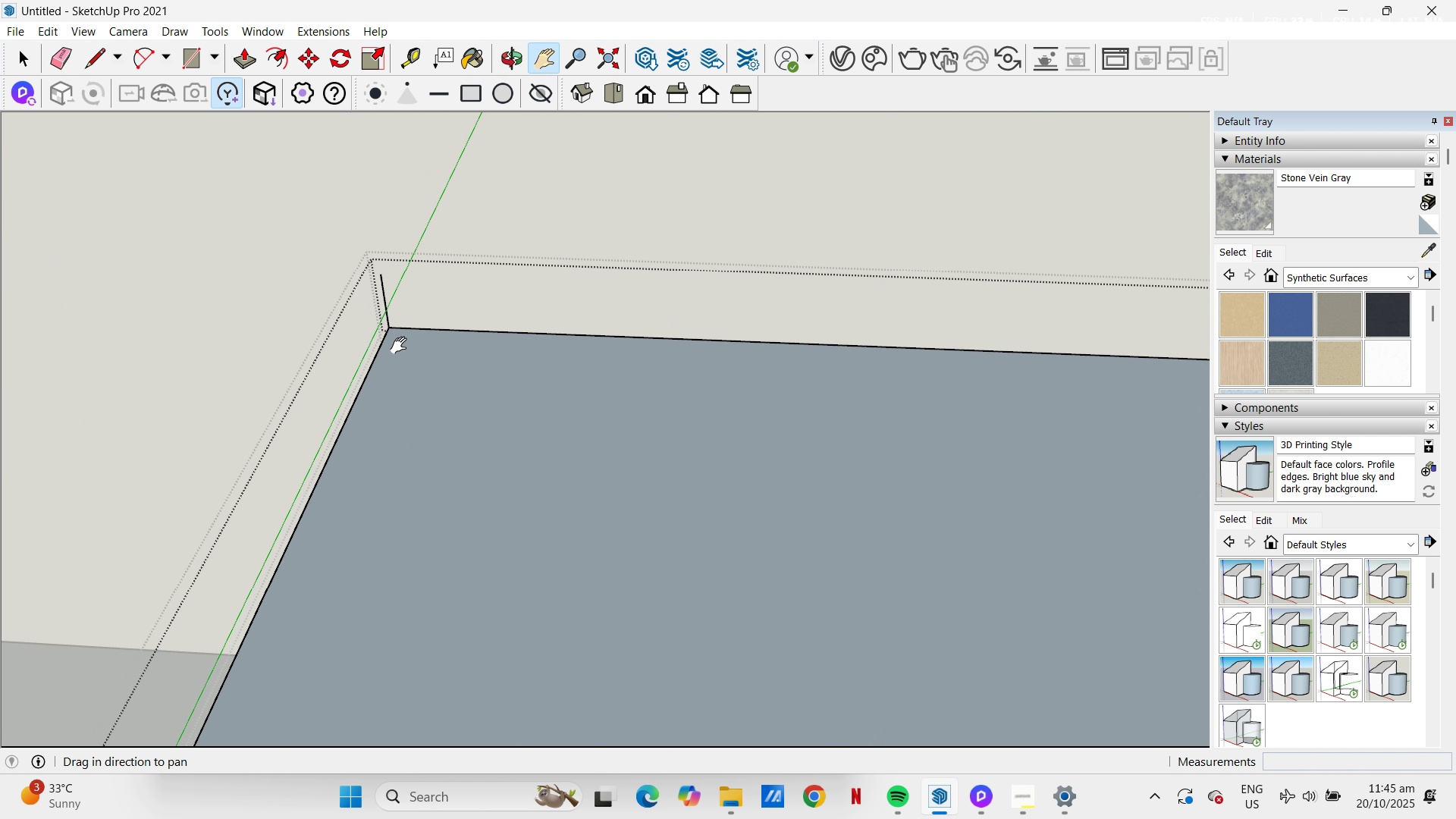 
scroll: coordinate [375, 274], scroll_direction: up, amount: 10.0
 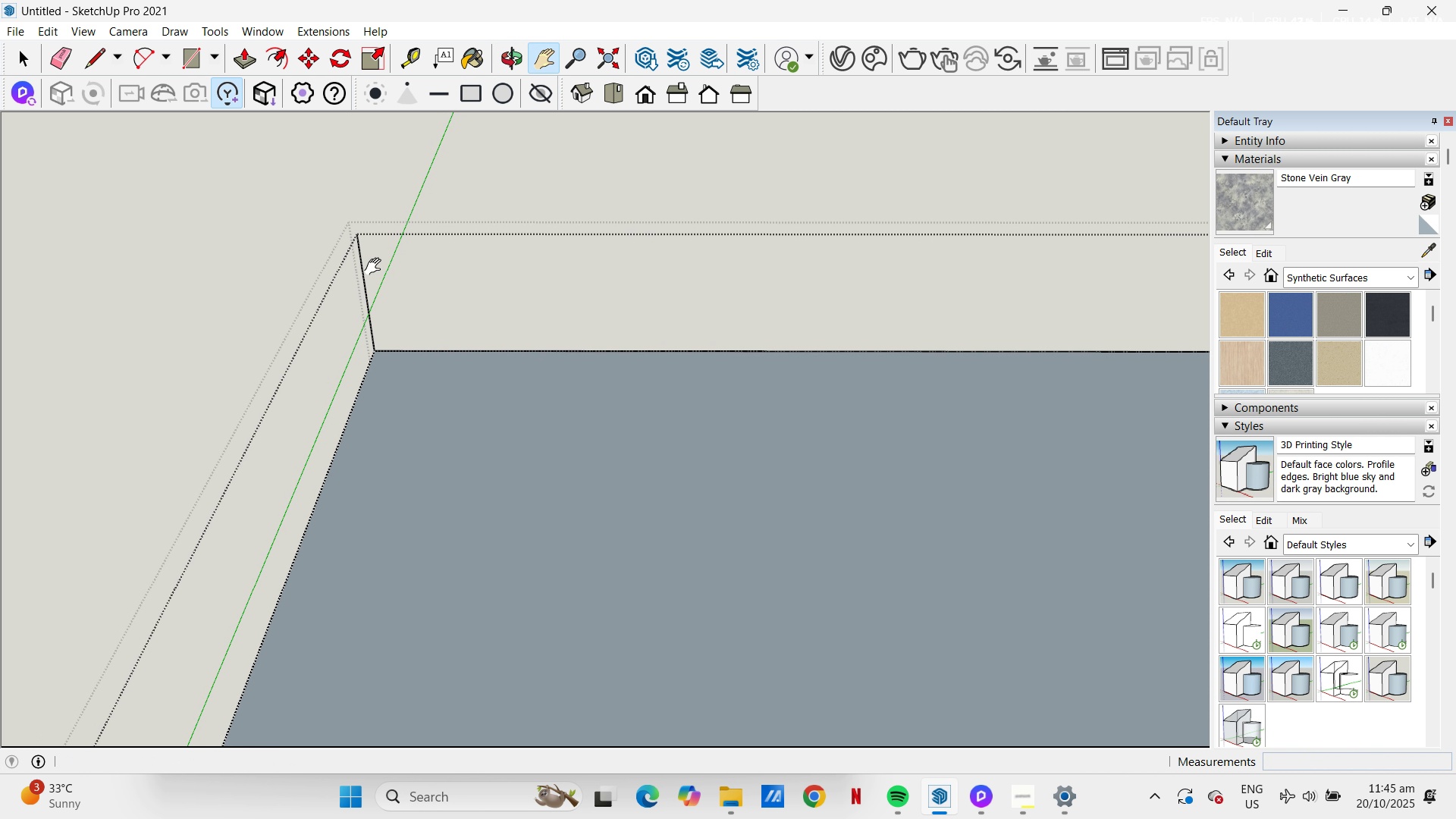 
key(L)
 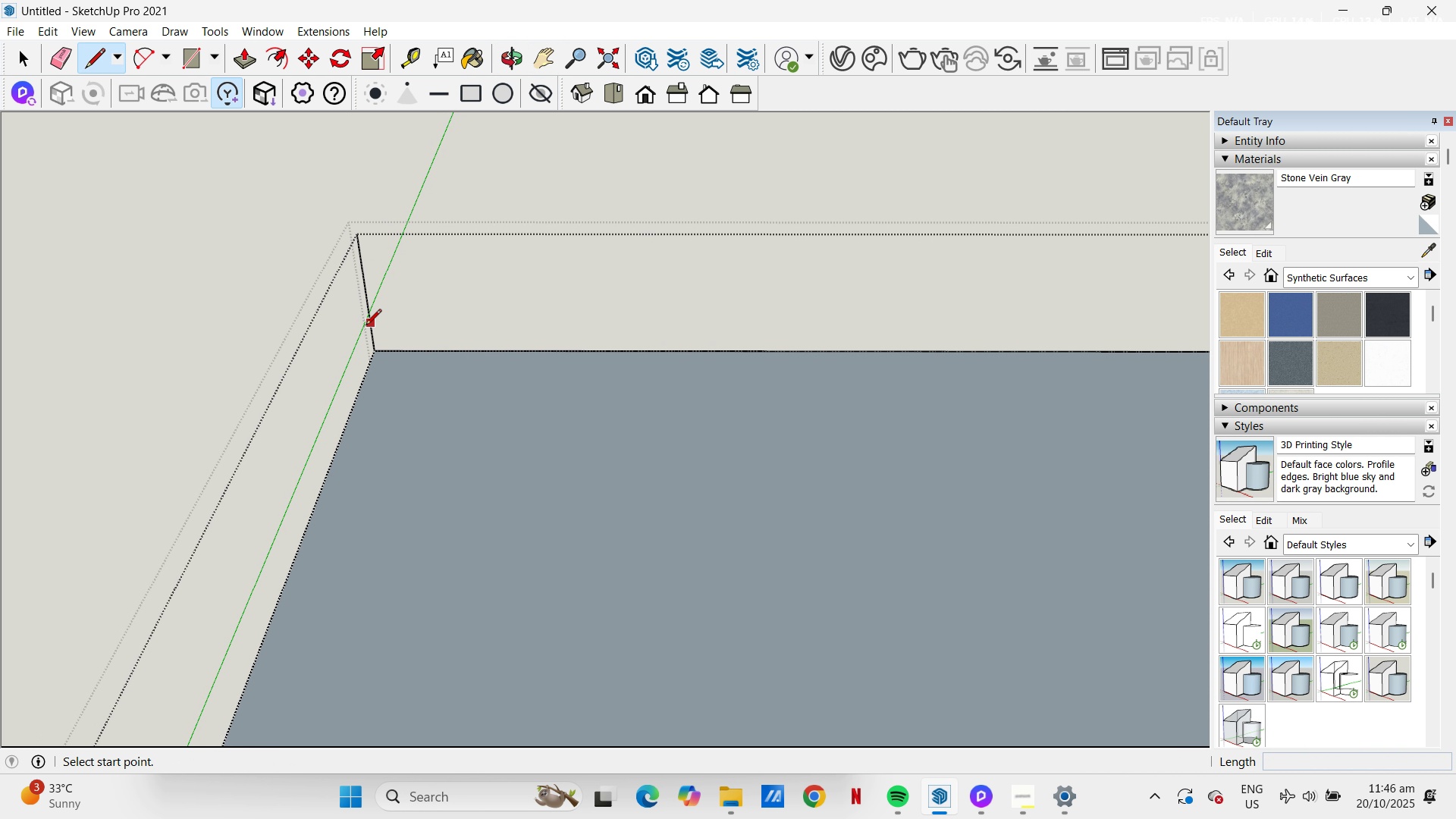 
mouse_move([372, 342])
 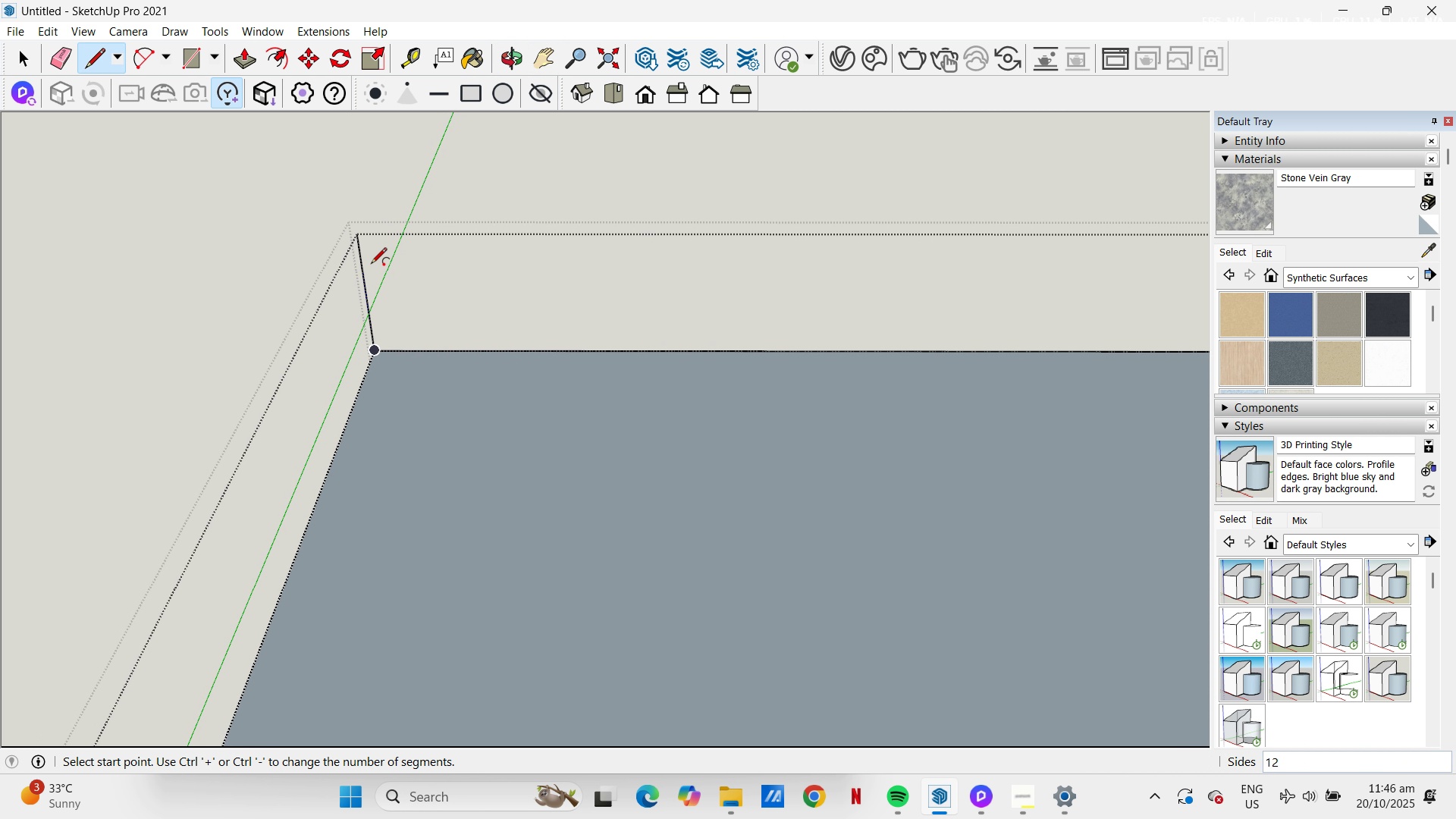 
key(A)
 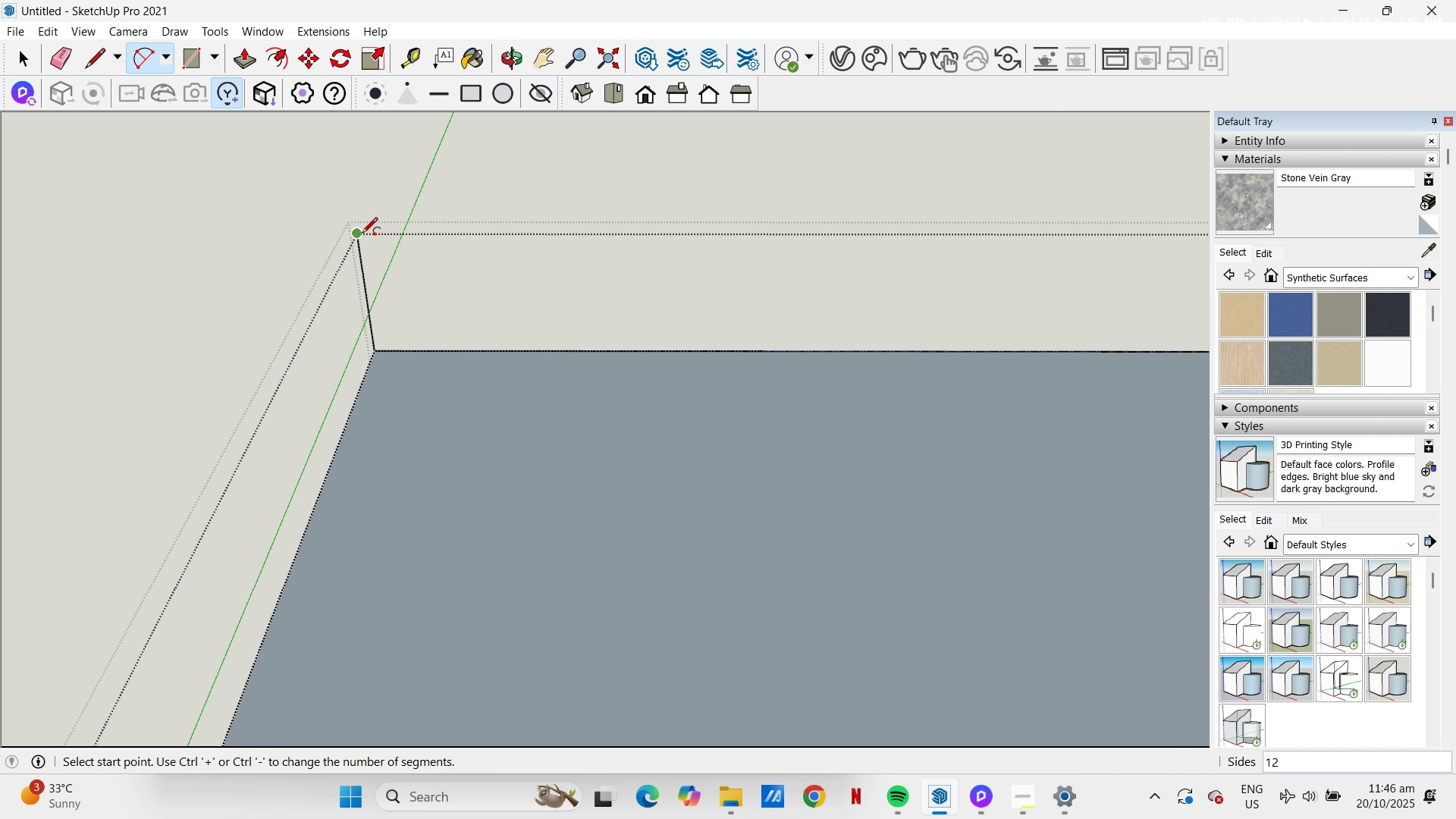 
left_click([359, 234])
 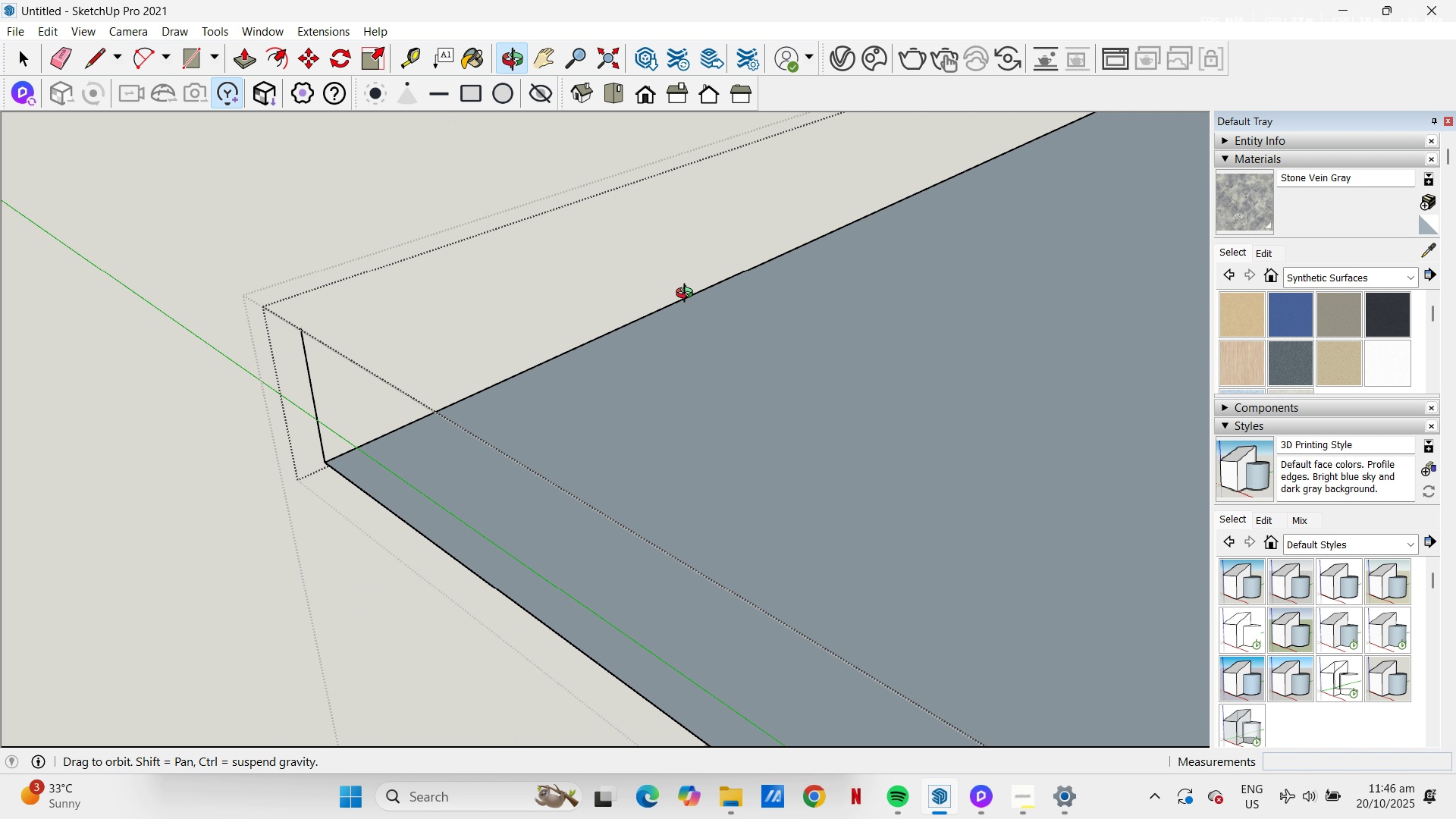 
wait(6.04)
 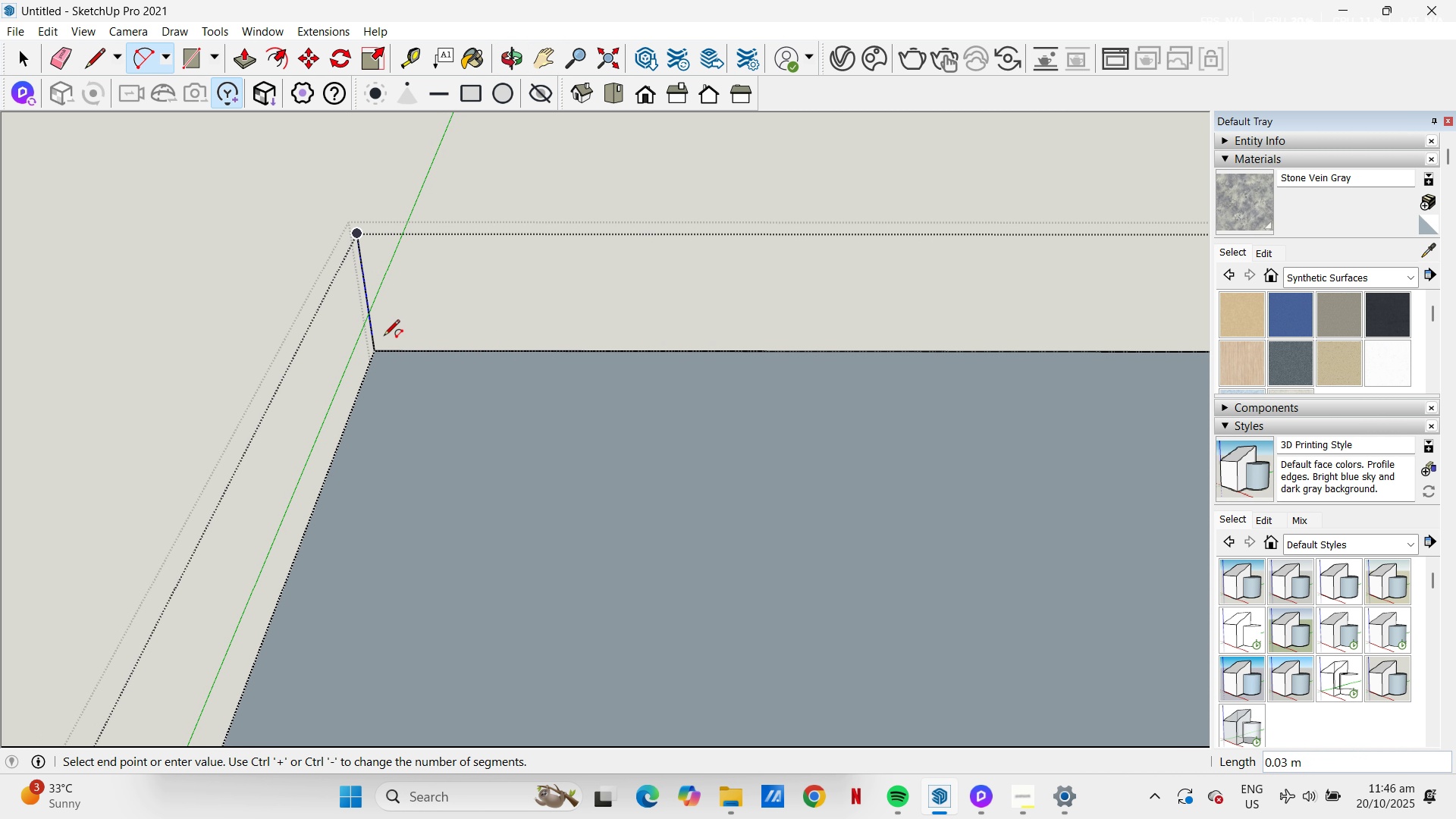 
key(L)
 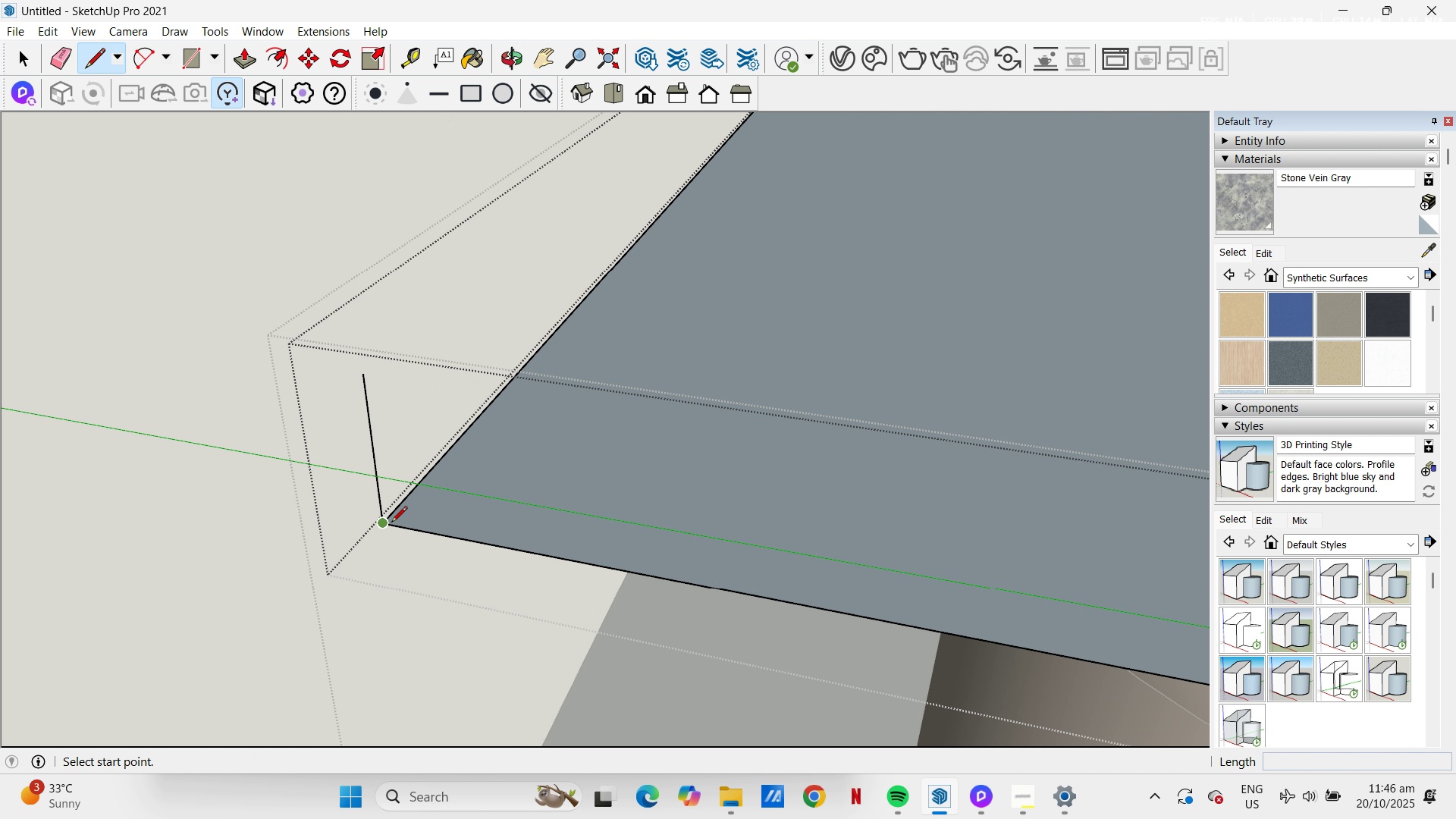 
left_click_drag(start_coordinate=[391, 523], to_coordinate=[400, 521])
 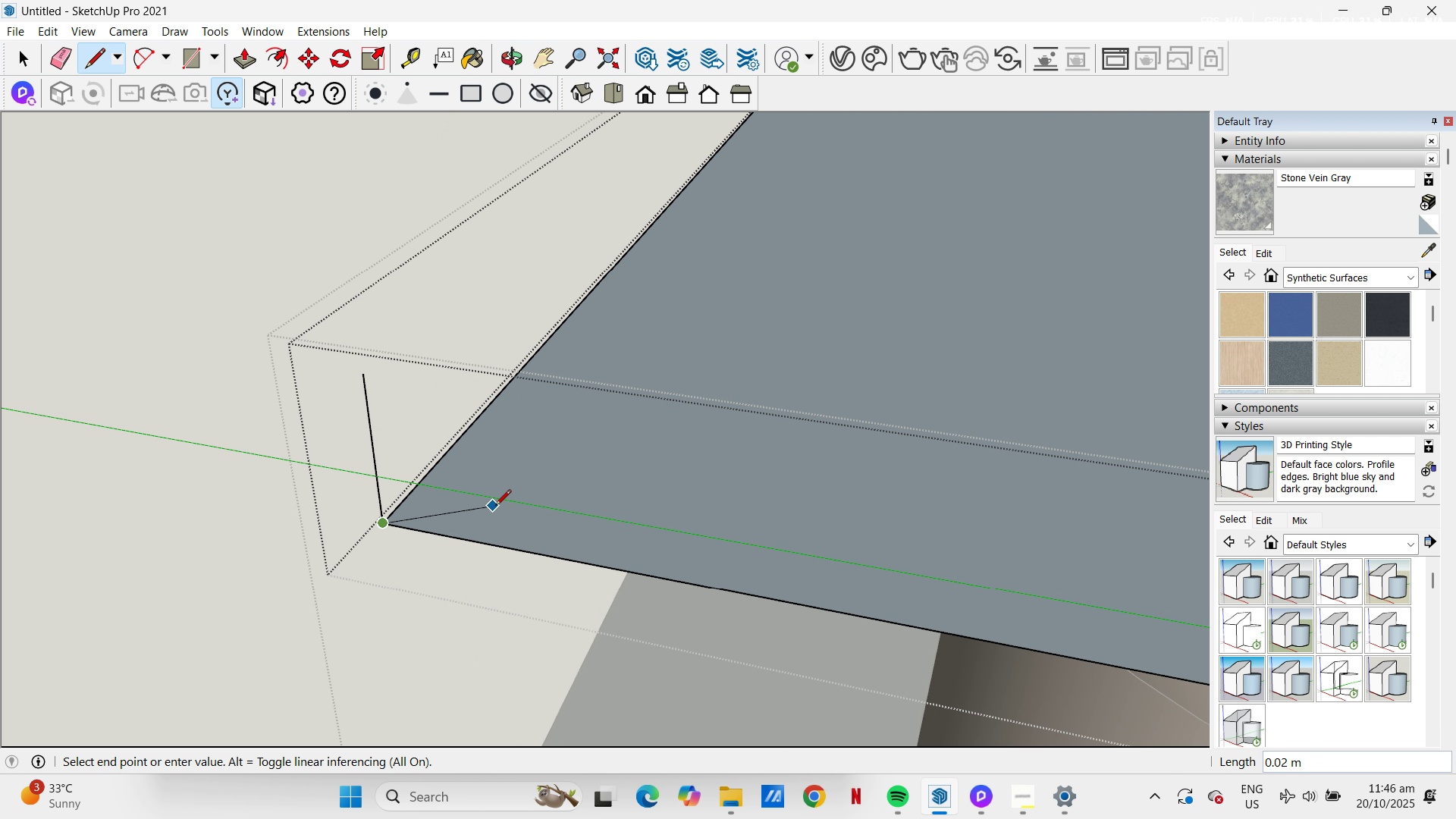 
scroll: coordinate [453, 503], scroll_direction: down, amount: 19.0
 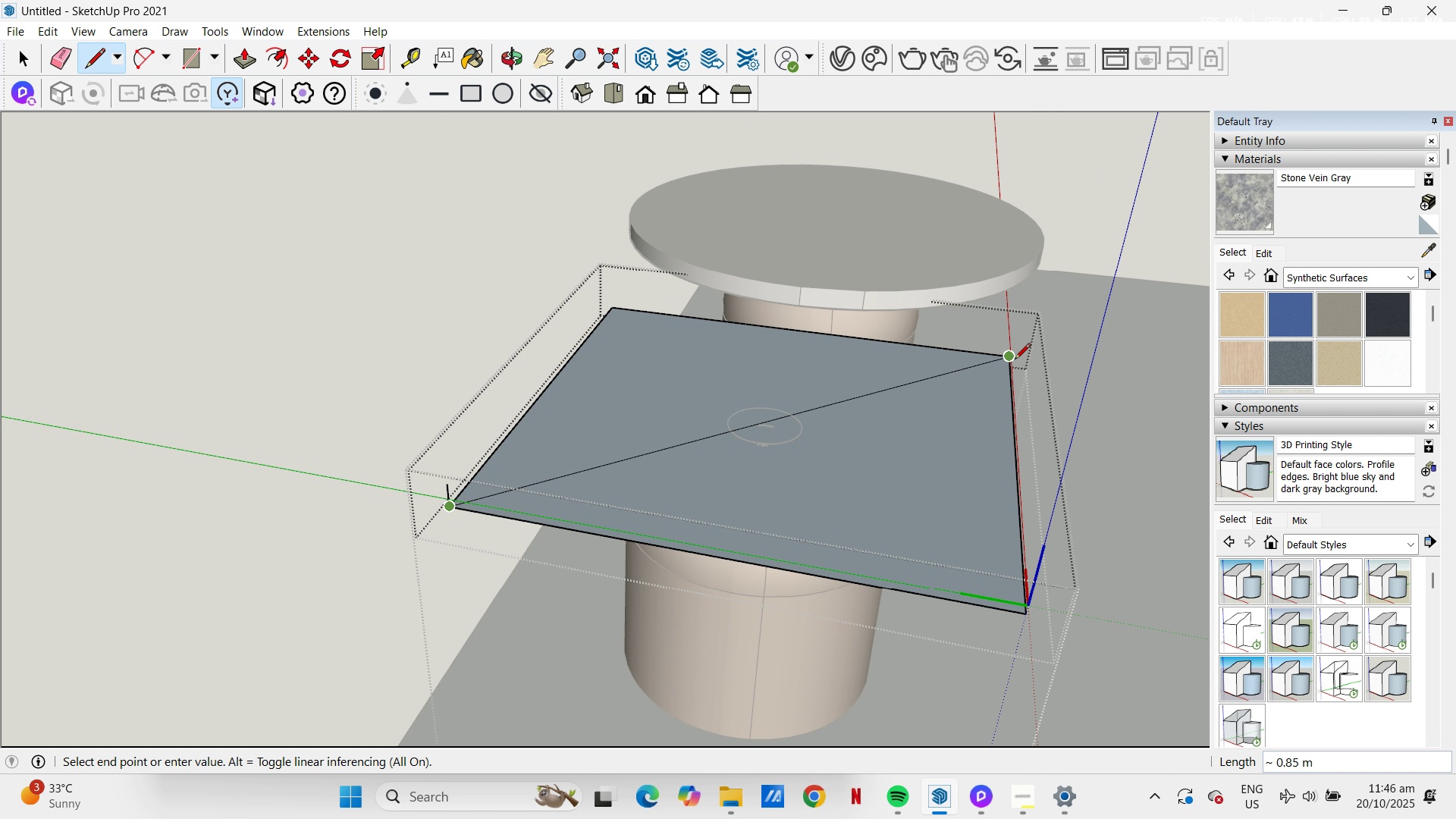 
left_click([1015, 360])
 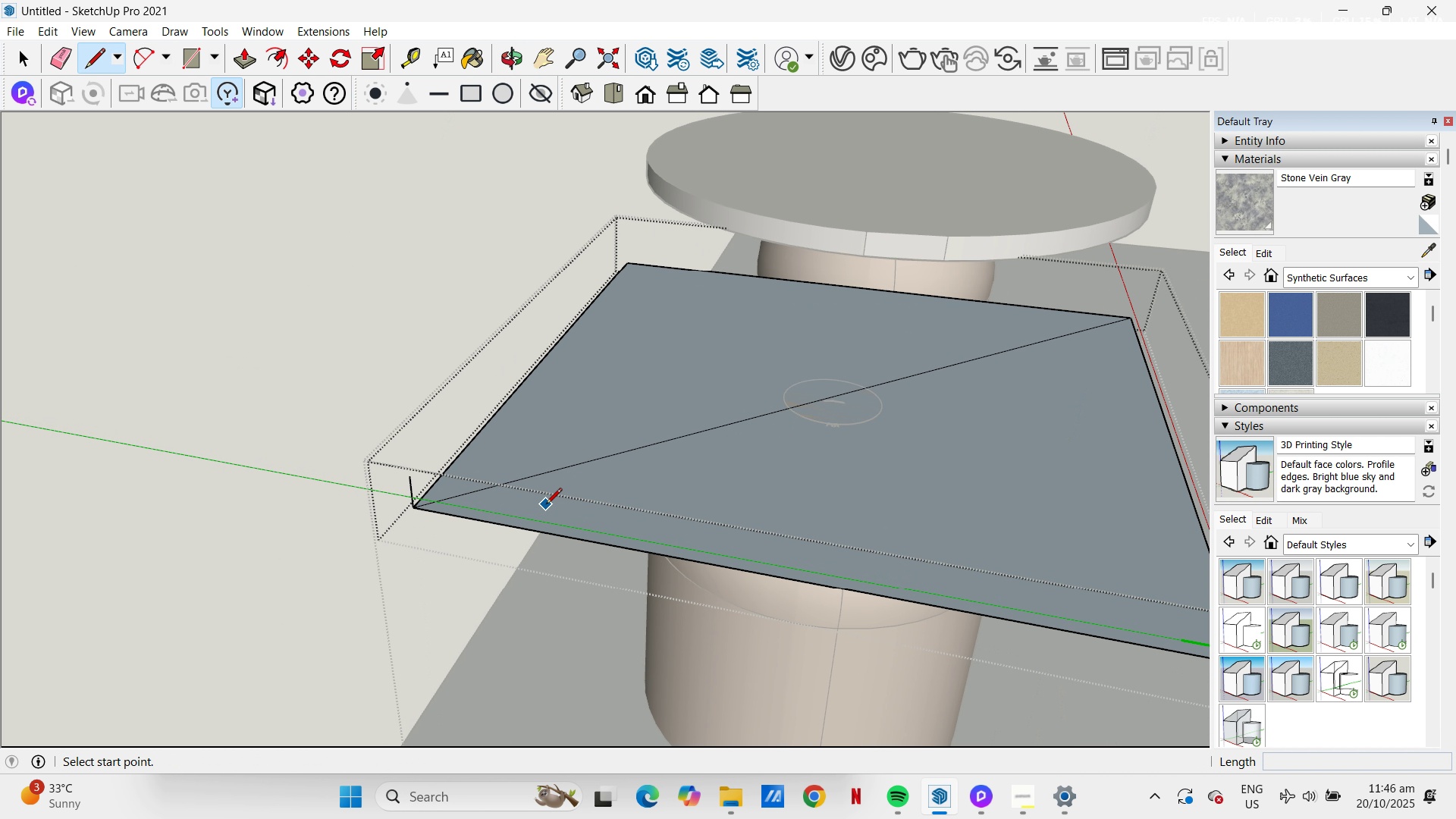 
scroll: coordinate [492, 510], scroll_direction: up, amount: 11.0
 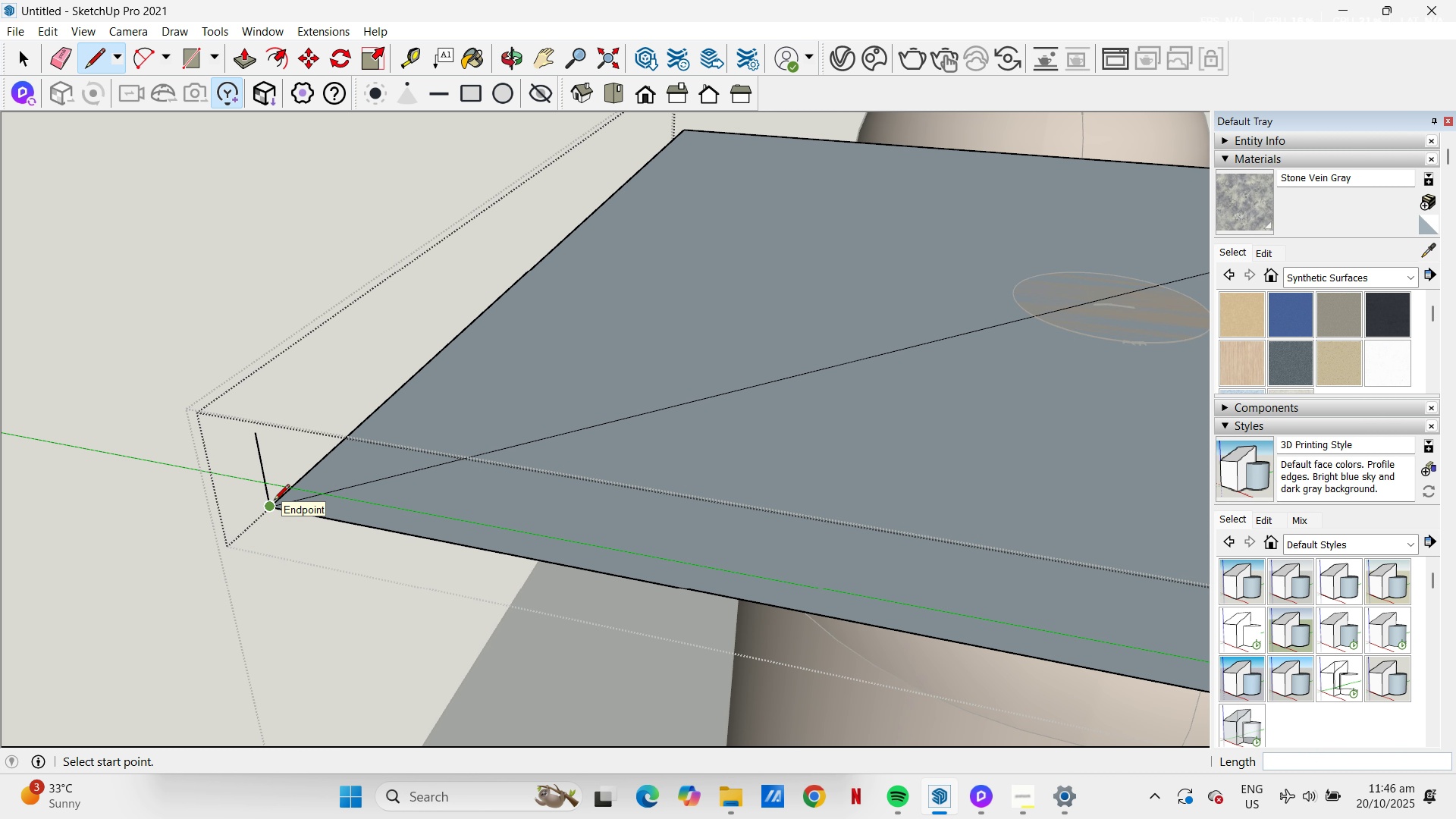 
left_click([273, 501])
 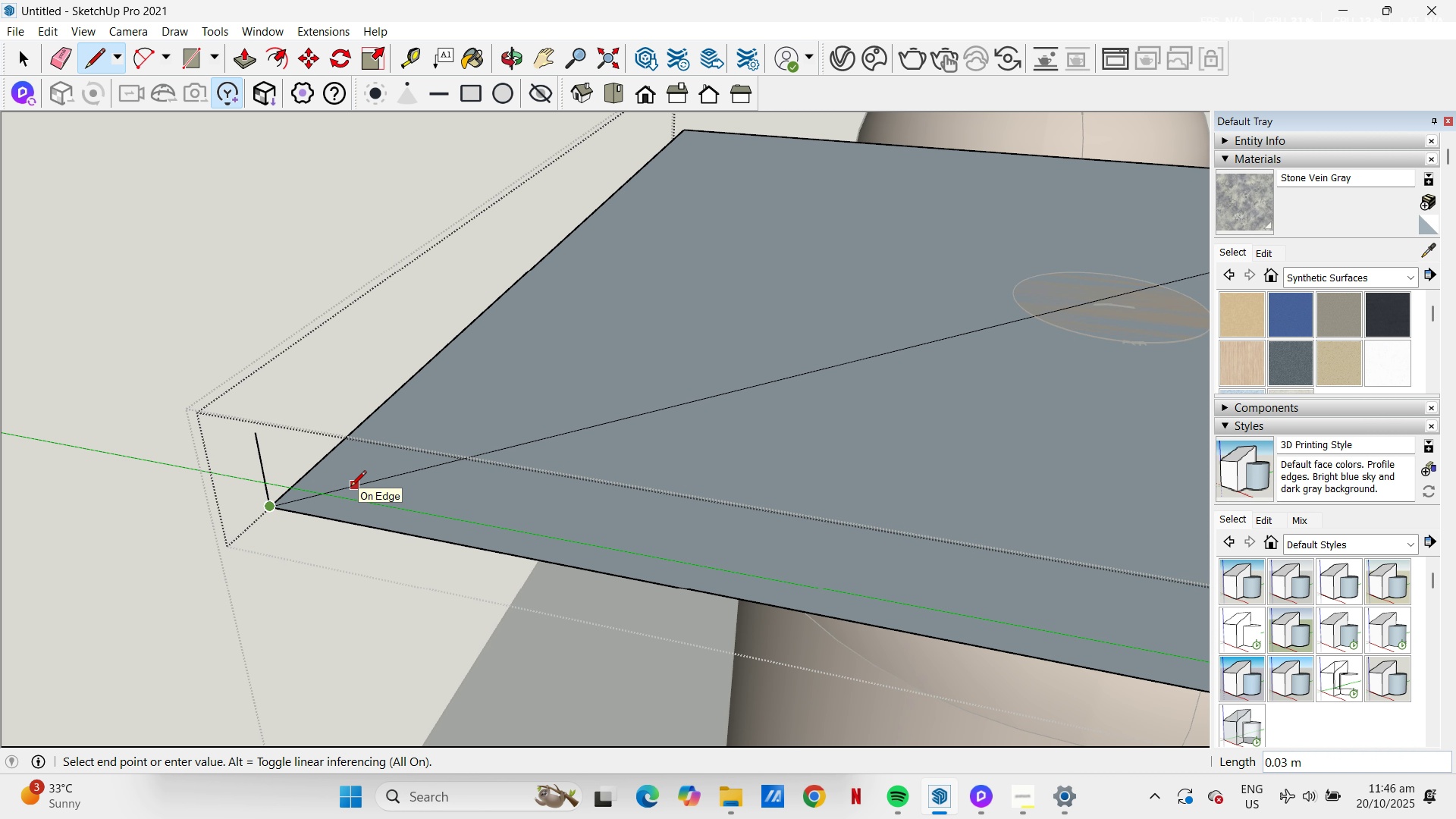 
key(NumpadDecimal)
 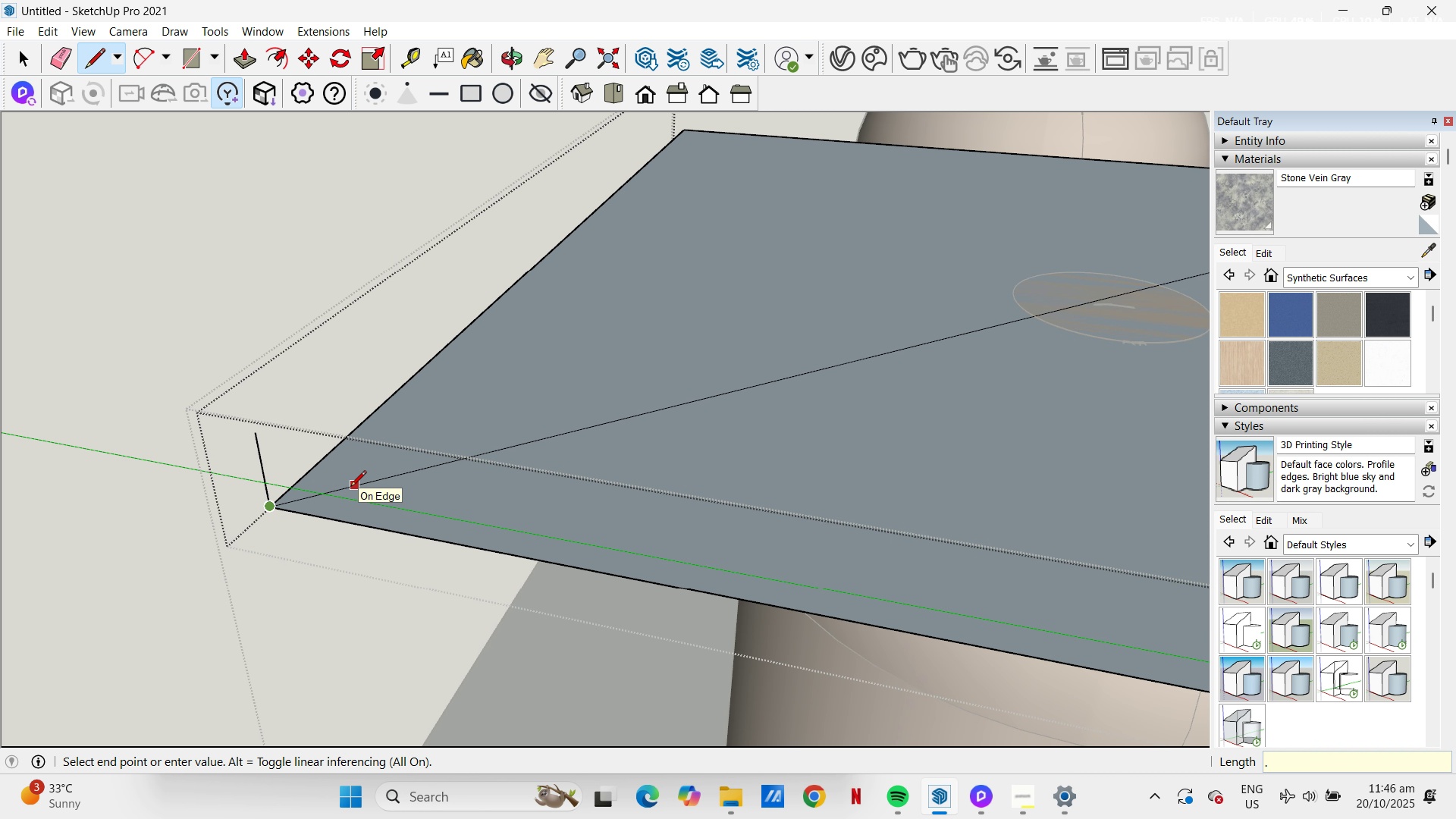 
key(Numpad0)
 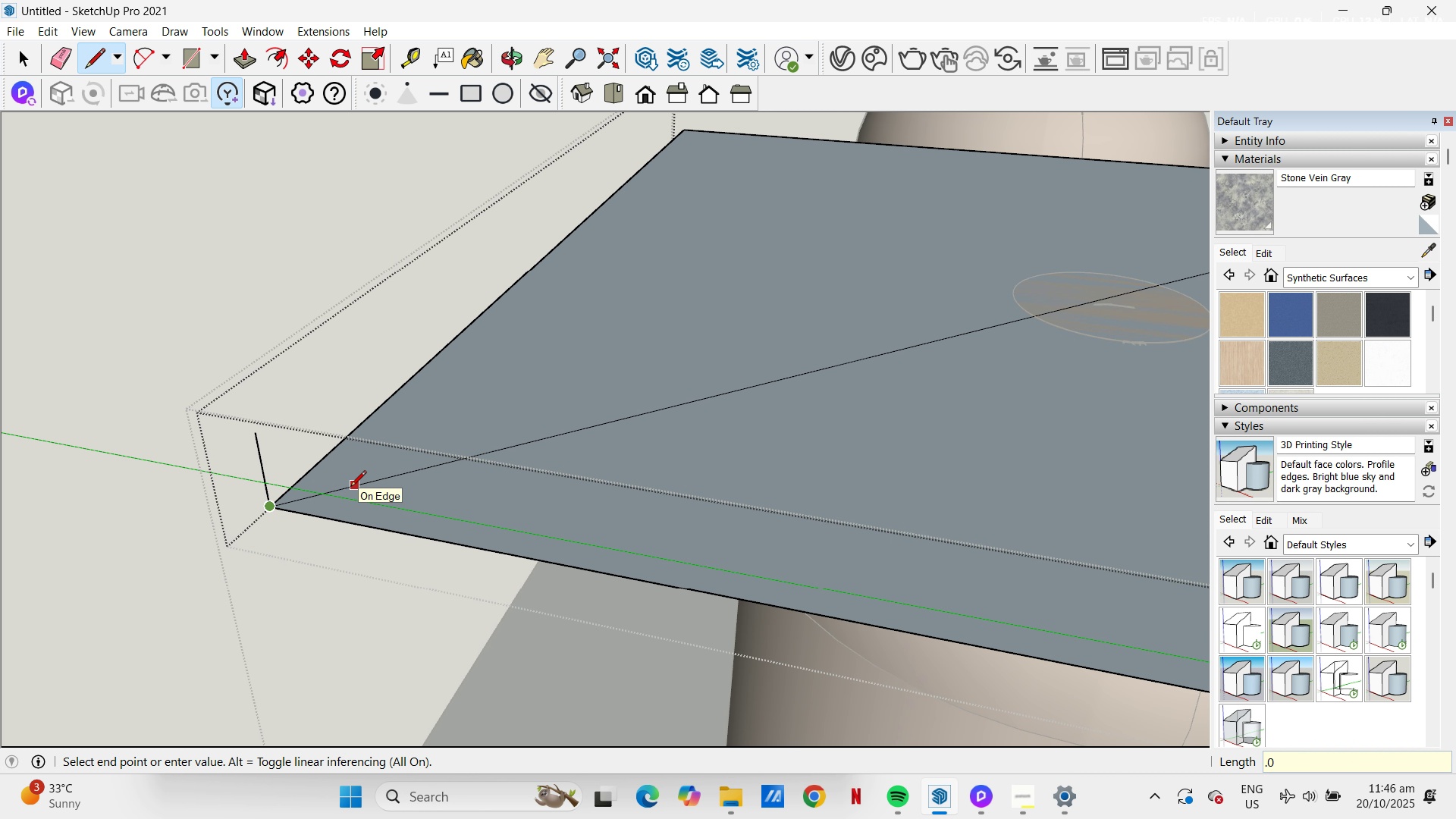 
key(Numpad3)
 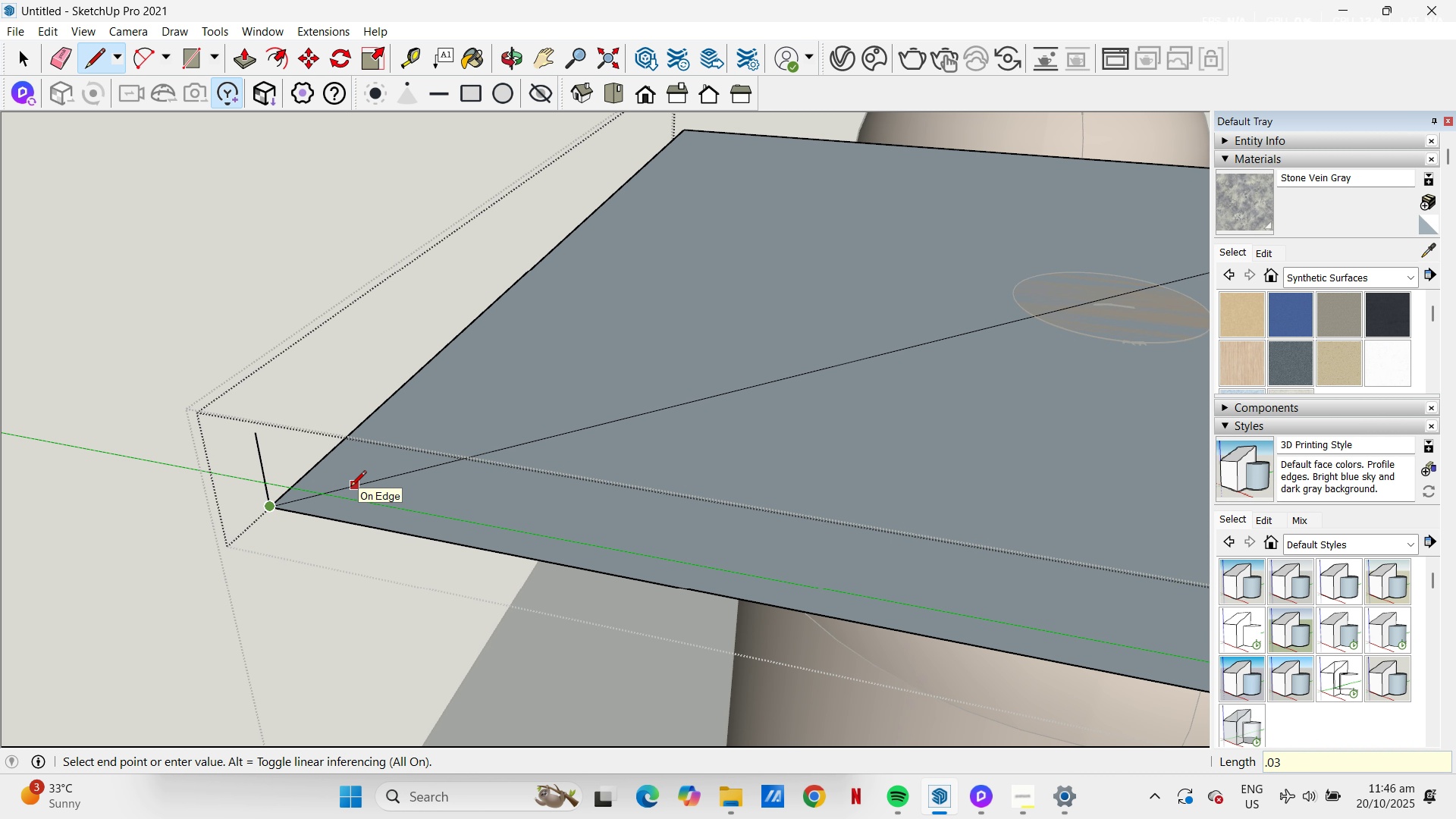 
key(NumpadEnter)
 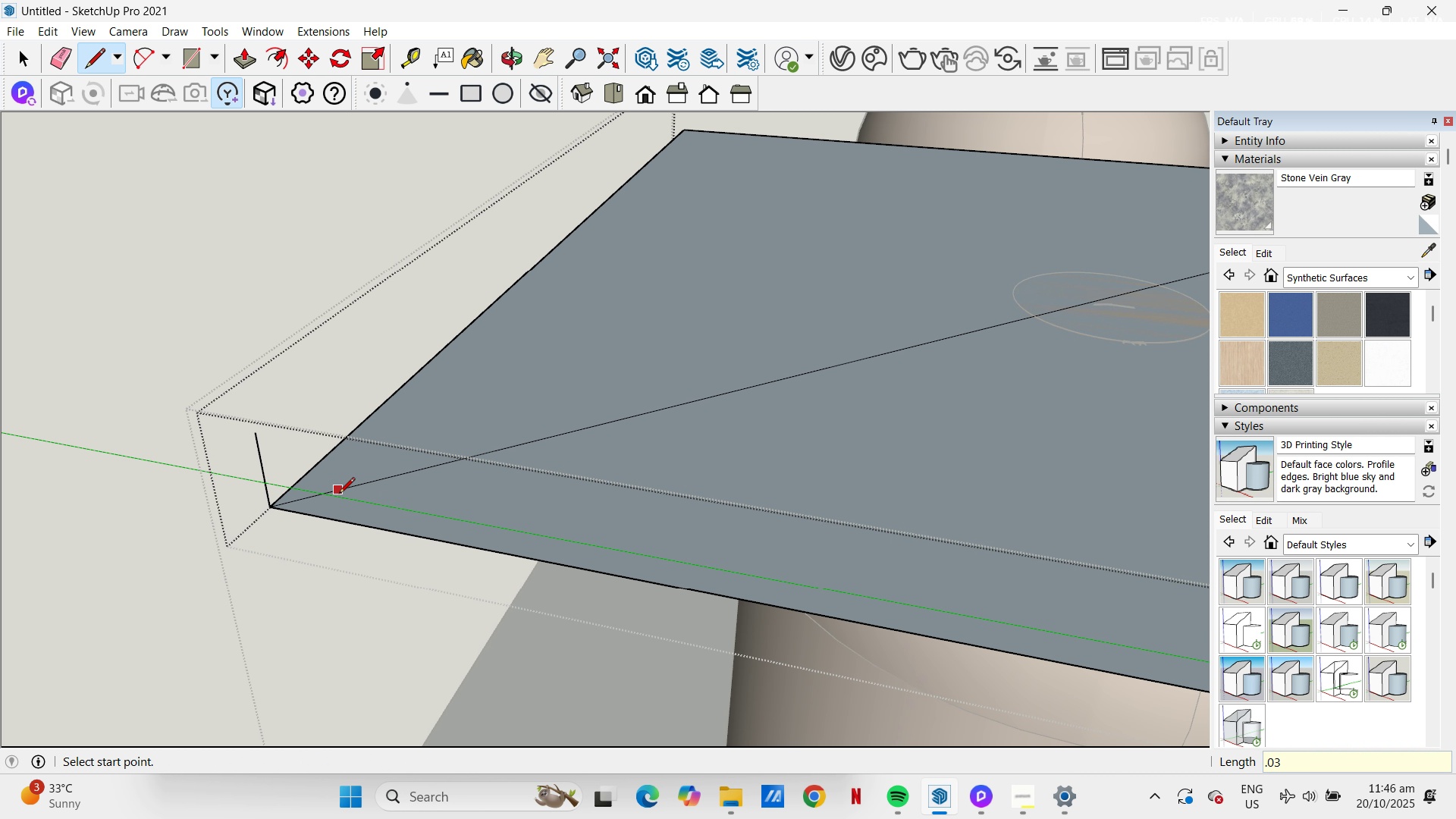 
left_click([353, 491])
 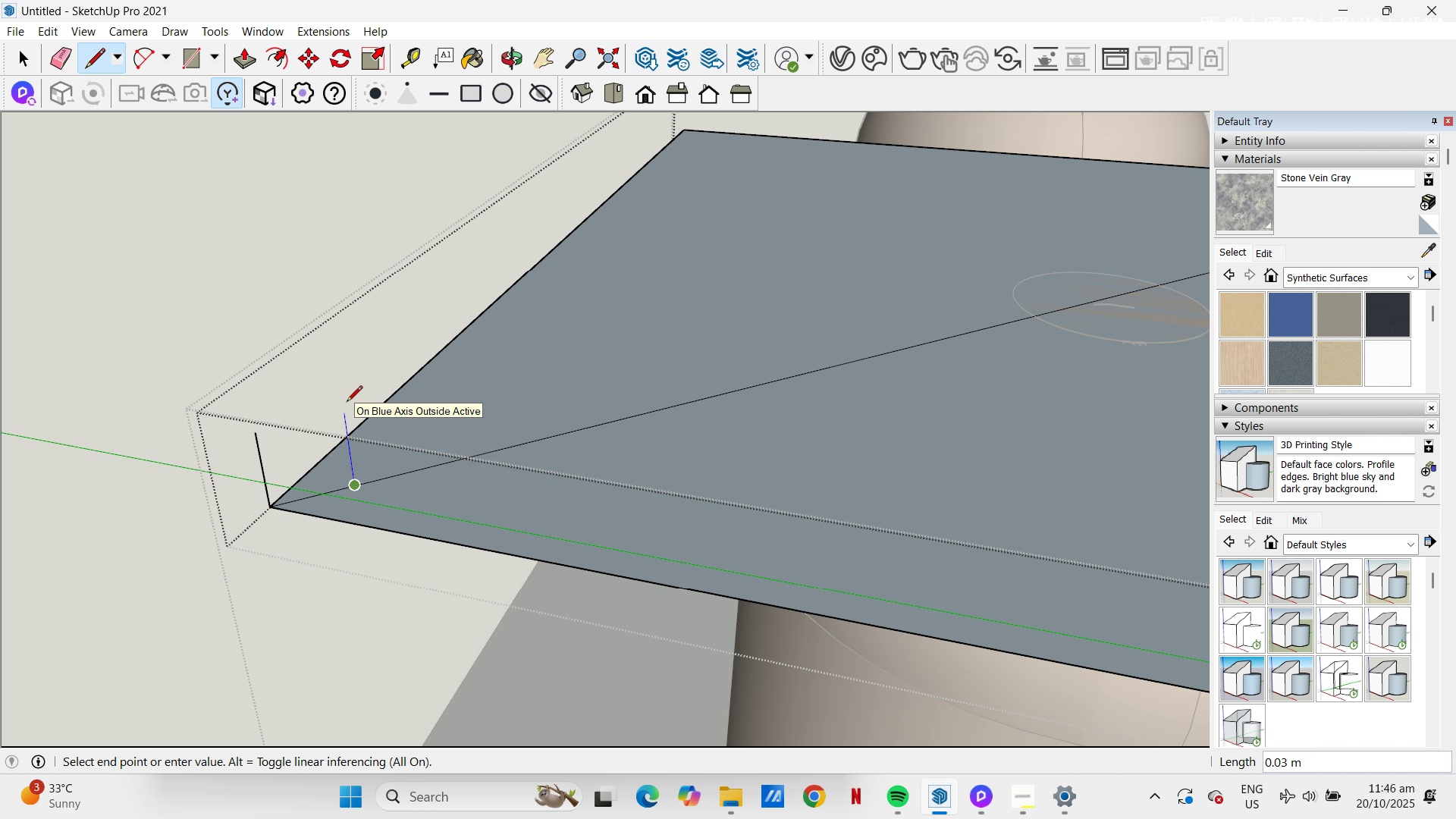 
left_click([347, 403])
 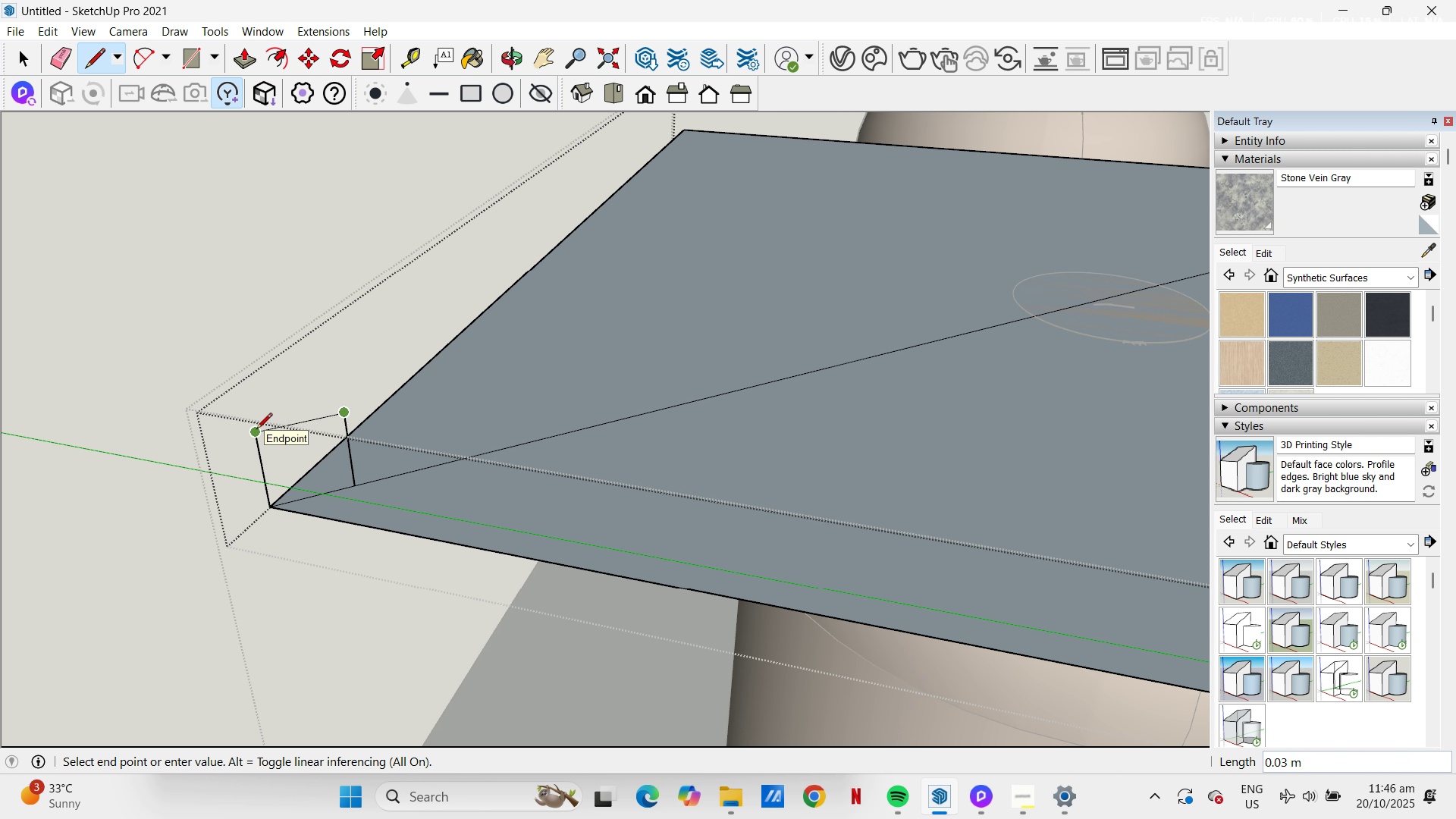 
key(Control+Z)
 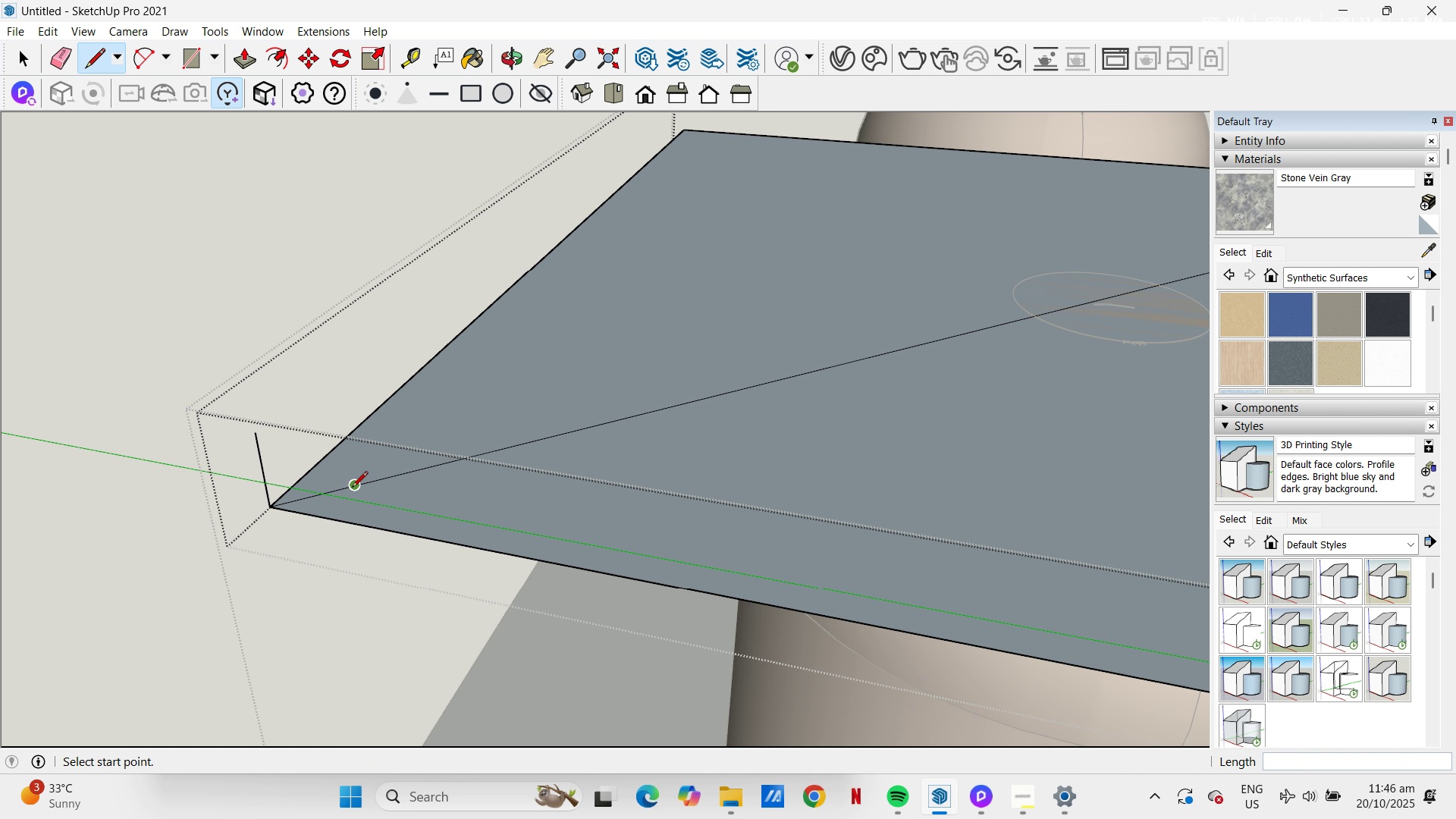 
left_click_drag(start_coordinate=[353, 488], to_coordinate=[353, 485])
 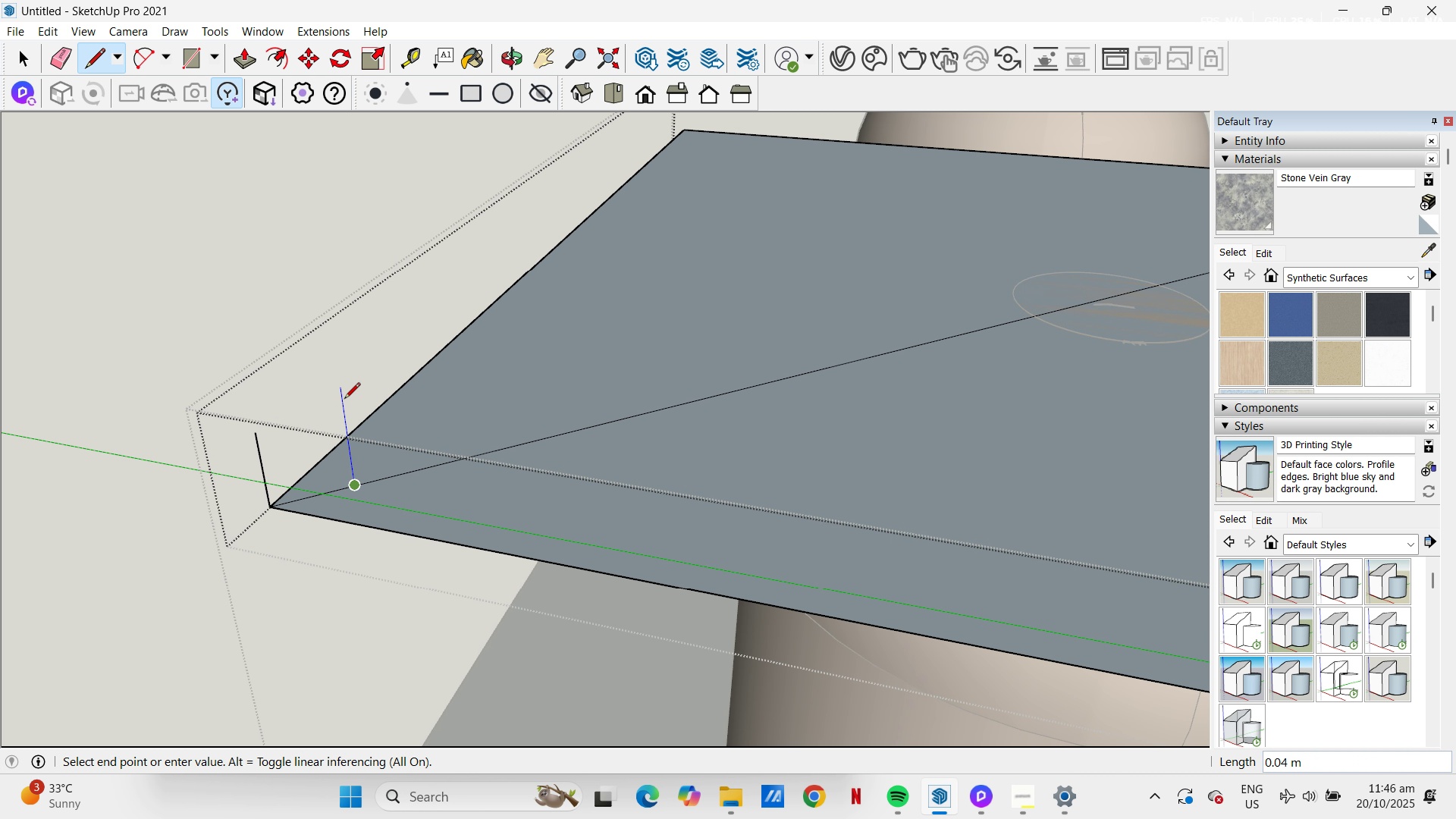 
key(NumpadDecimal)
 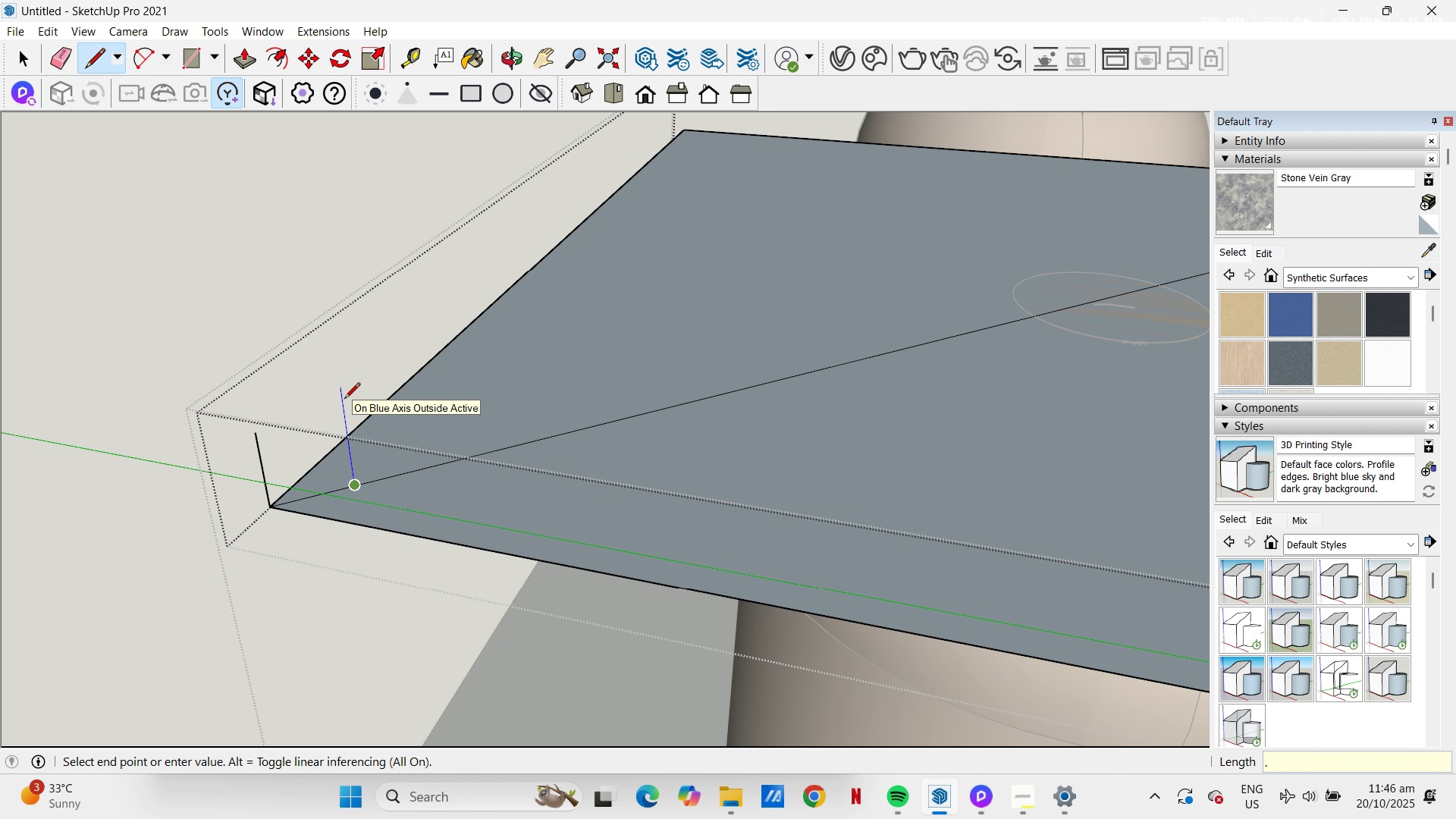 
key(Numpad0)
 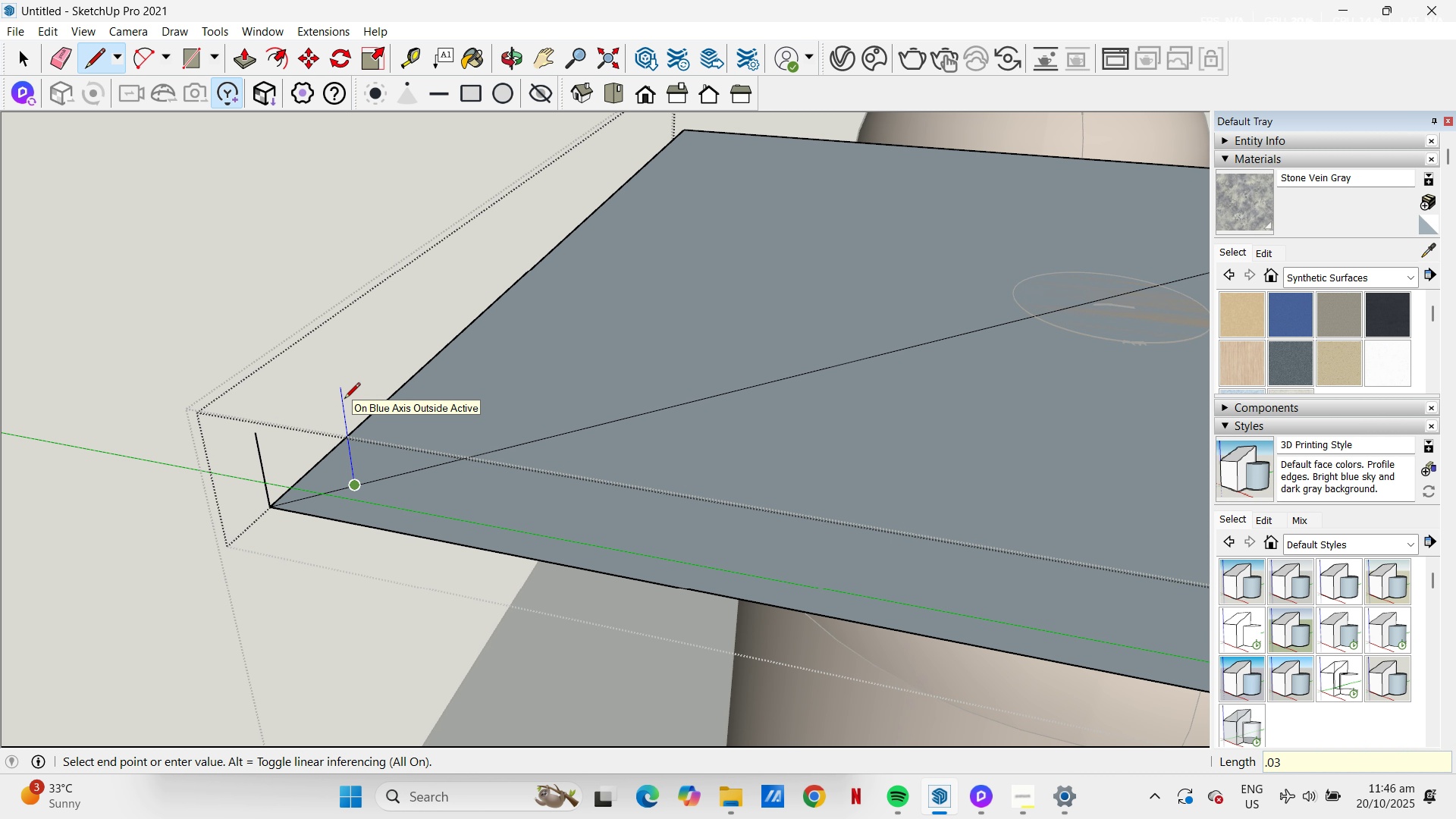 
key(Numpad3)
 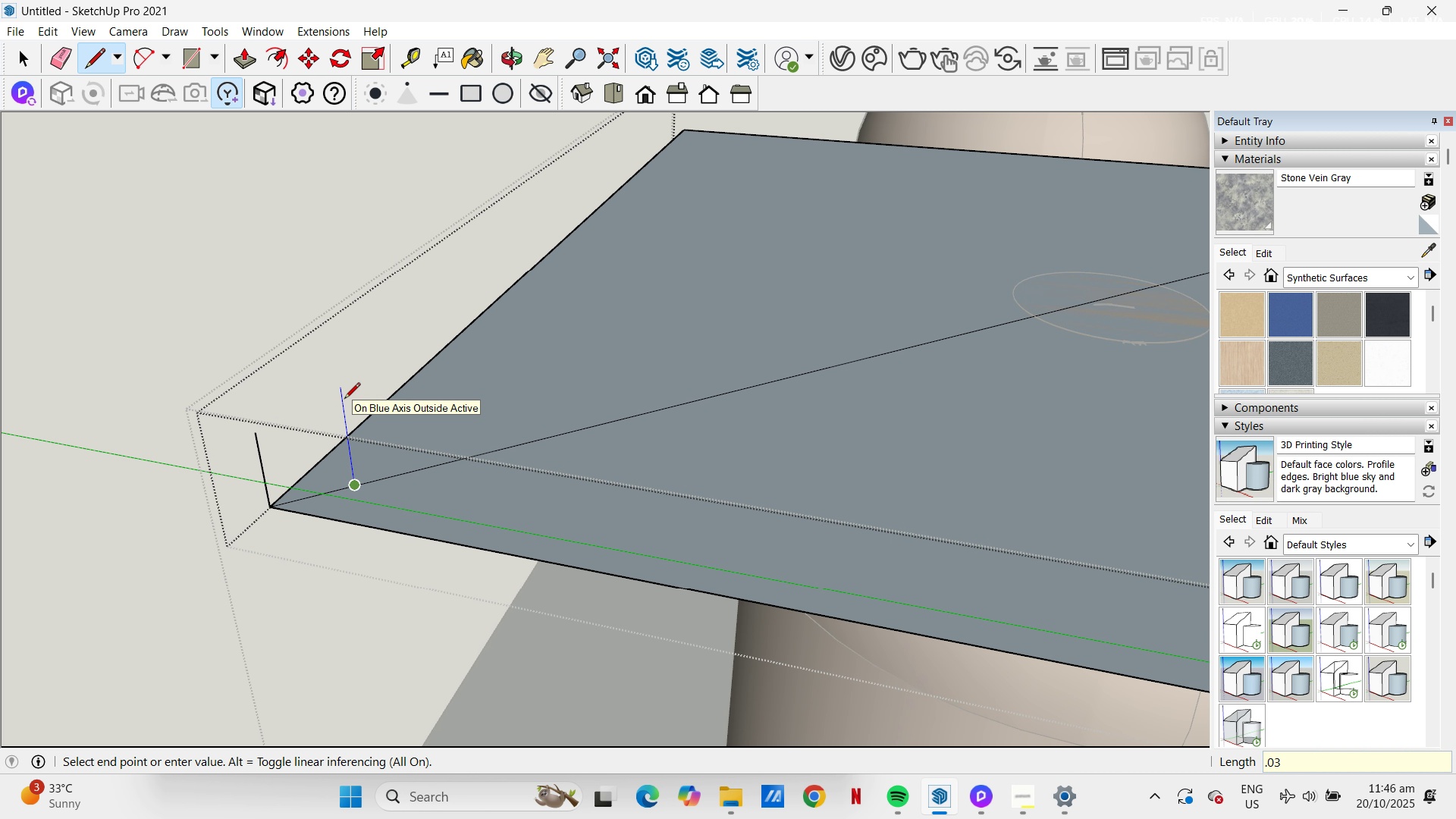 
key(NumpadEnter)
 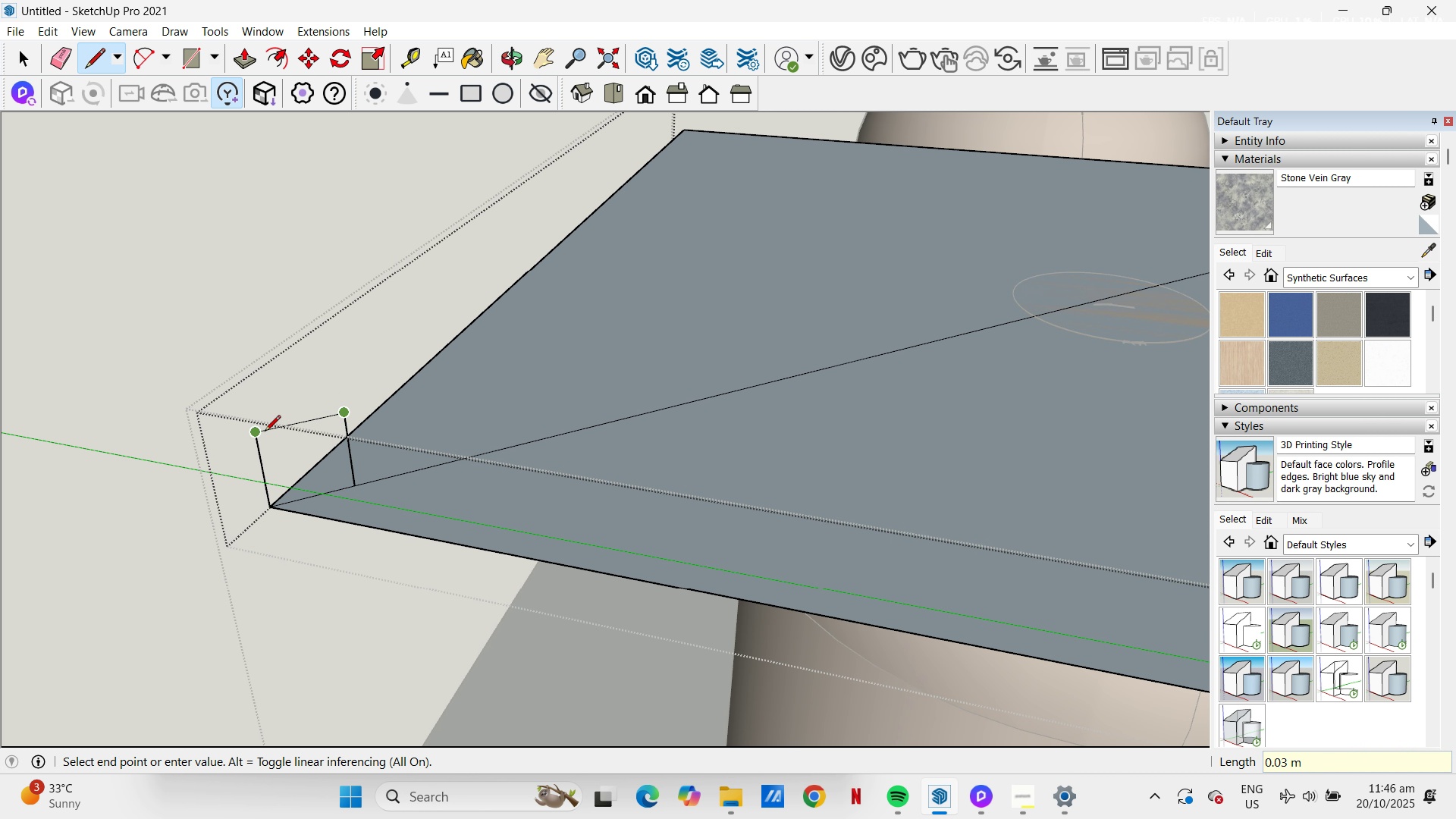 
left_click([265, 431])
 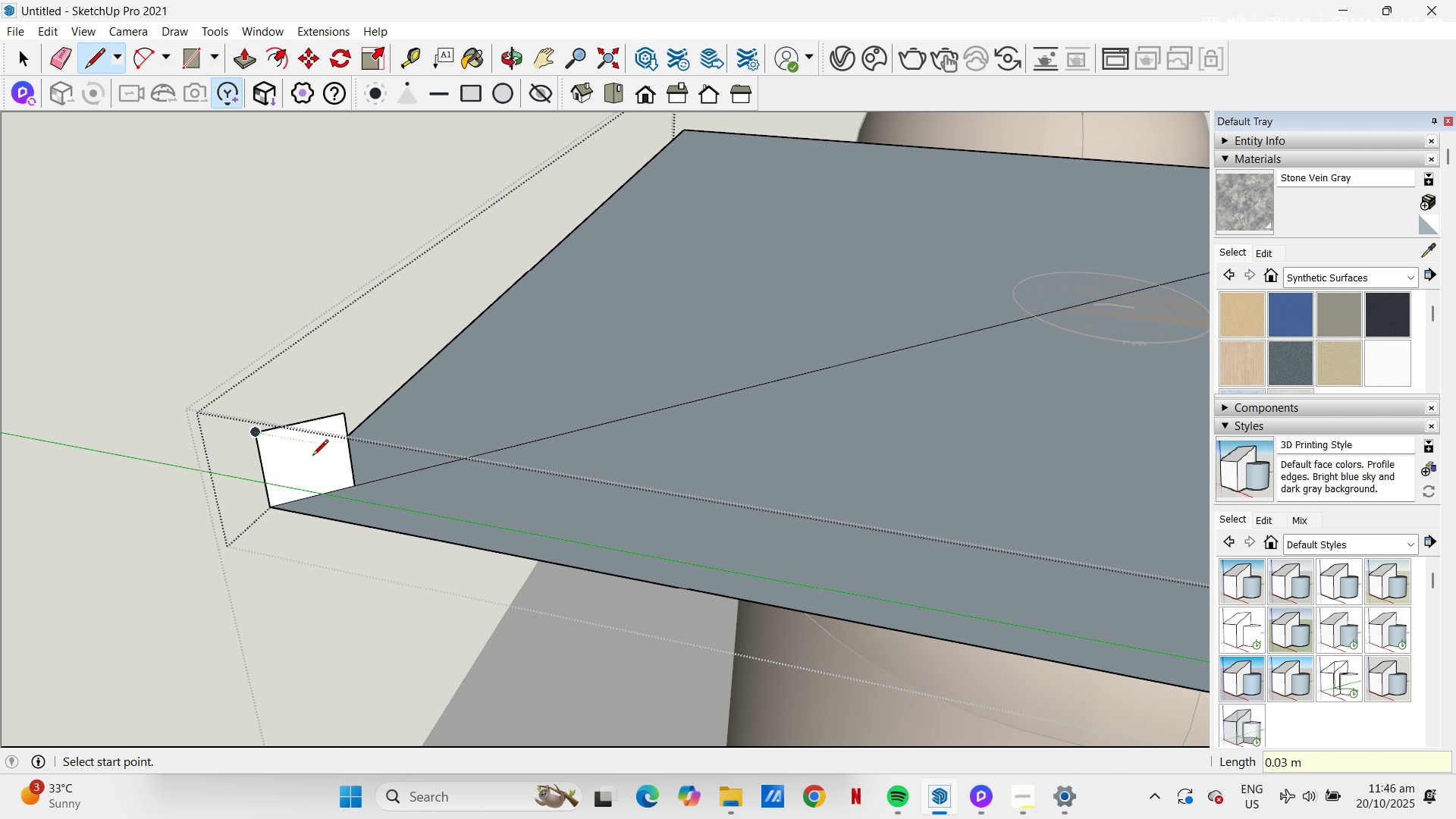 
key(A)
 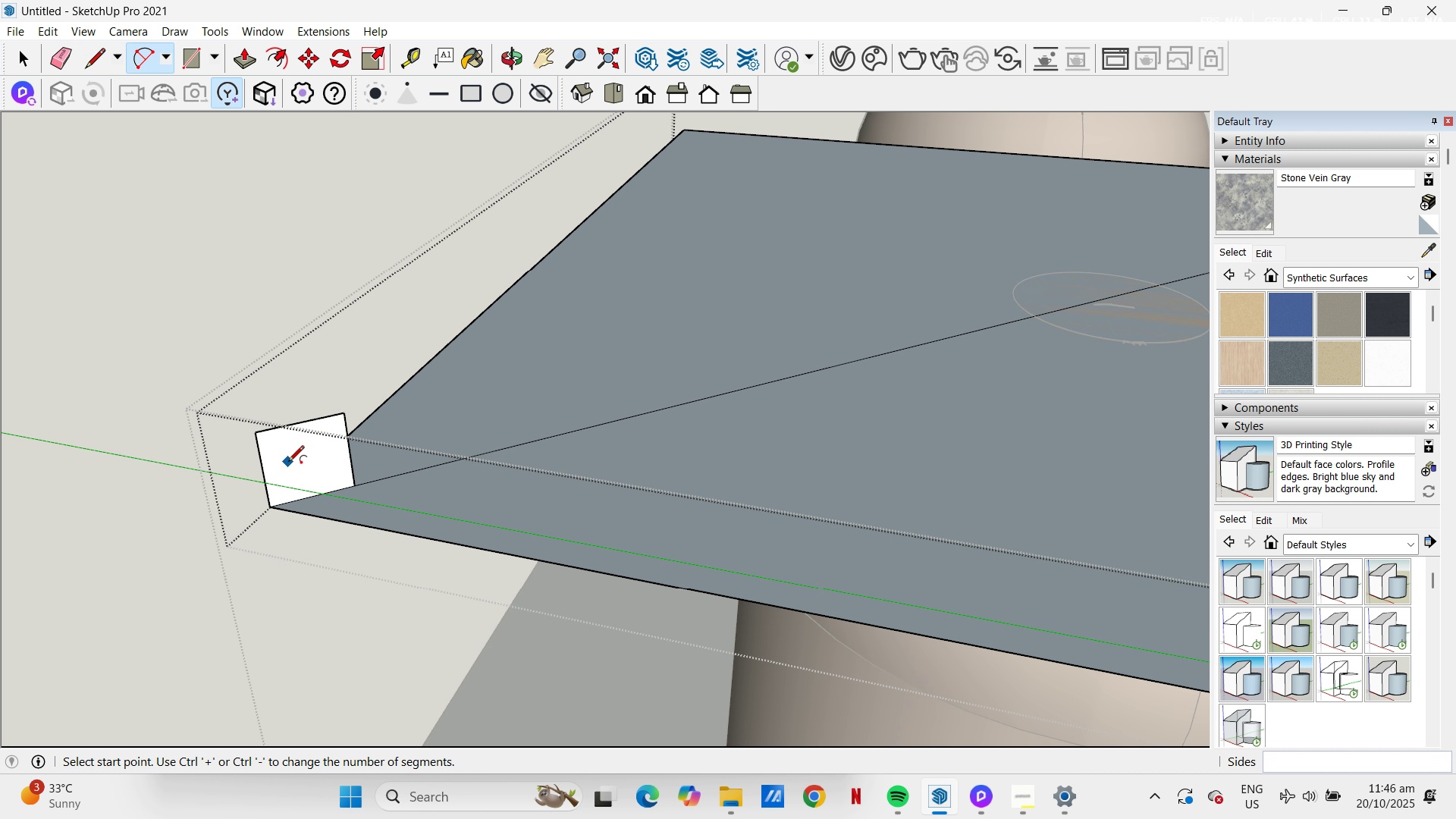 
scroll: coordinate [284, 465], scroll_direction: up, amount: 3.0
 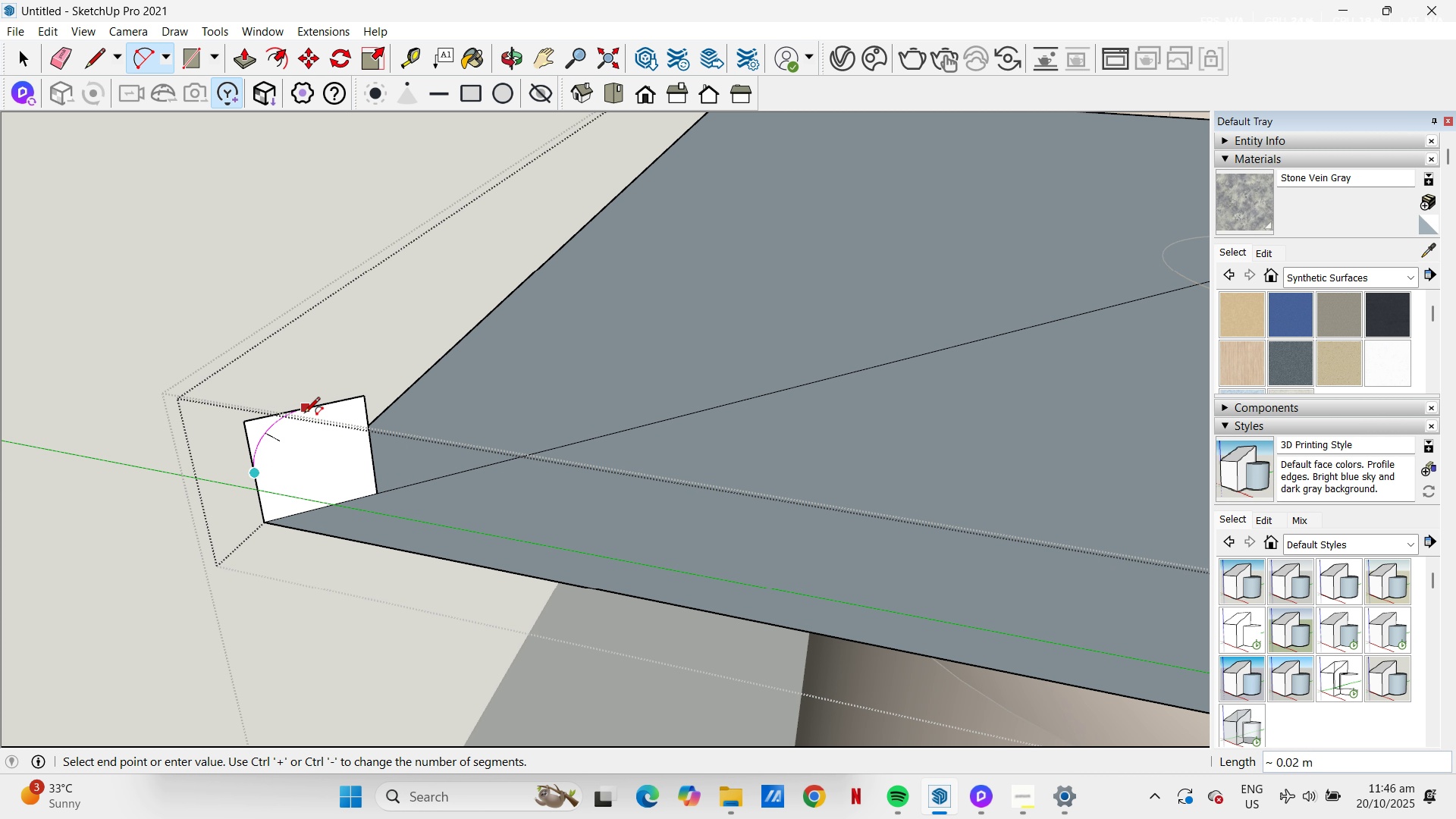 
double_click([304, 414])
 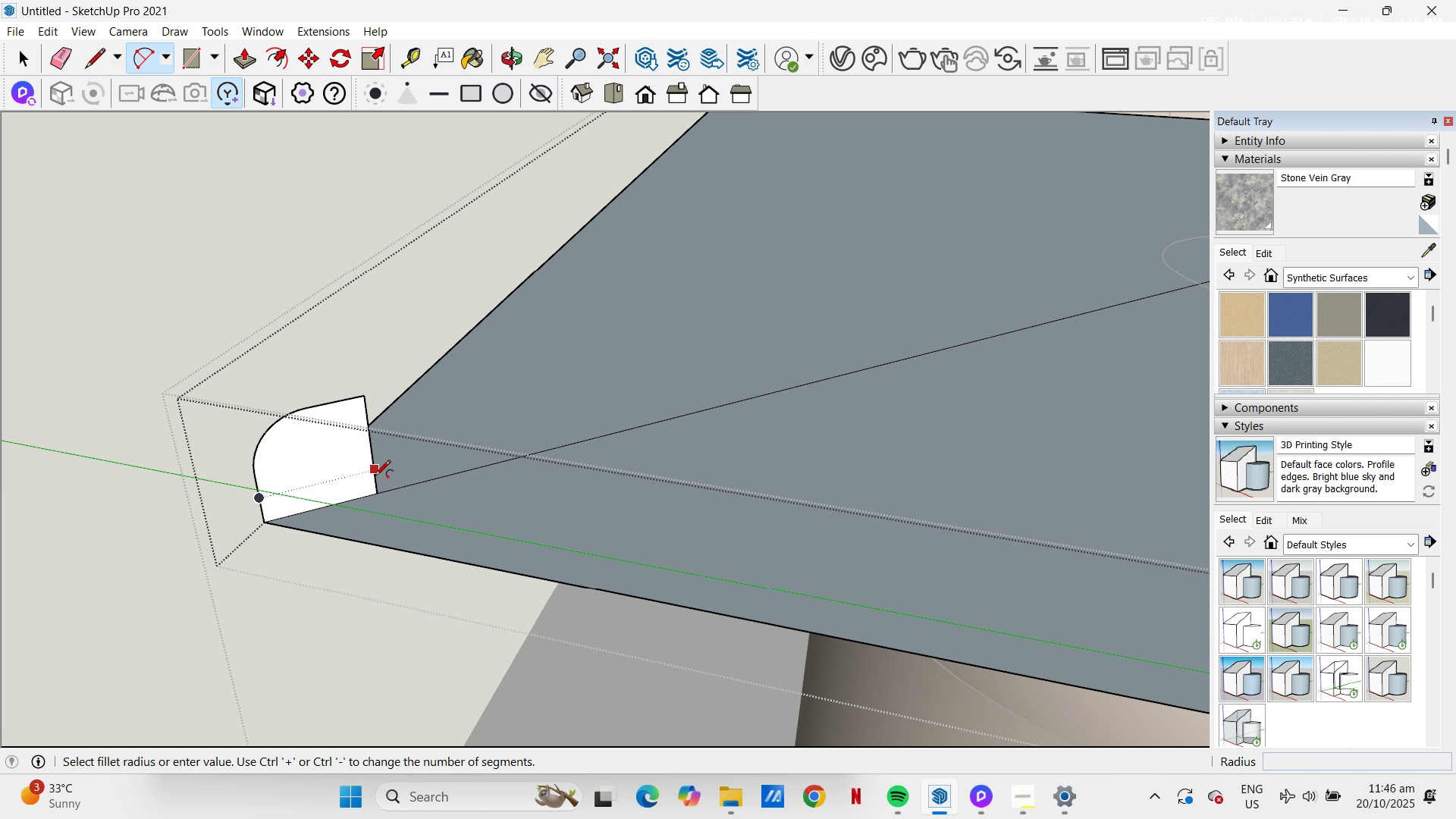 
key(E)
 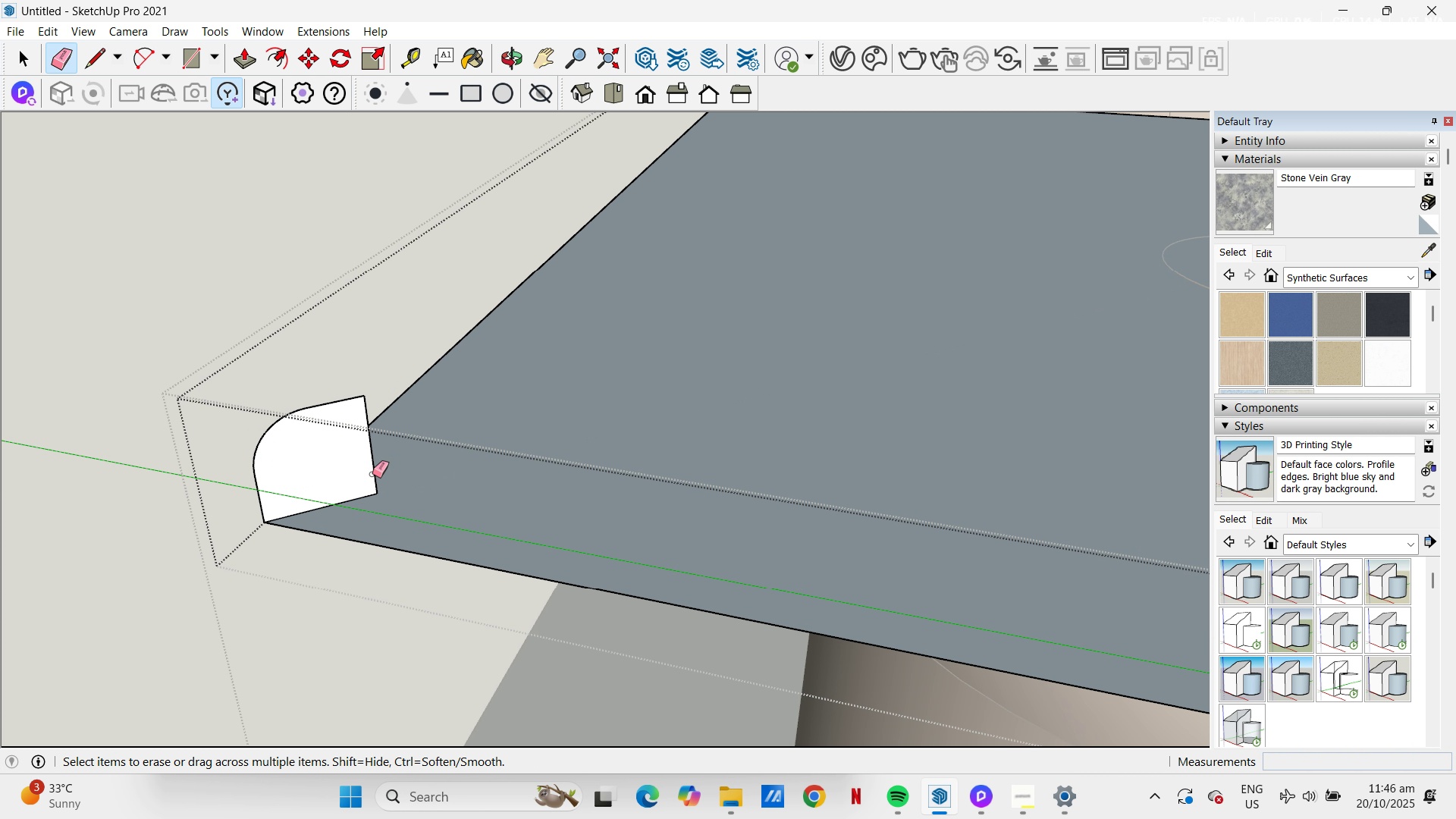 
key(Space)
 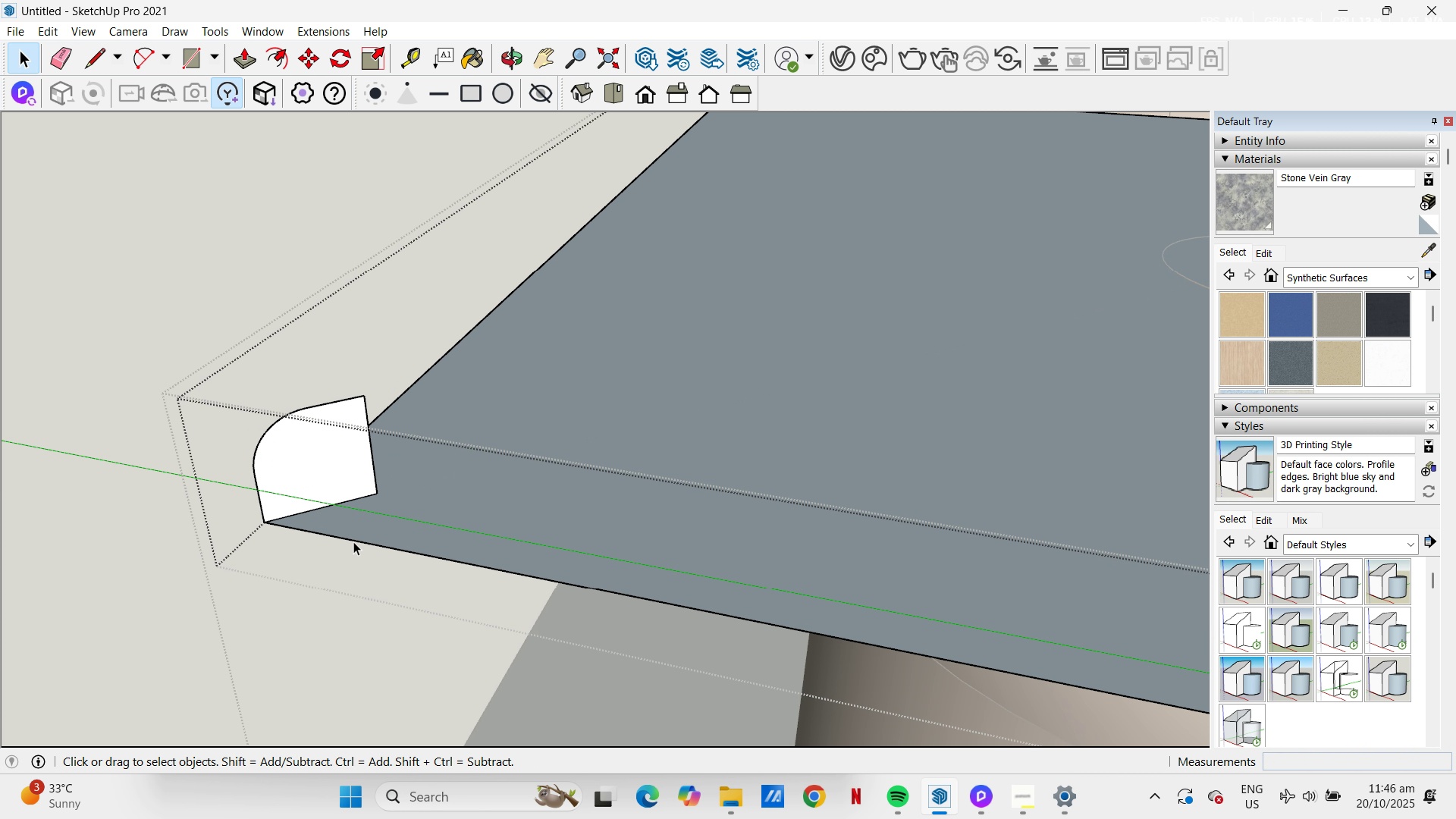 
left_click([353, 541])
 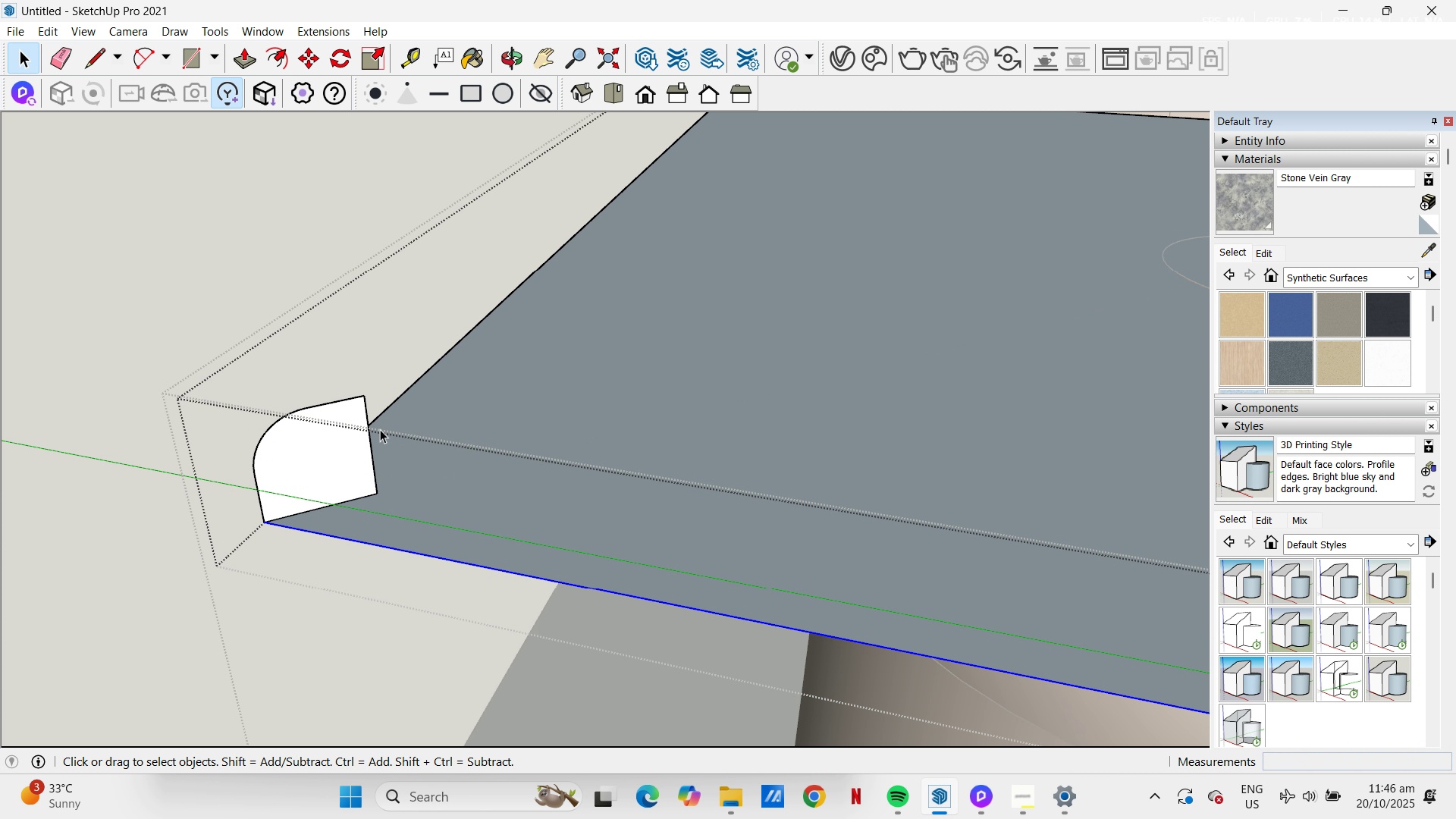 
hold_key(key=ControlLeft, duration=0.59)
left_click([384, 410])
 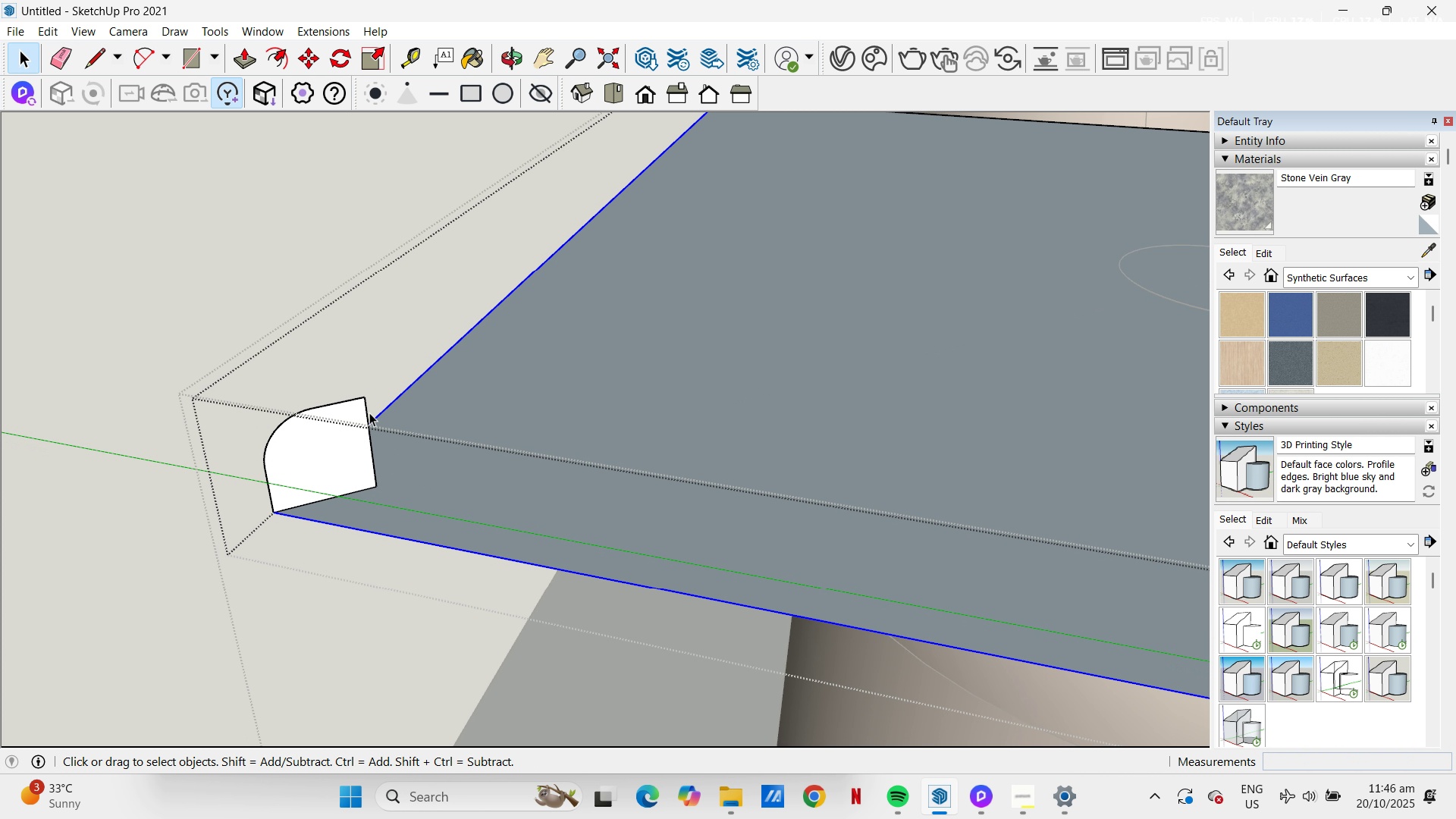 
scroll: coordinate [368, 413], scroll_direction: down, amount: 12.0
 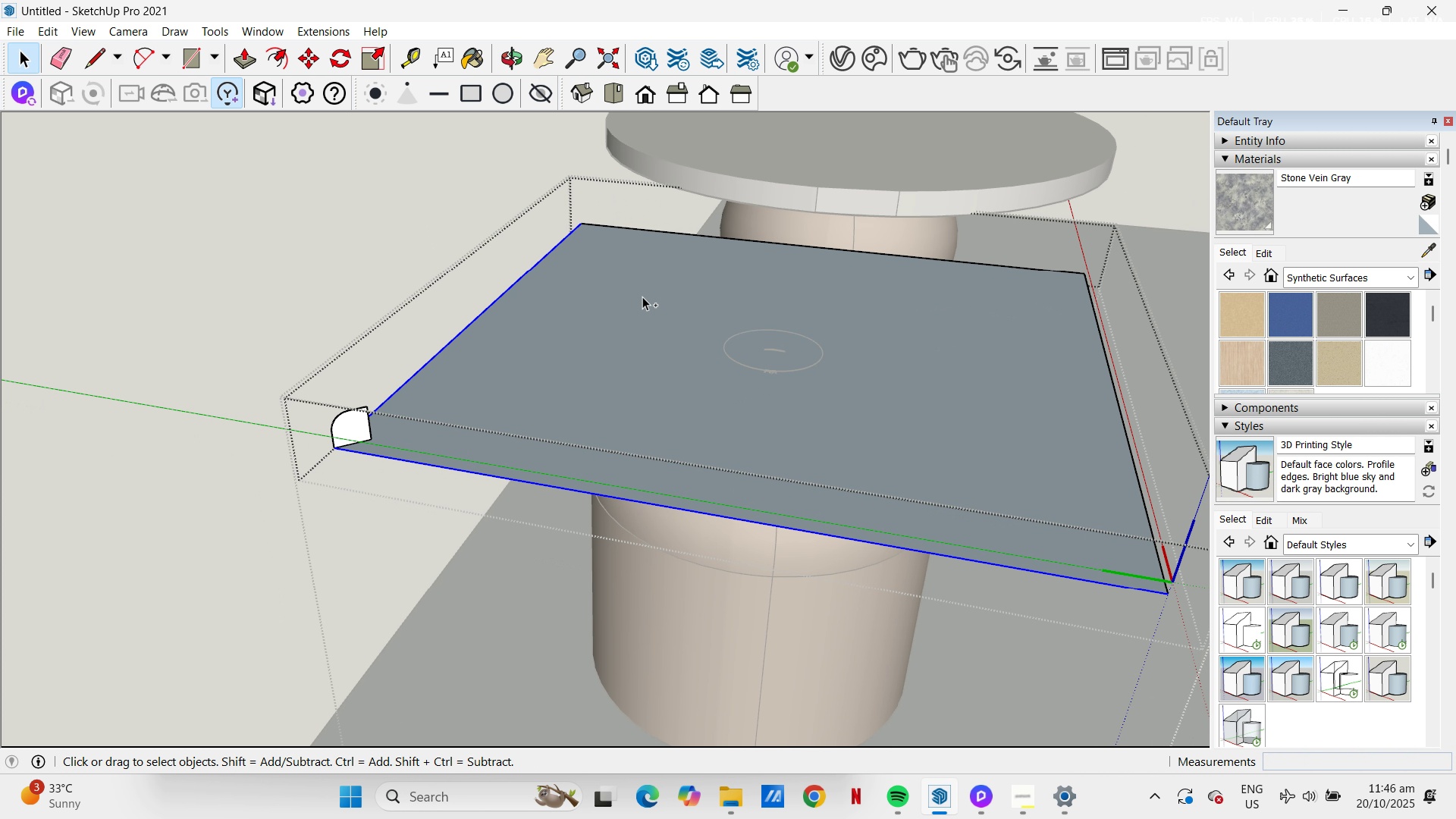 
hold_key(key=ControlLeft, duration=2.58)
left_click([735, 238])
 